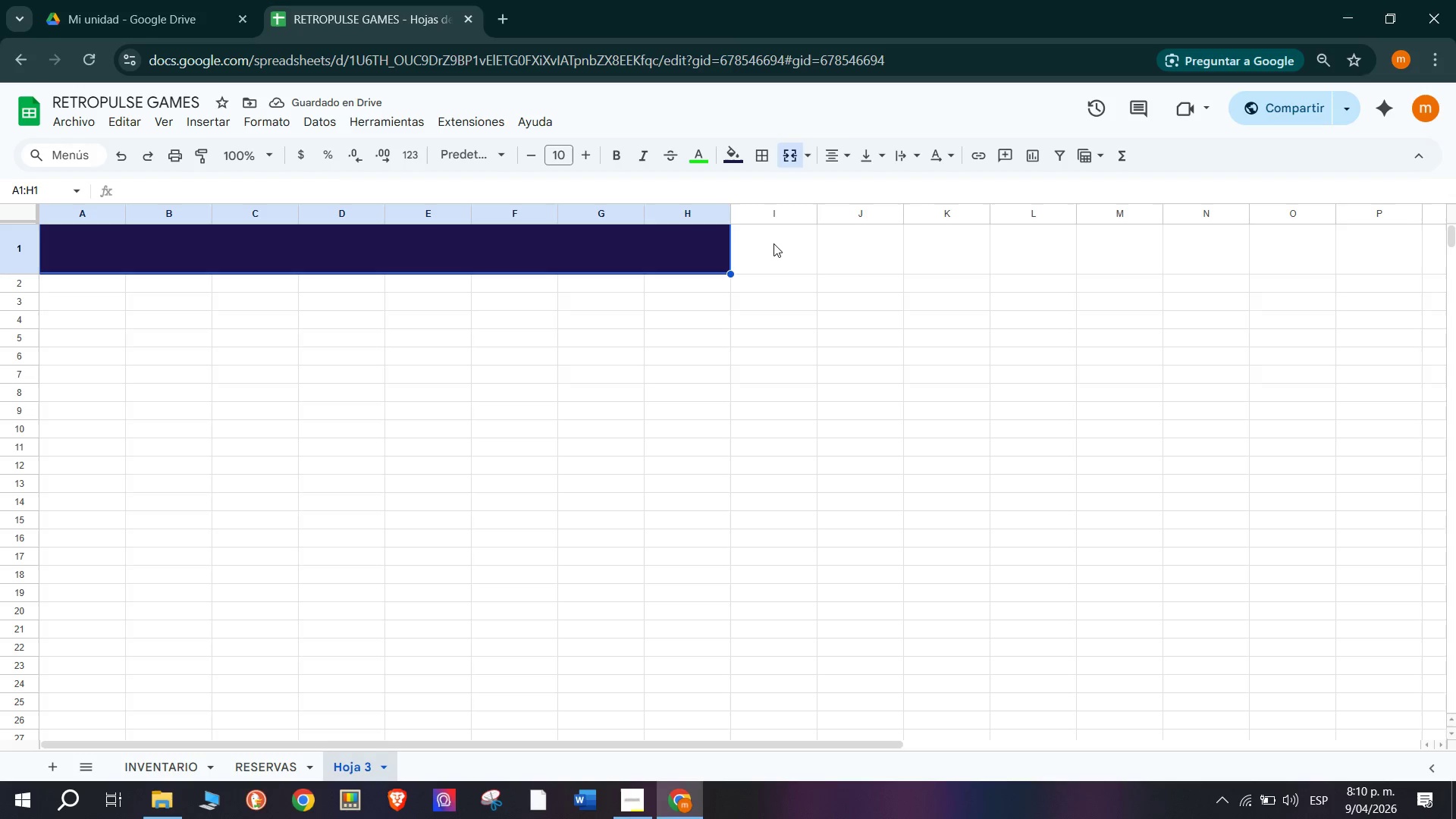 
wait(6.03)
 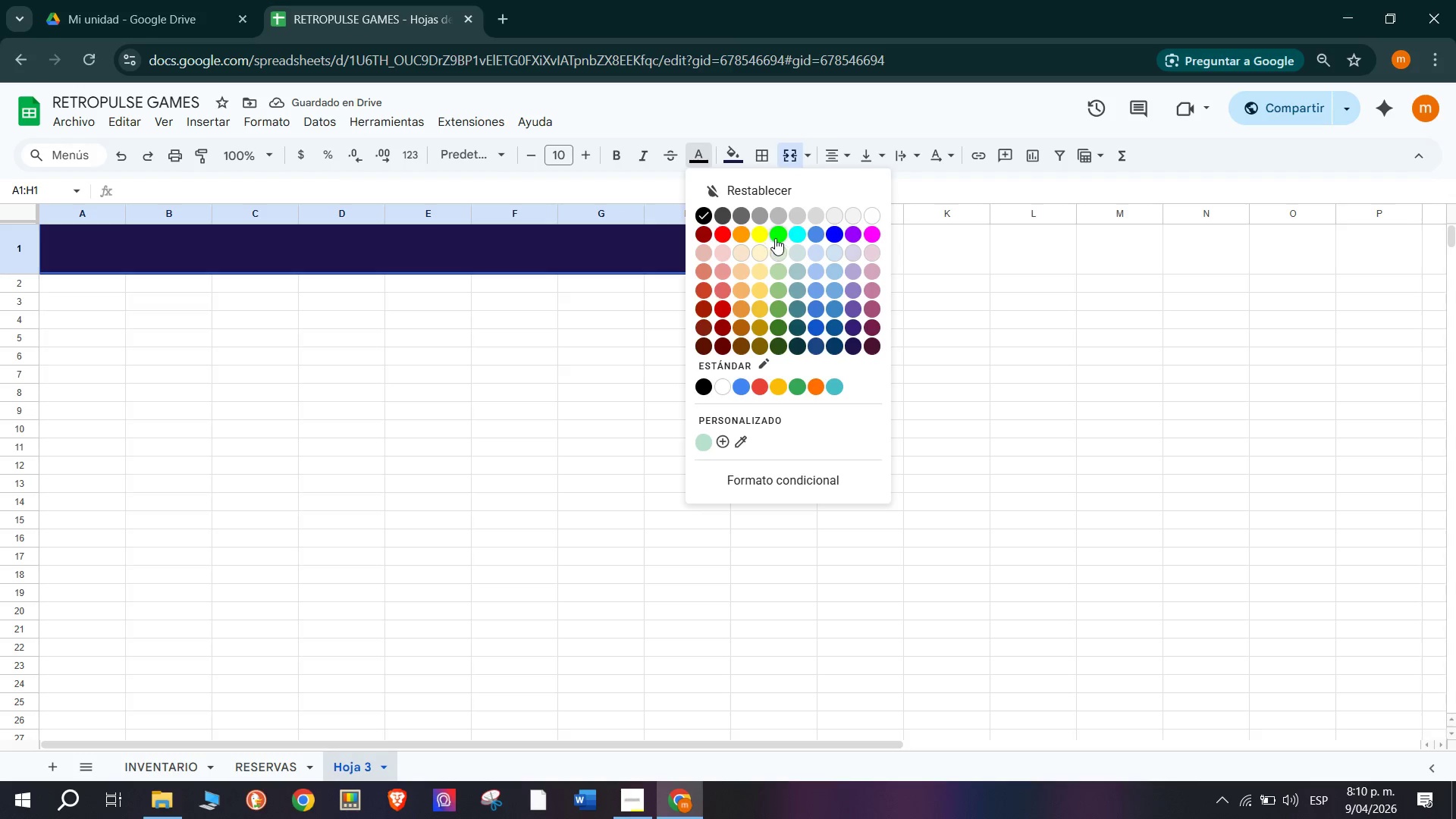 
type(RETROPULSE GAMES -- CALCULADORA DE REMOTA)
key(Backspace)
key(Backspace)
key(Backspace)
key(Backspace)
key(Backspace)
type(ETOMA )
 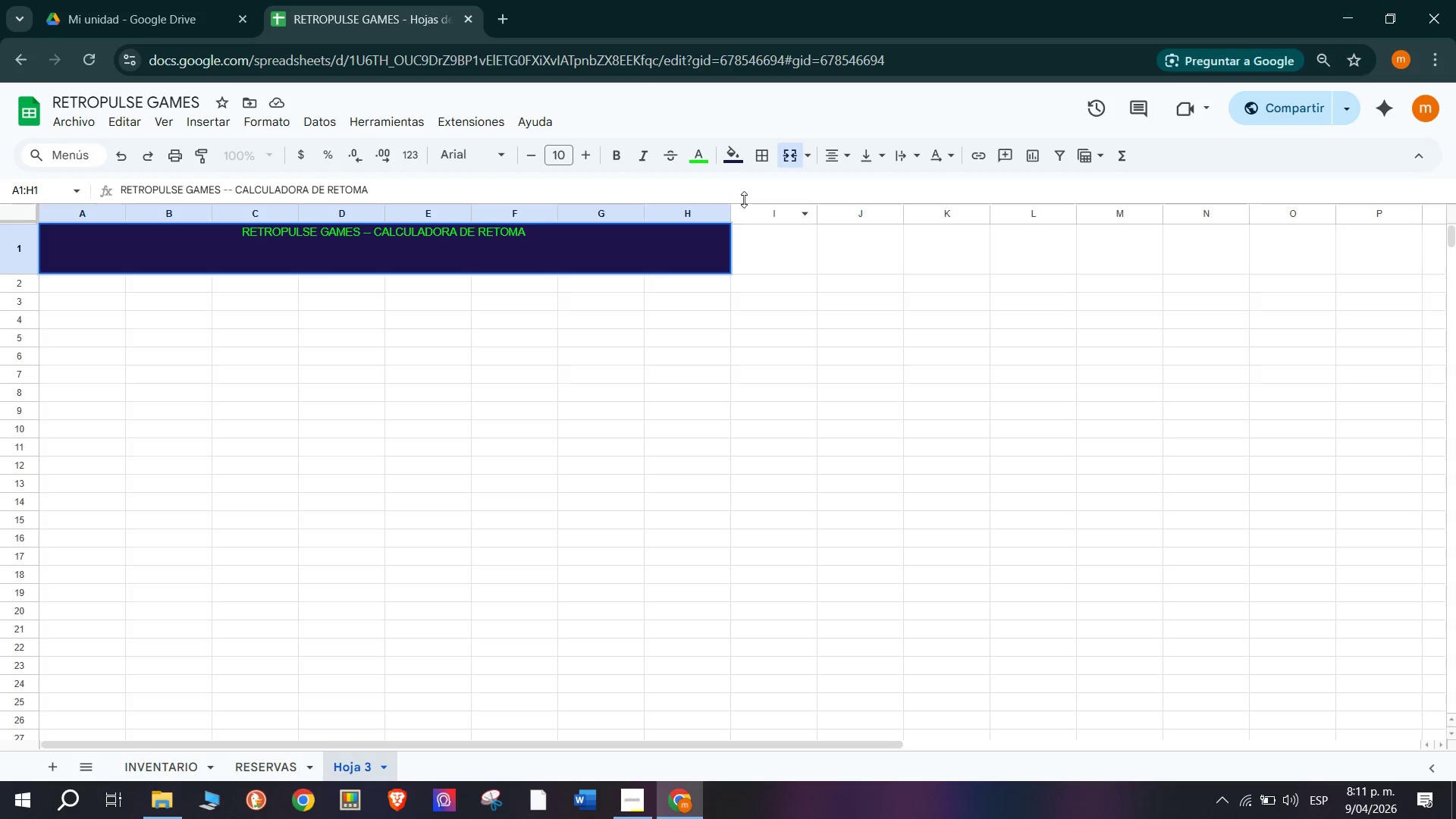 
type((TRADE.)
key(Backspace)
key(Backspace)
key(Backspace)
key(Backspace)
key(Backspace)
key(Backspace)
key(Backspace)
type(*TRADE-IN()
 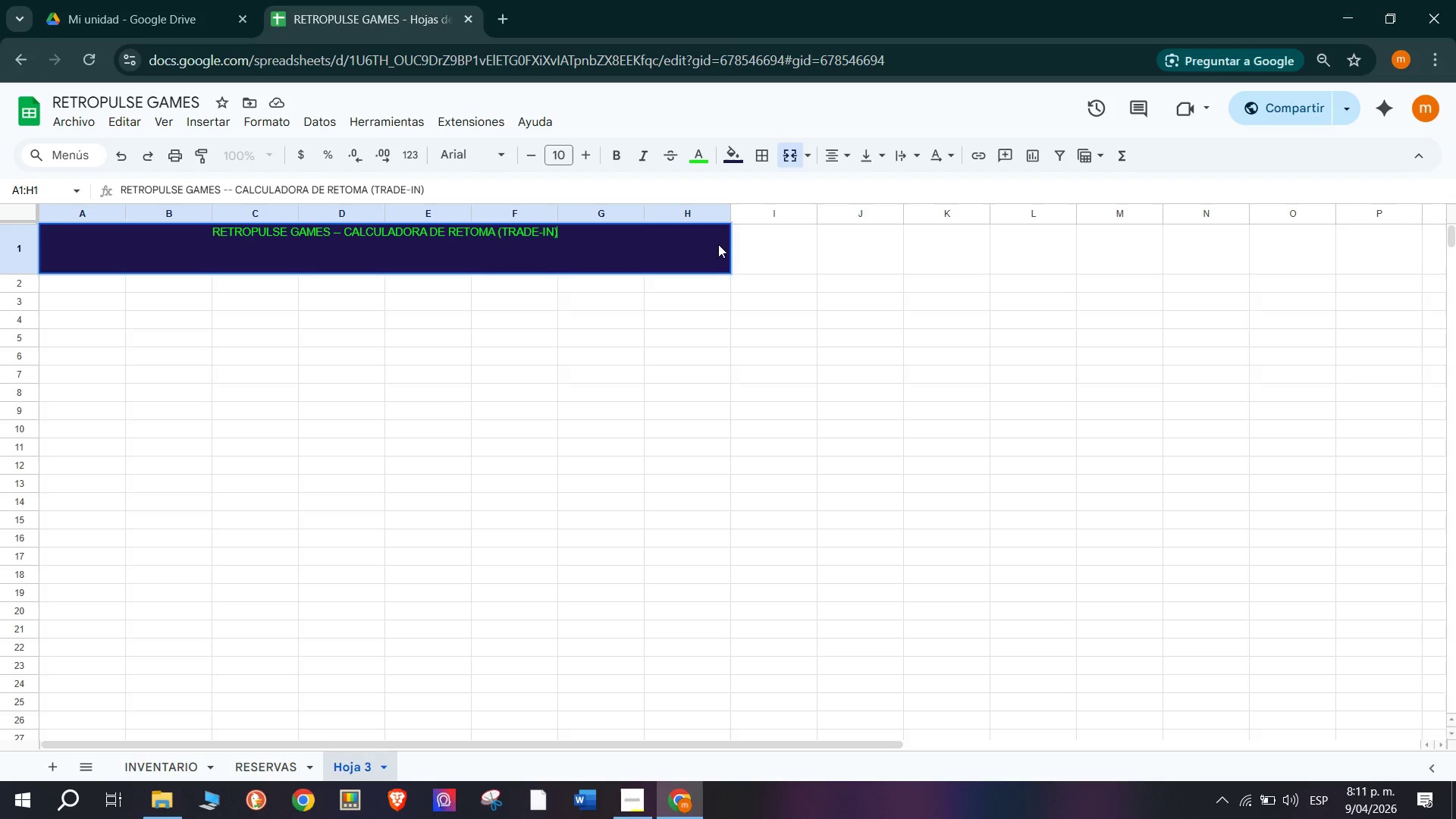 
double_click([482, 251])
 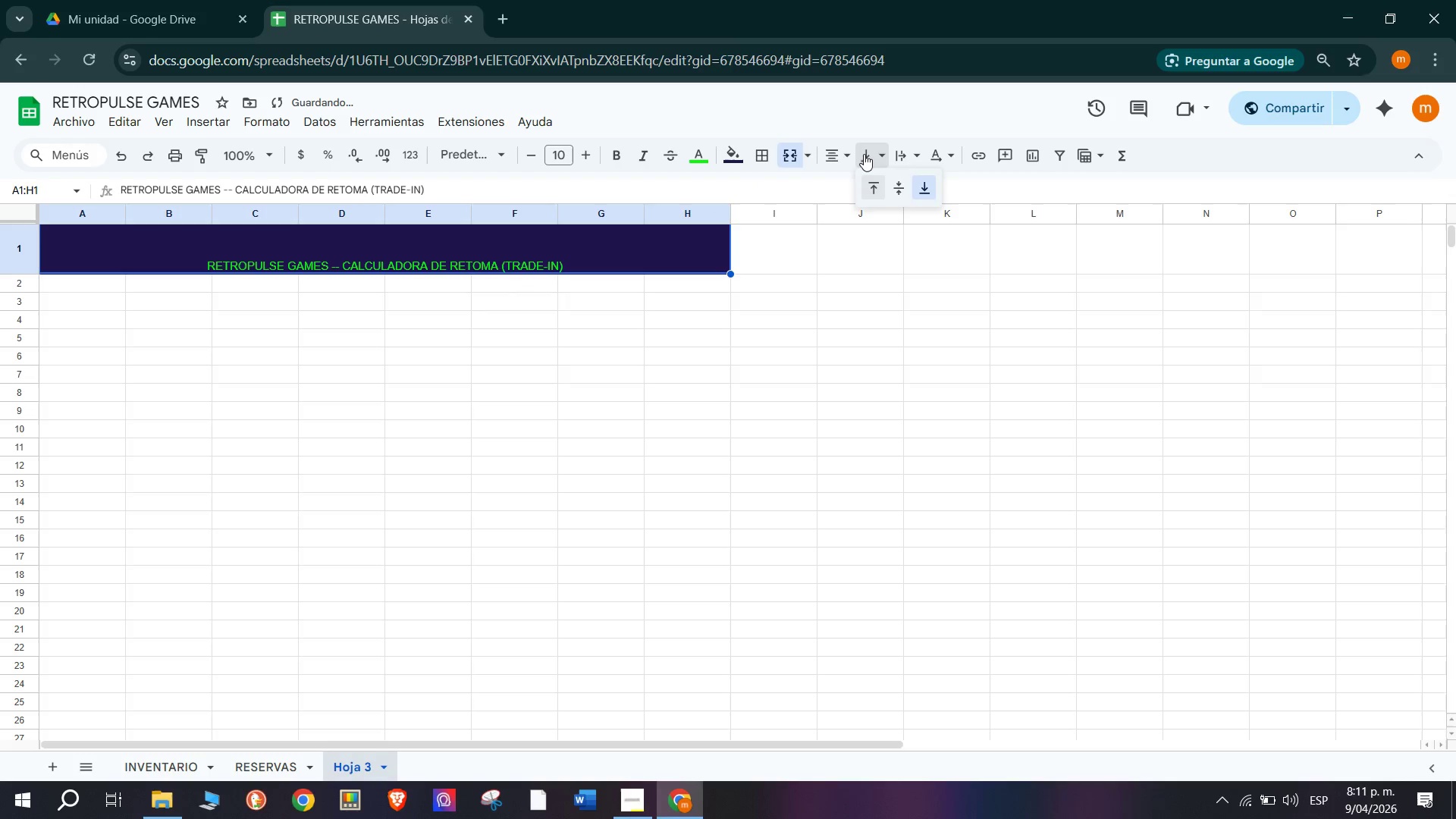 
left_click([898, 182])
 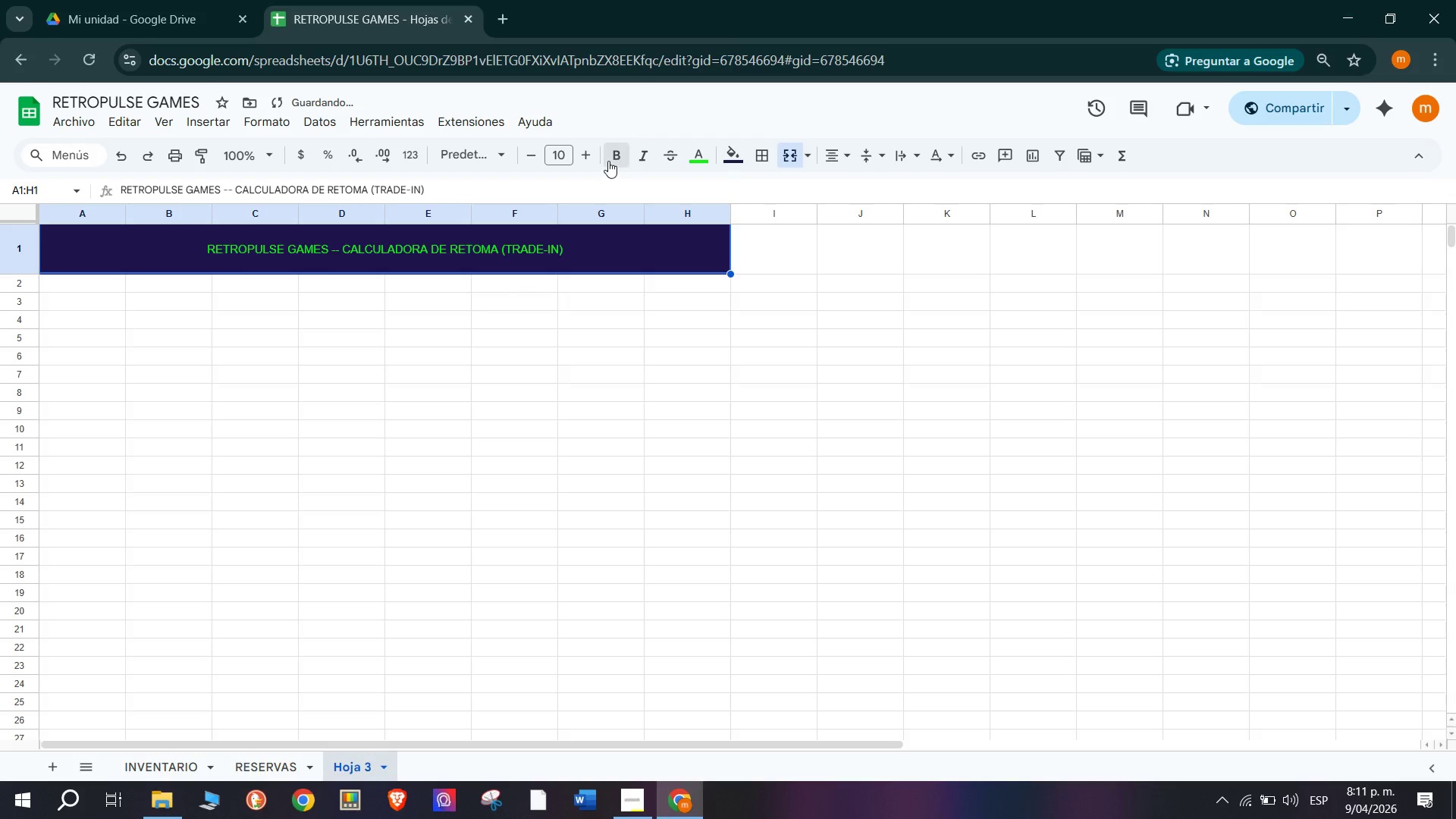 
left_click([416, 290])
 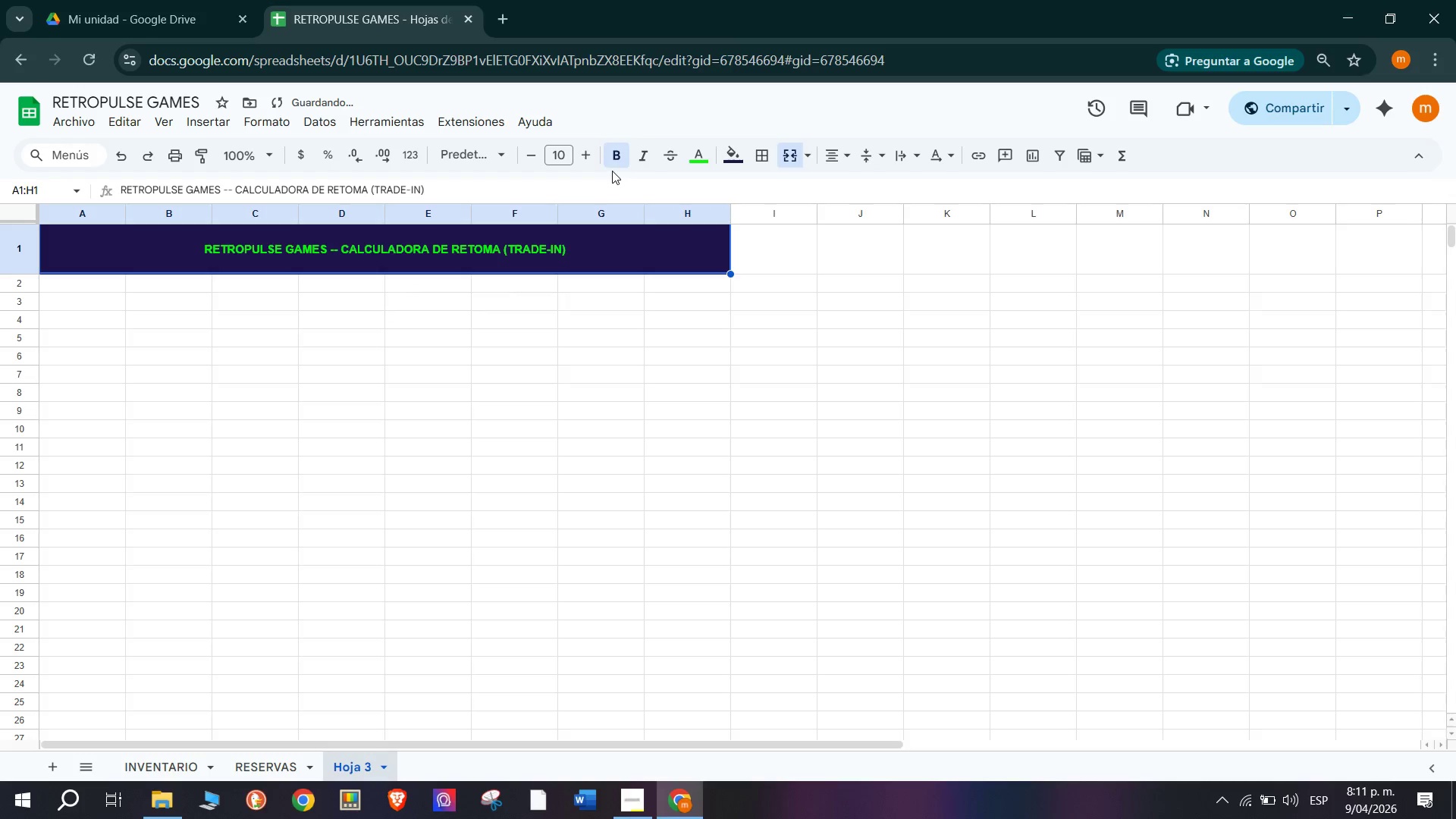 
double_click([595, 150])
 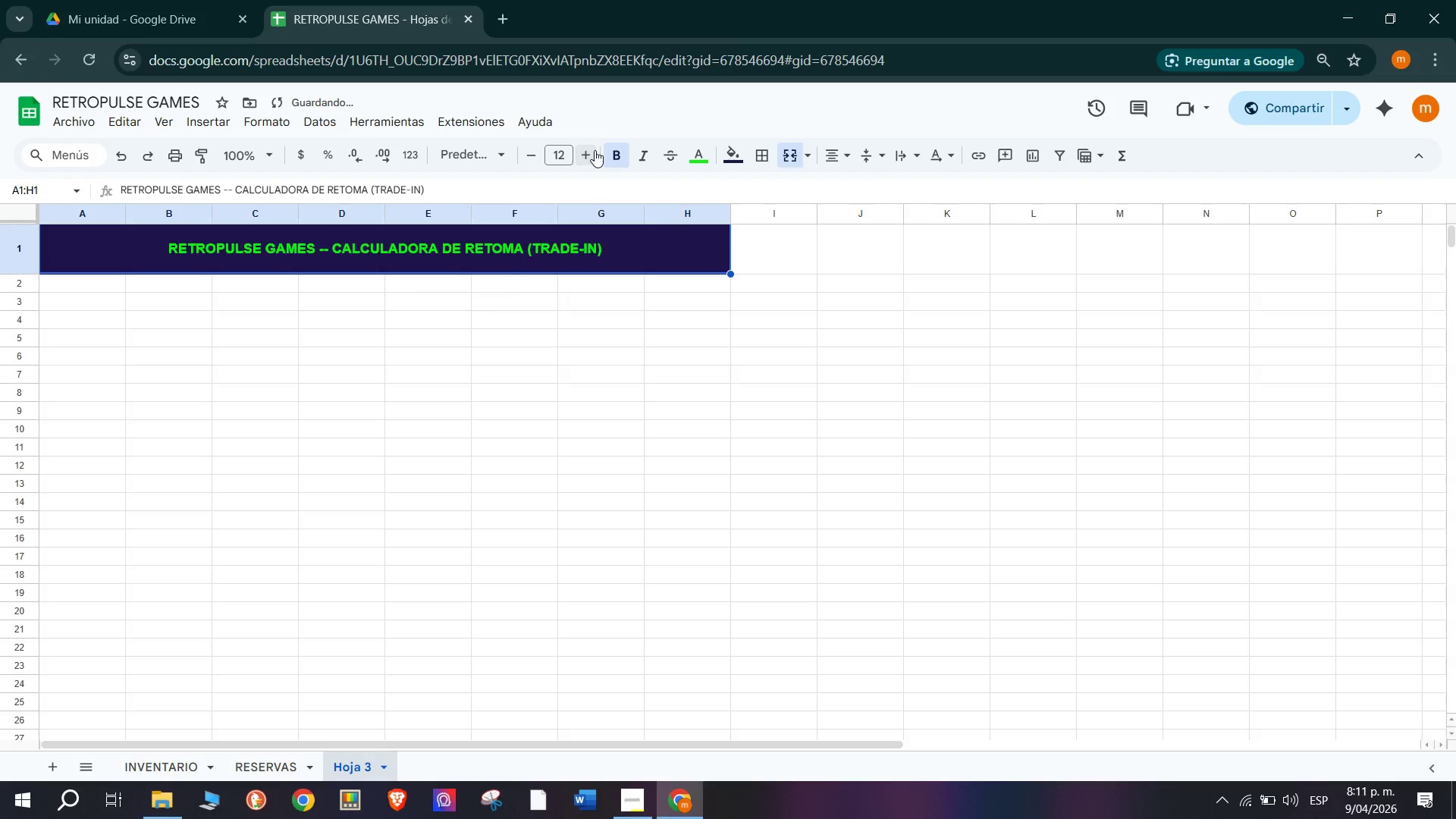 
triple_click([595, 150])
 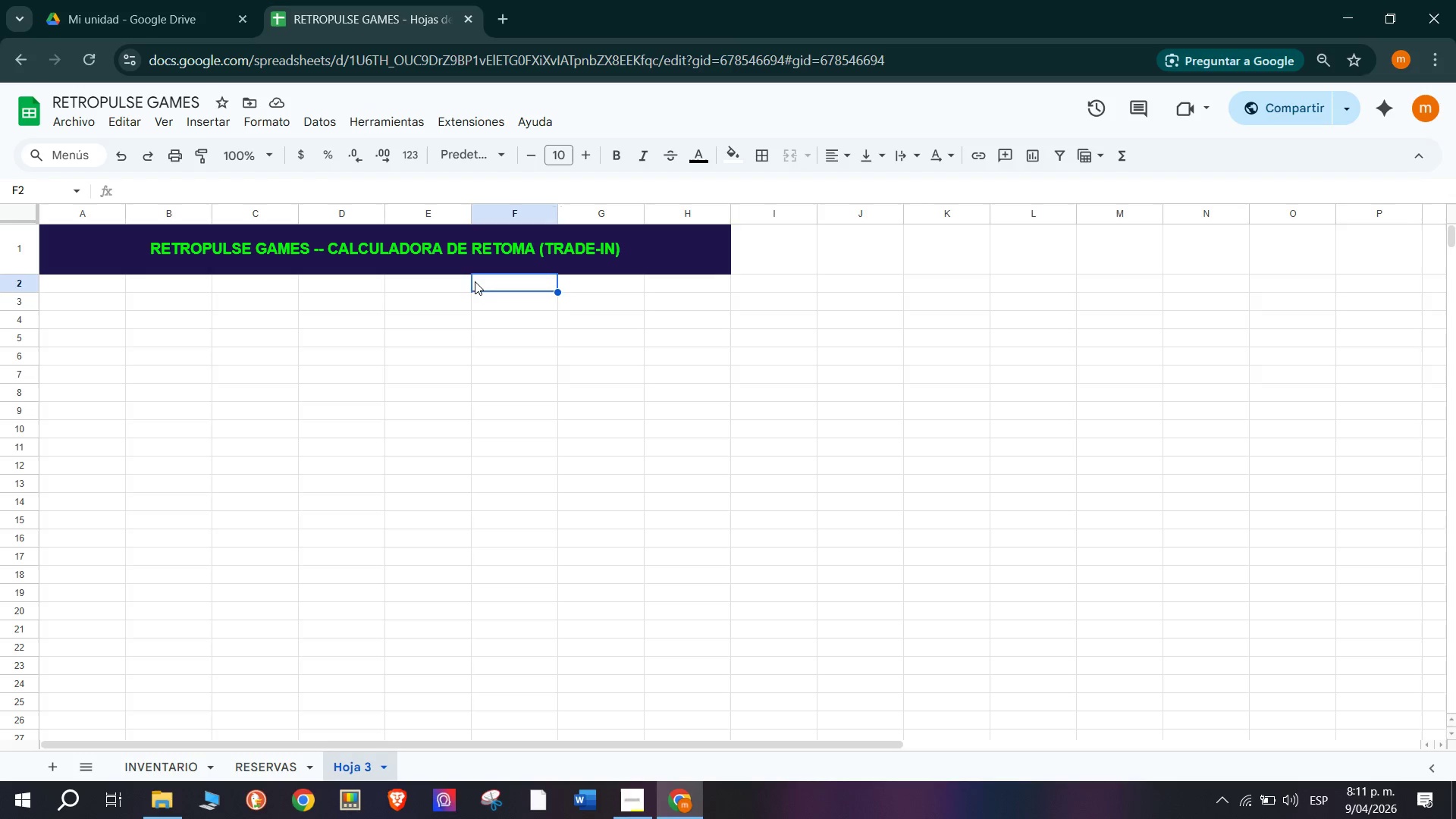 
wait(12.91)
 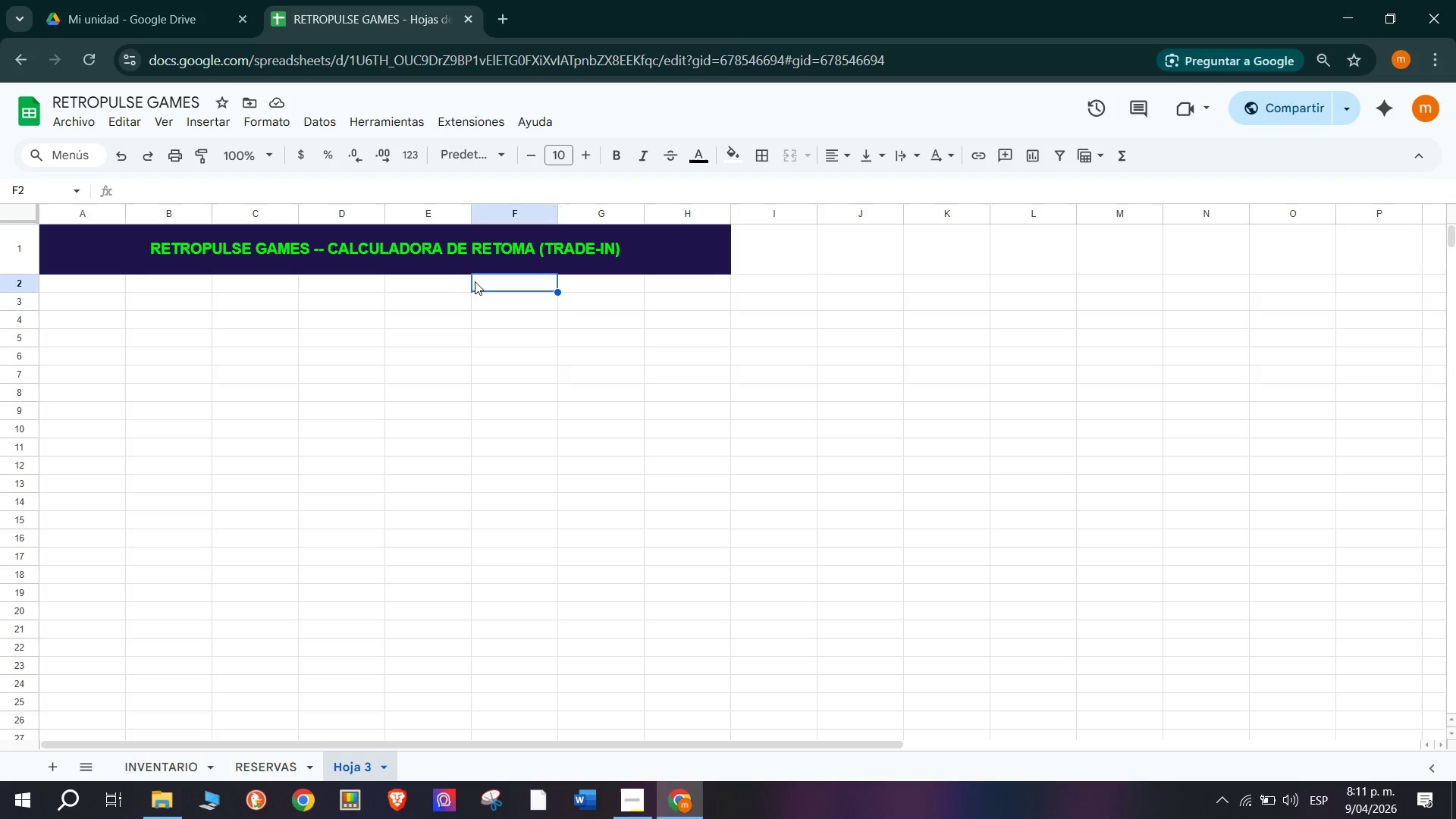 
left_click_drag(start_coordinate=[69, 281], to_coordinate=[687, 303])
 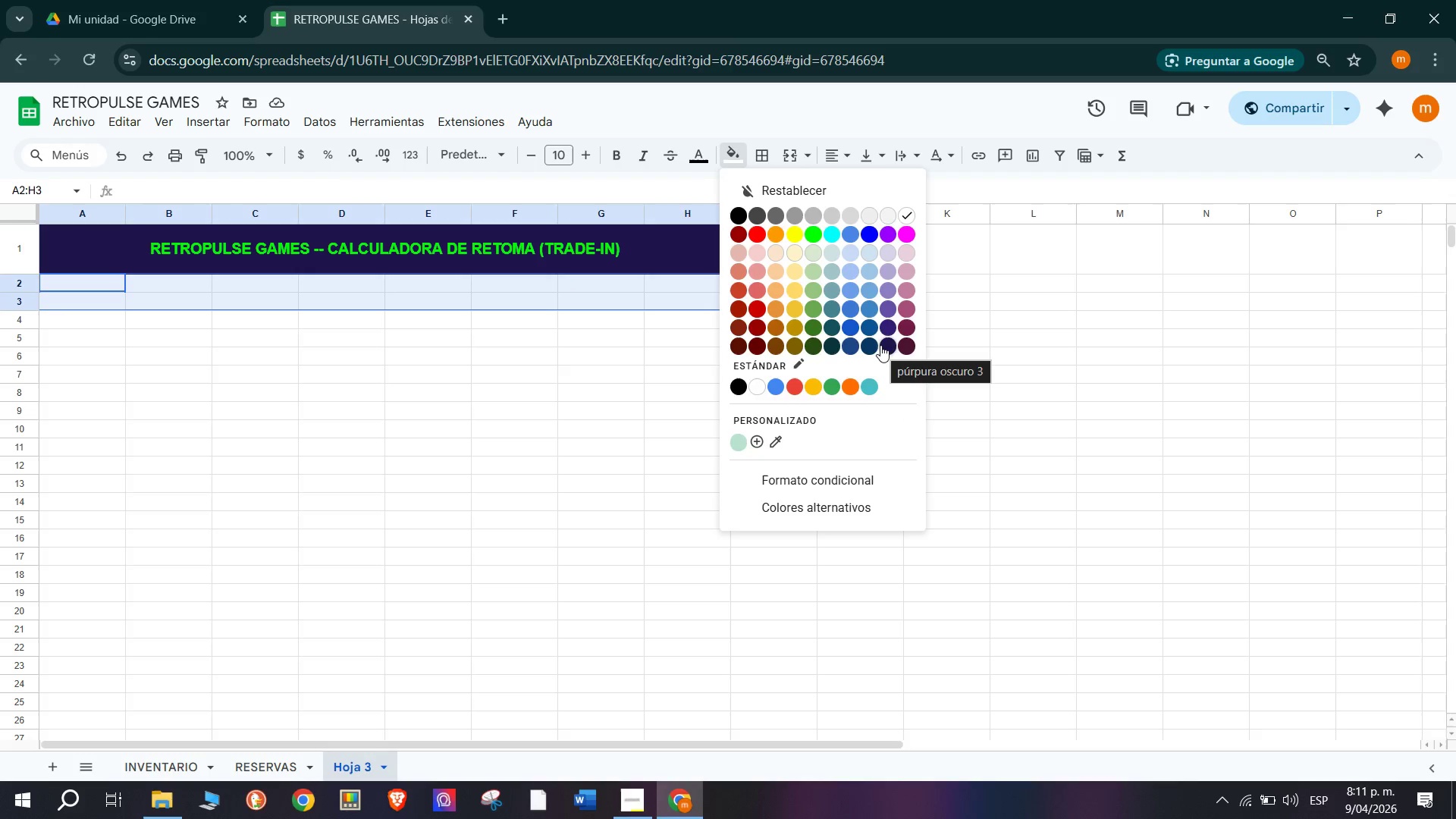 
wait(6.12)
 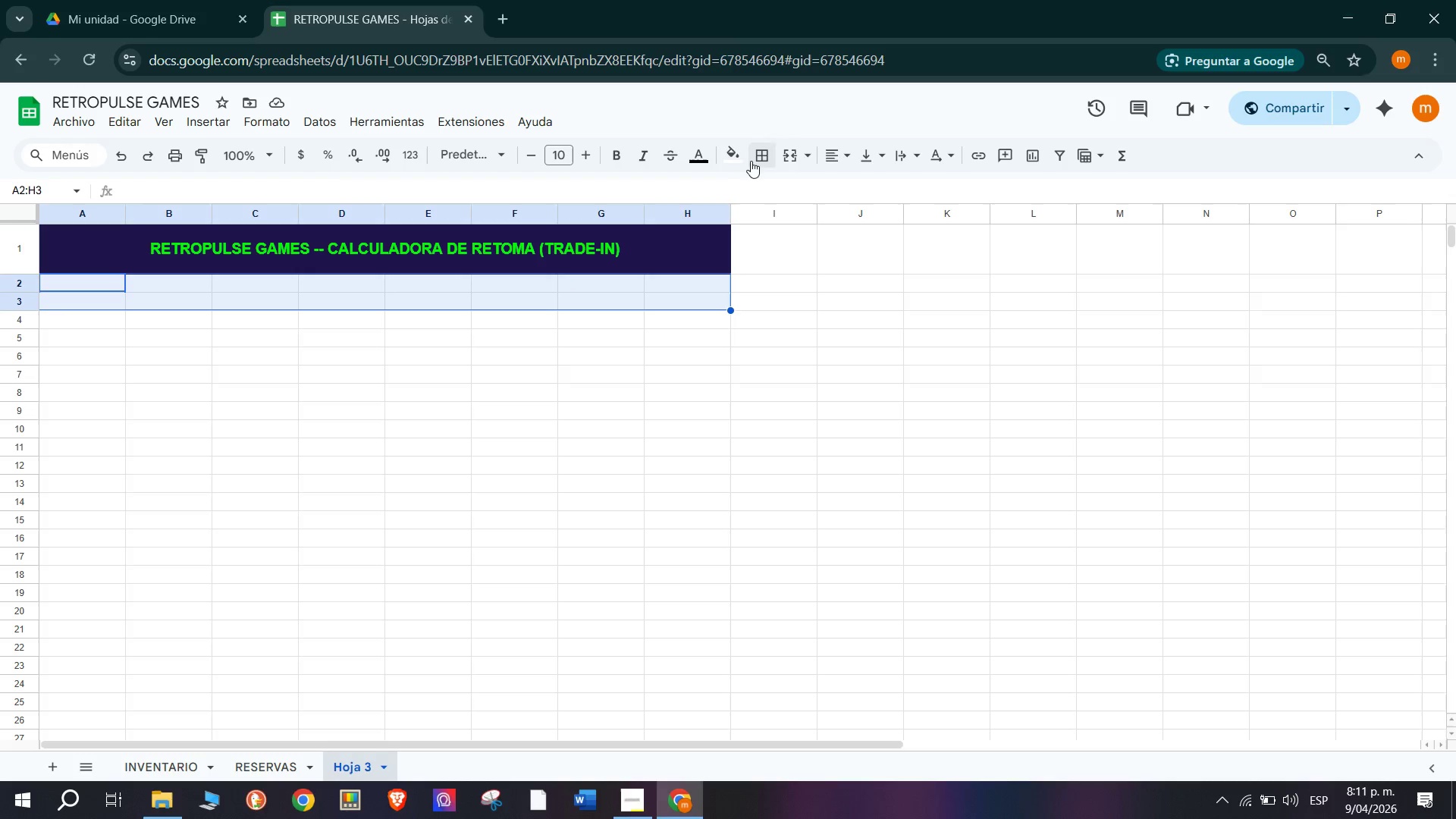 
double_click([460, 317])
 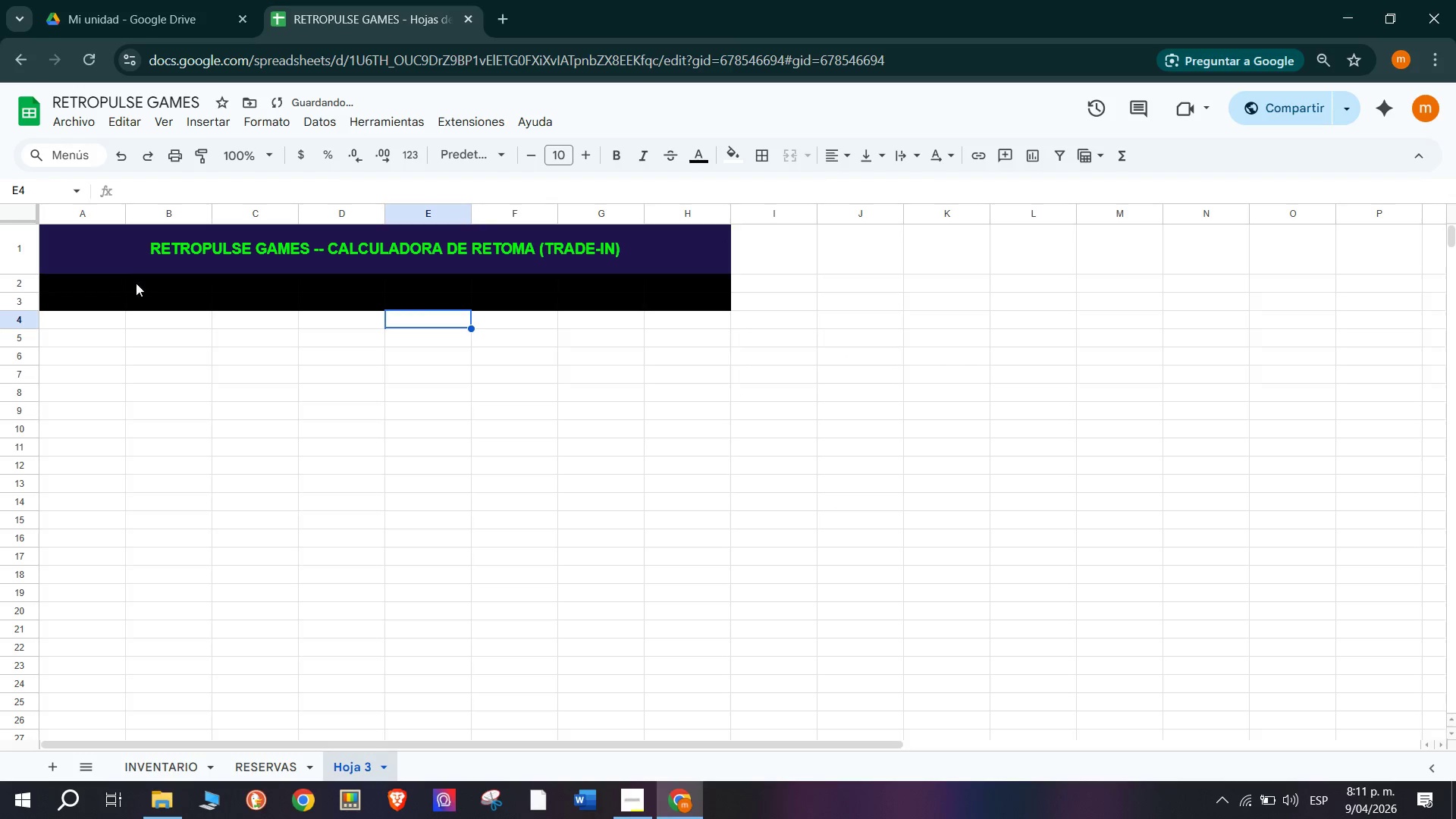 
left_click_drag(start_coordinate=[51, 283], to_coordinate=[701, 279])
 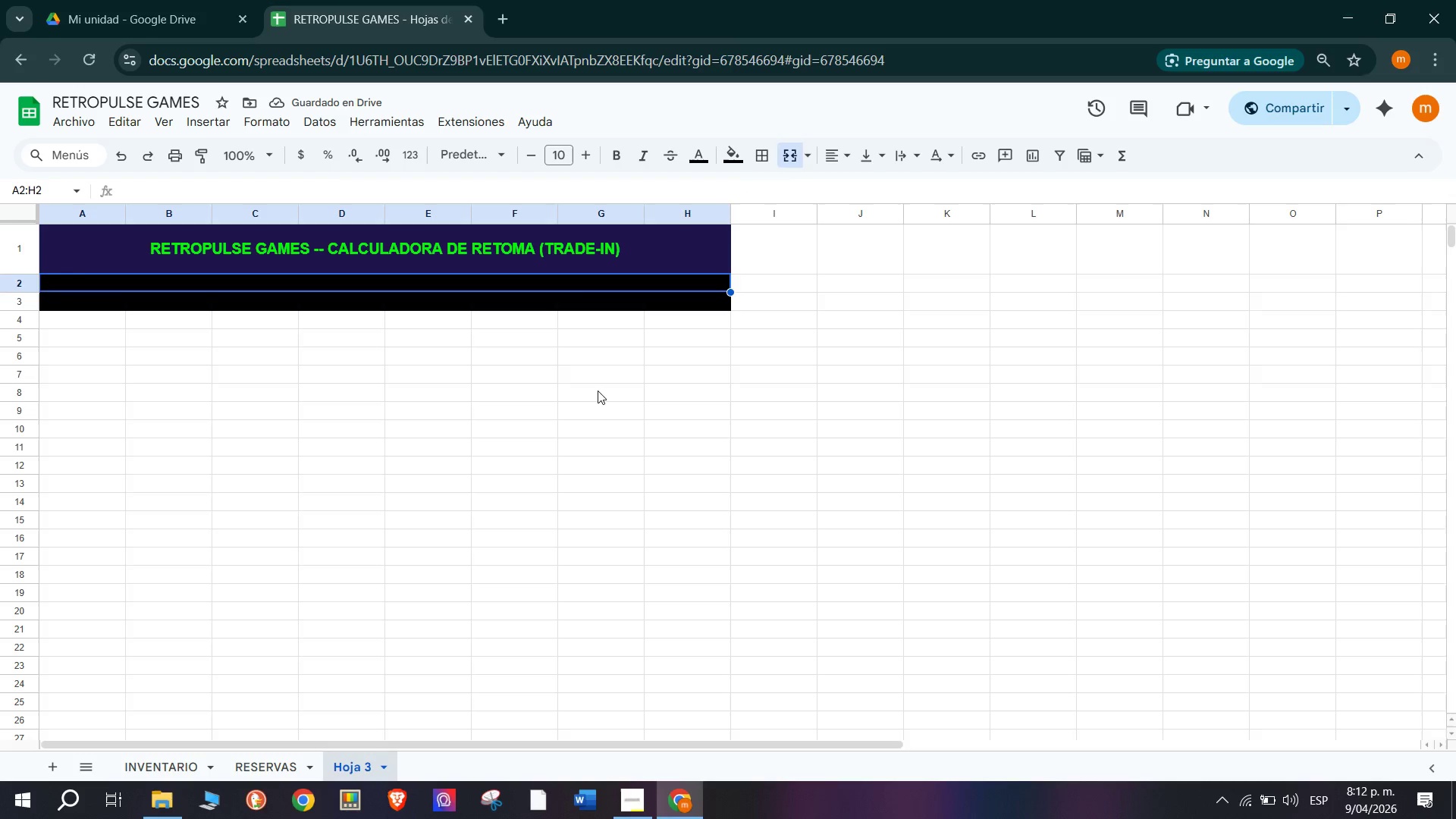 
wait(13.03)
 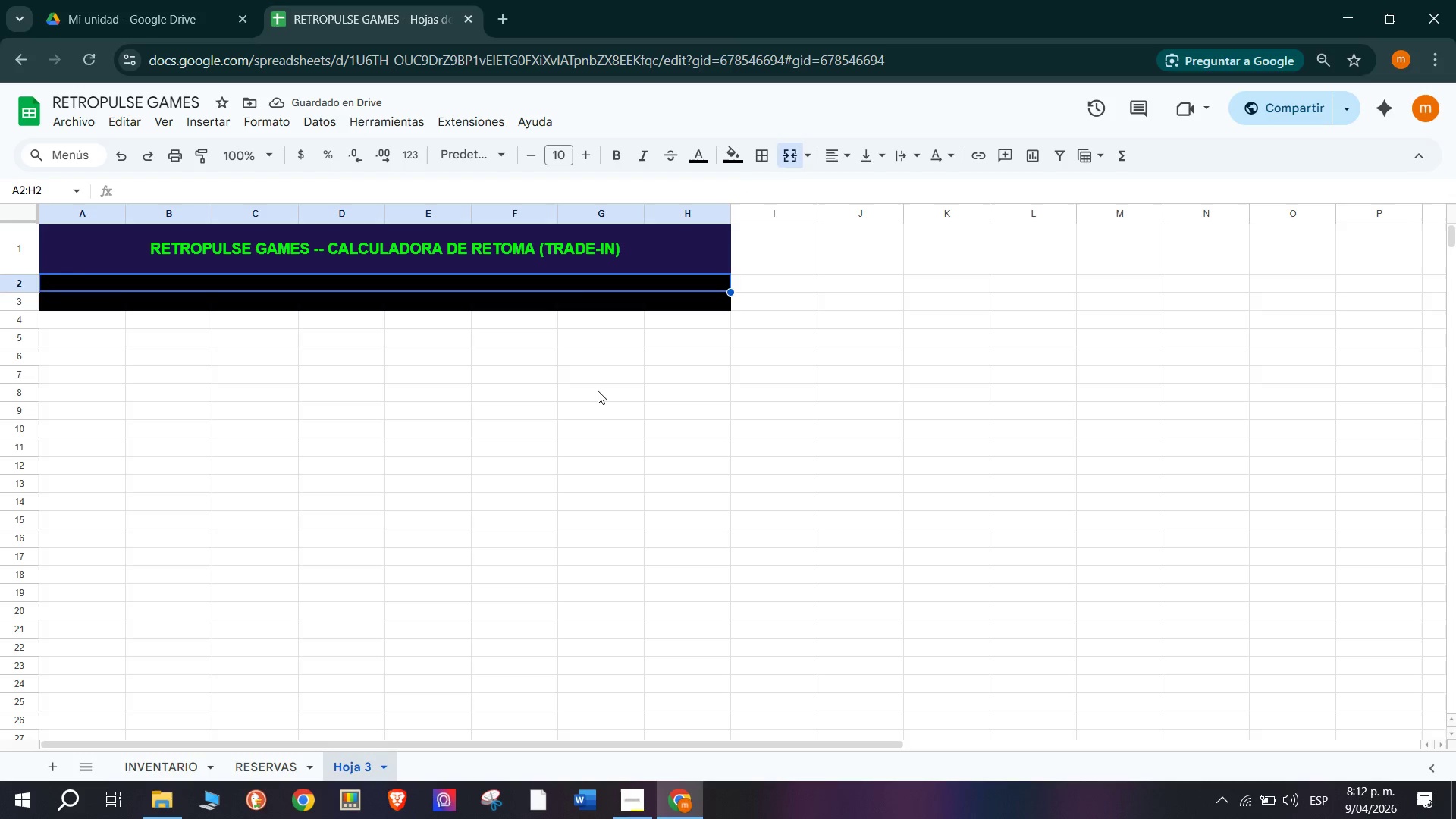 
type(Inf)
key(Backspace)
type(gresa el ore)
key(Backspace)
key(Backspace)
key(Backspace)
type(precio de venta acti)
key(Backspace)
type(ual y el estado de l)
key(Backspace)
key(Backspace)
type(l articulo)
 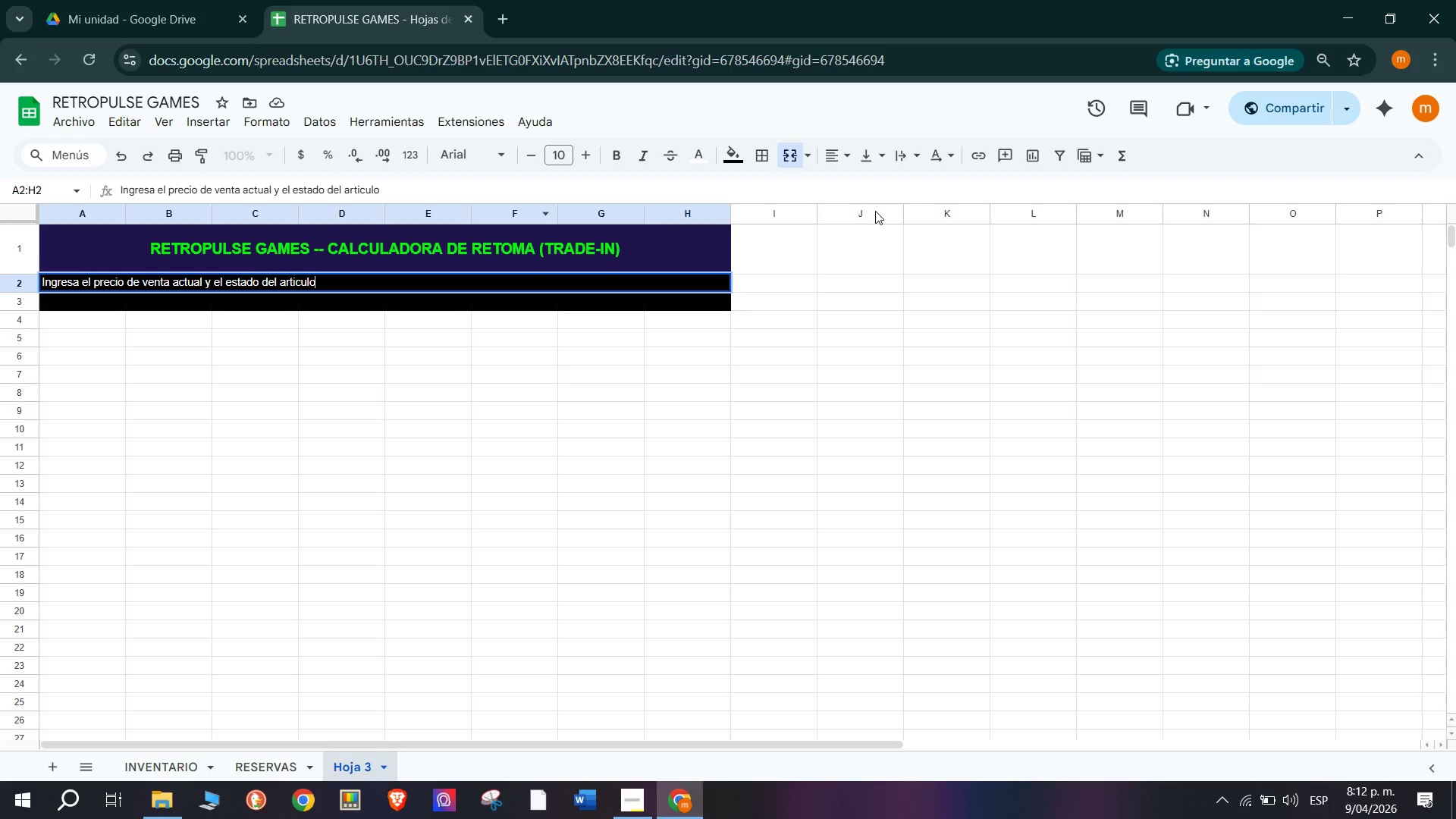 
wait(5.8)
 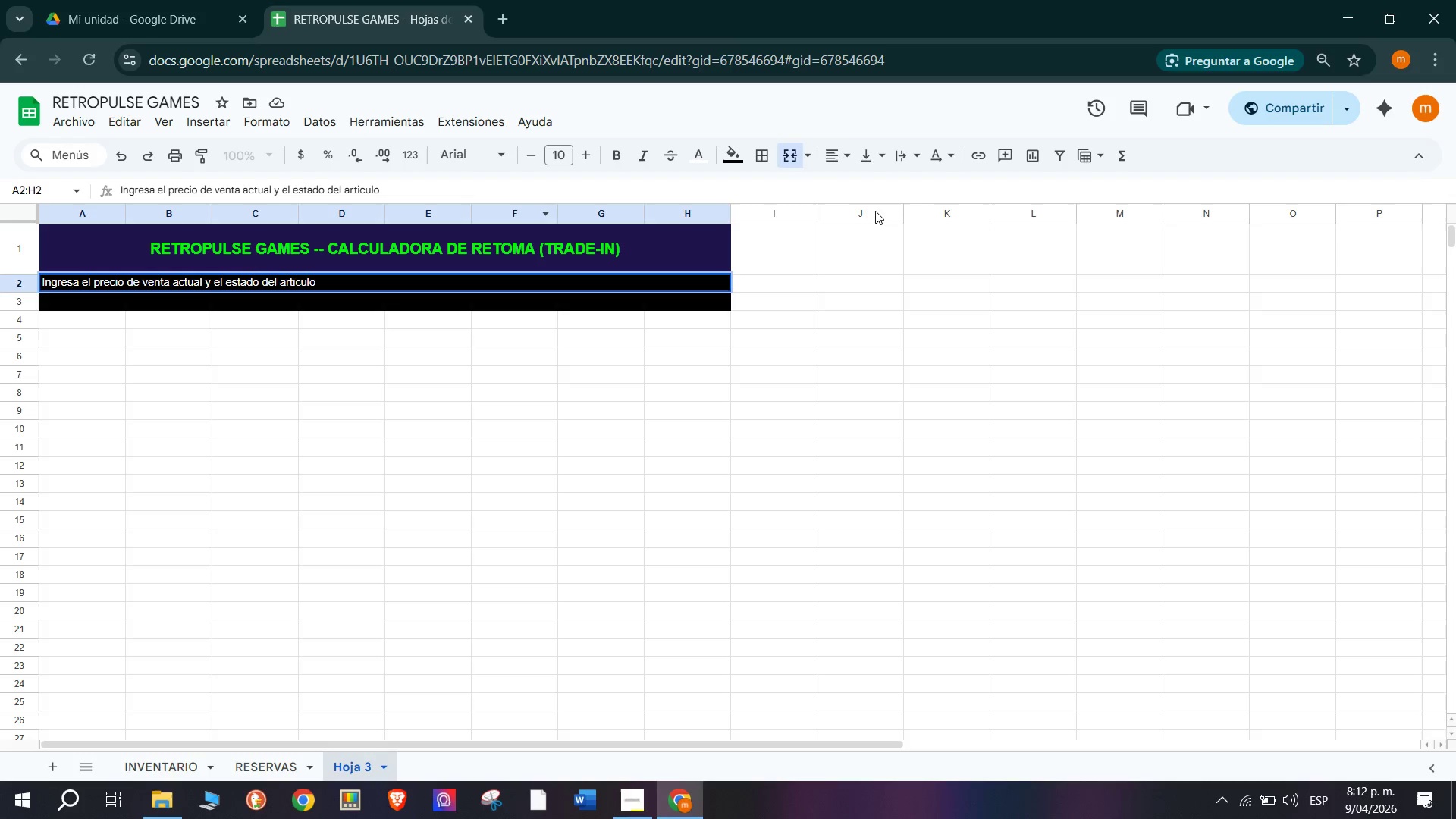 
type( para obtener)
 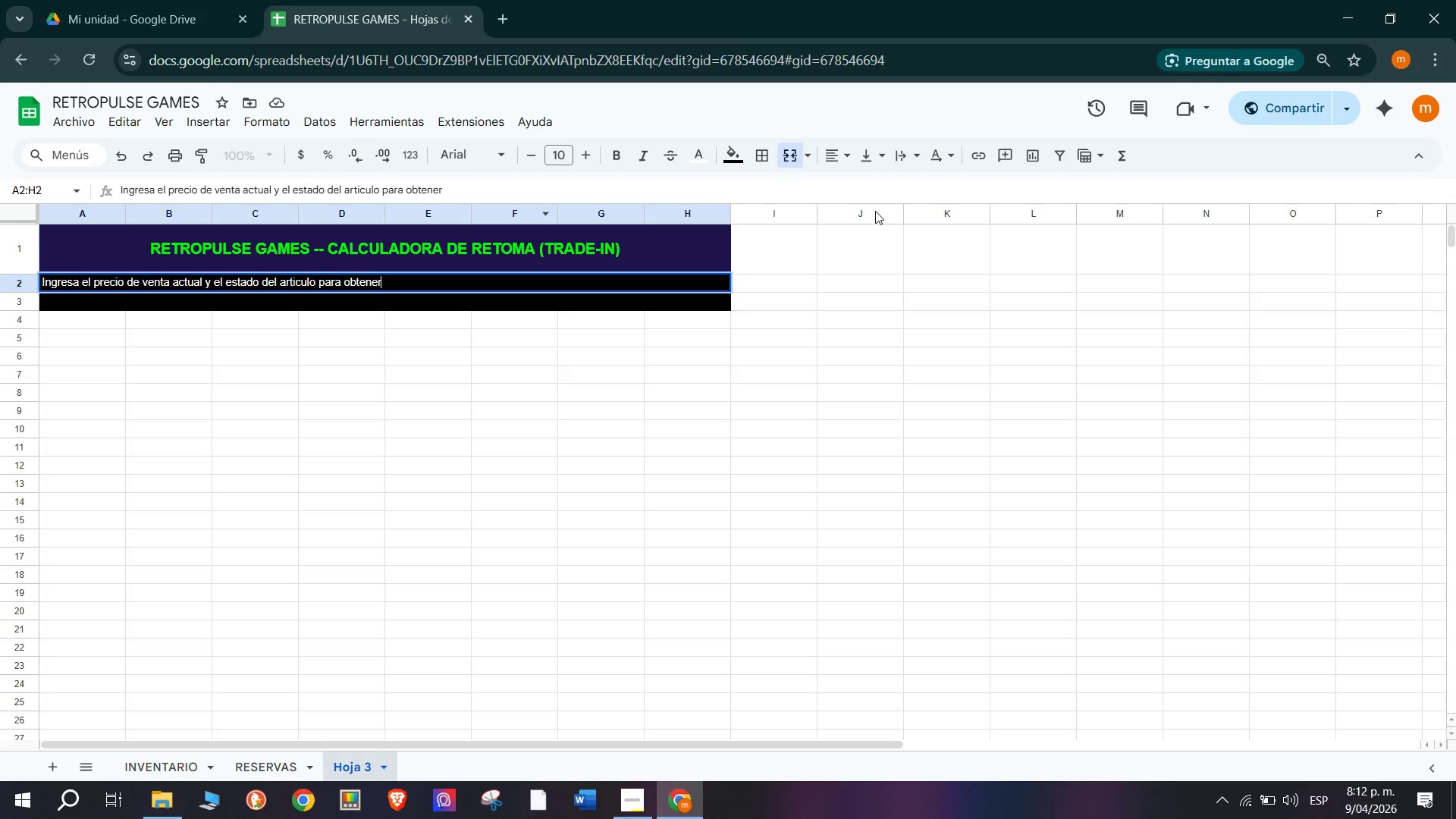 
type( la oferta de recompra automaa)
key(Backspace)
type(ticamente)
 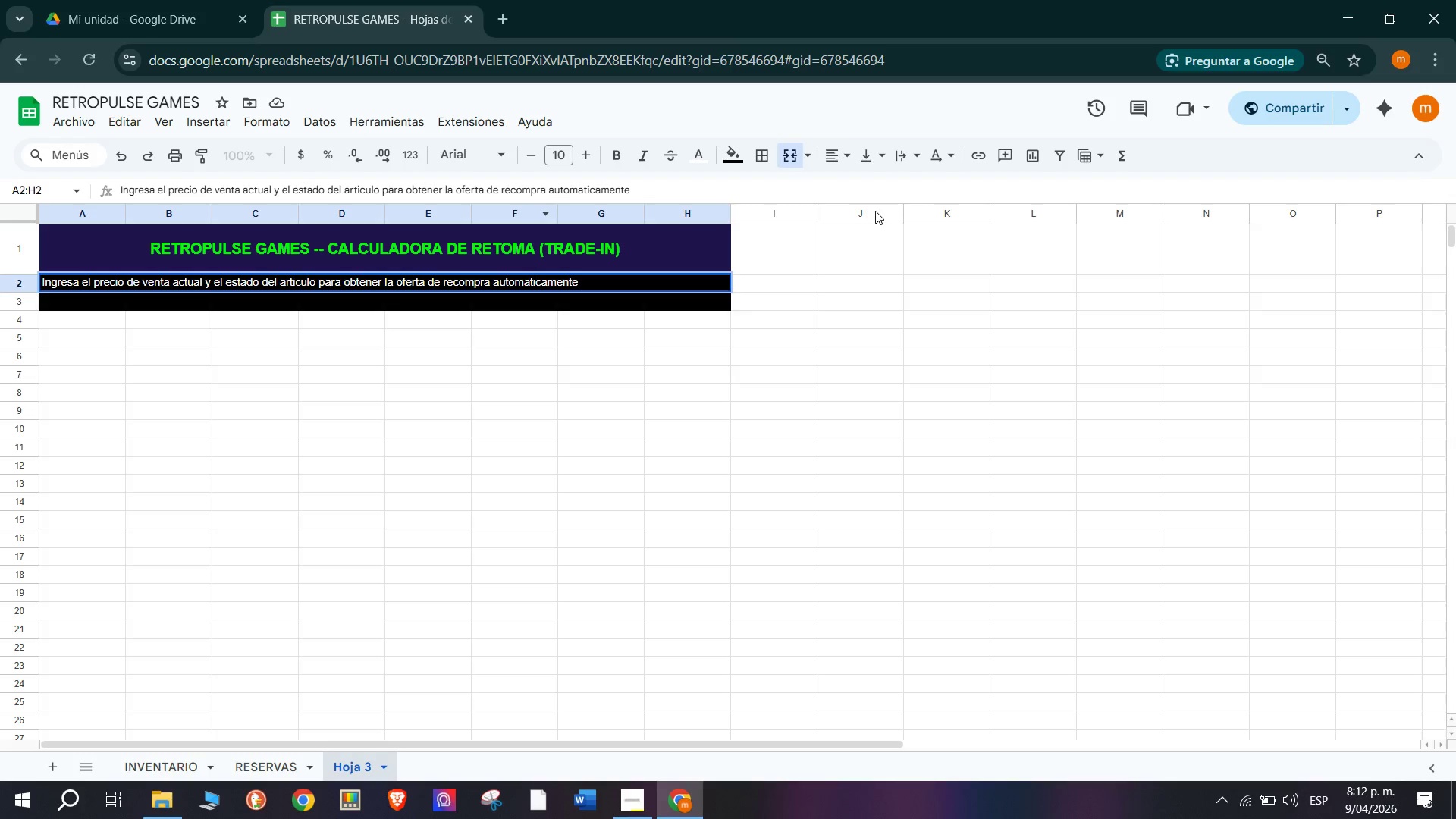 
key(Enter)
 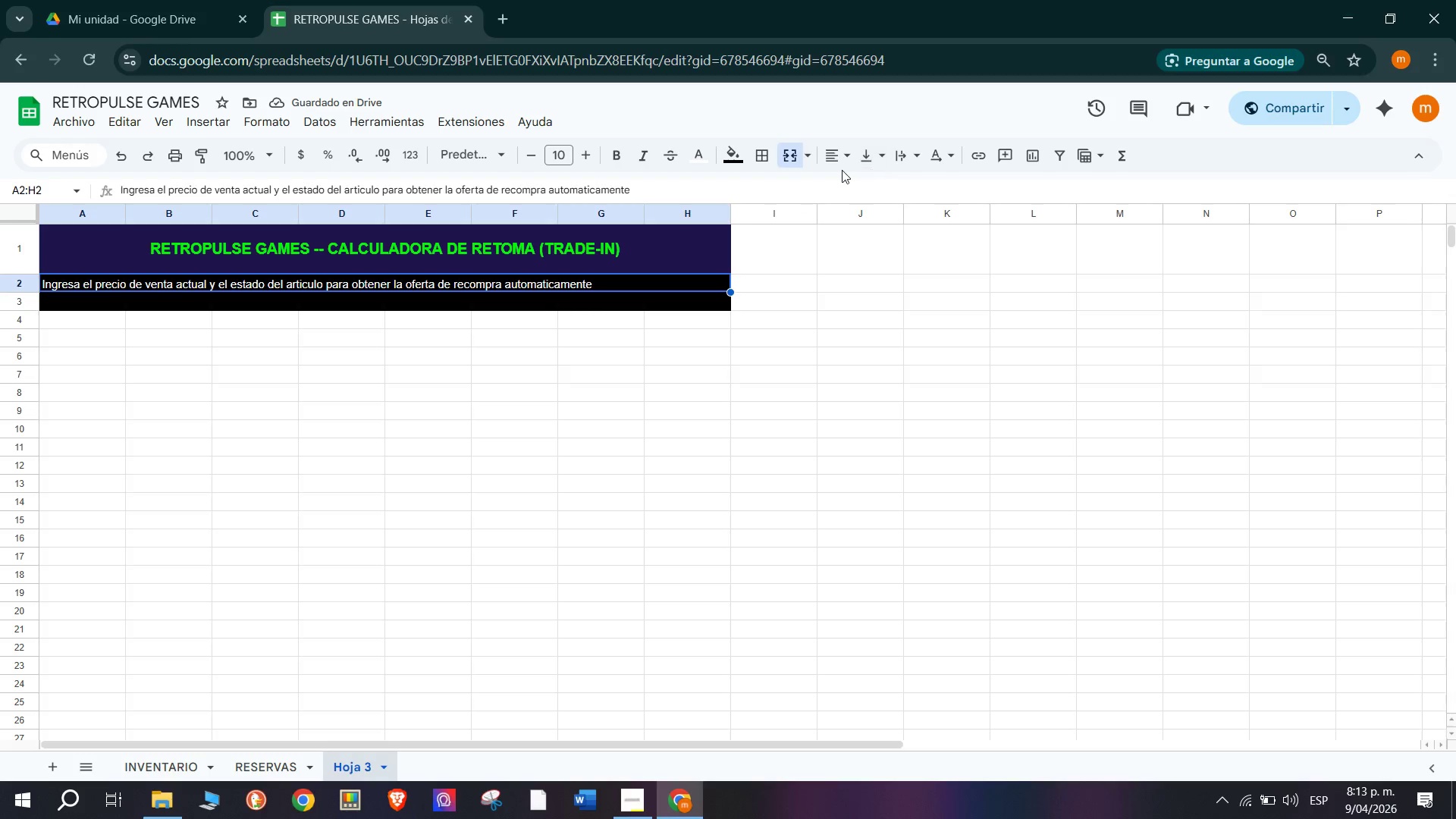 
left_click([864, 198])
 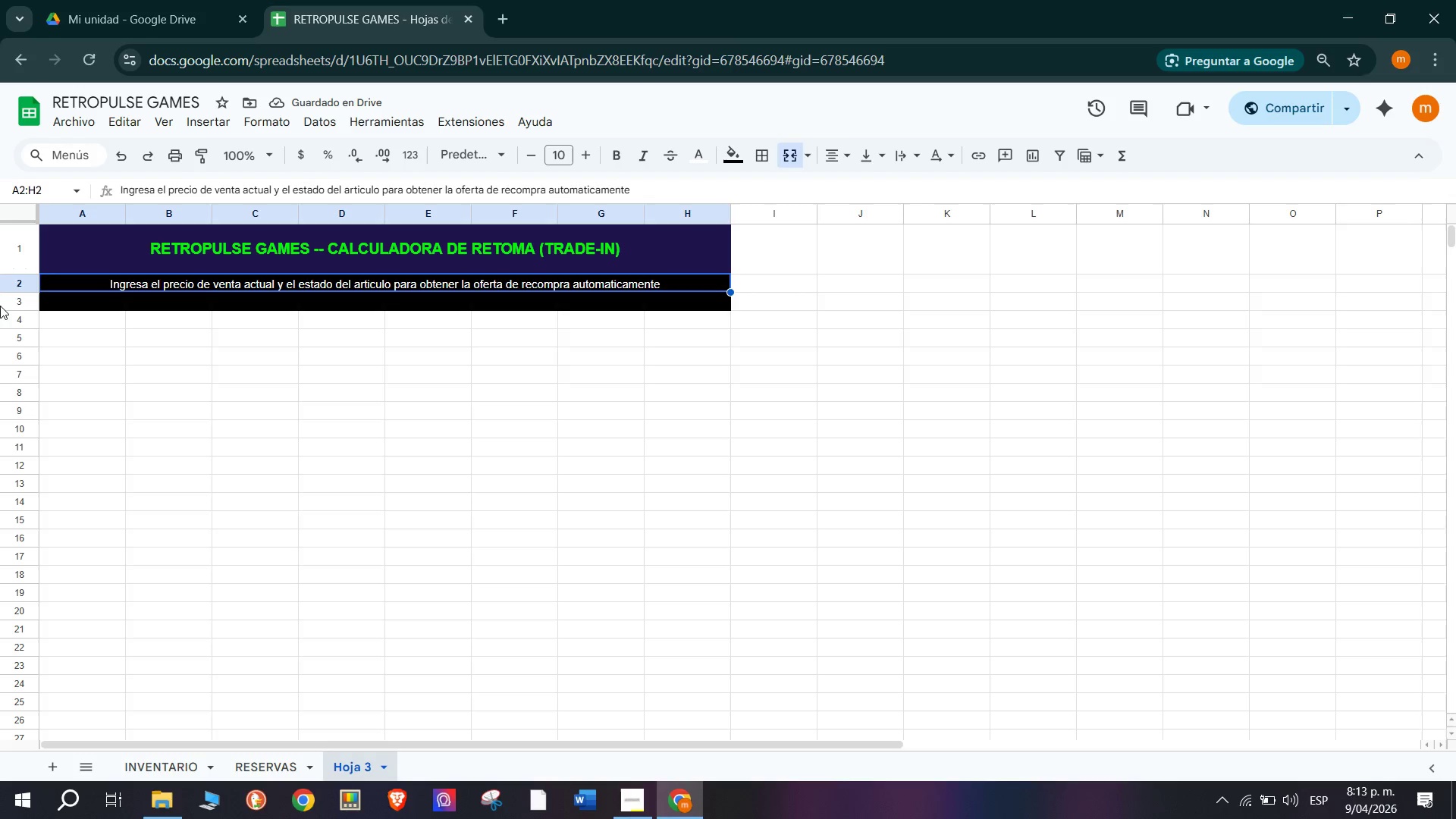 
wait(5.73)
 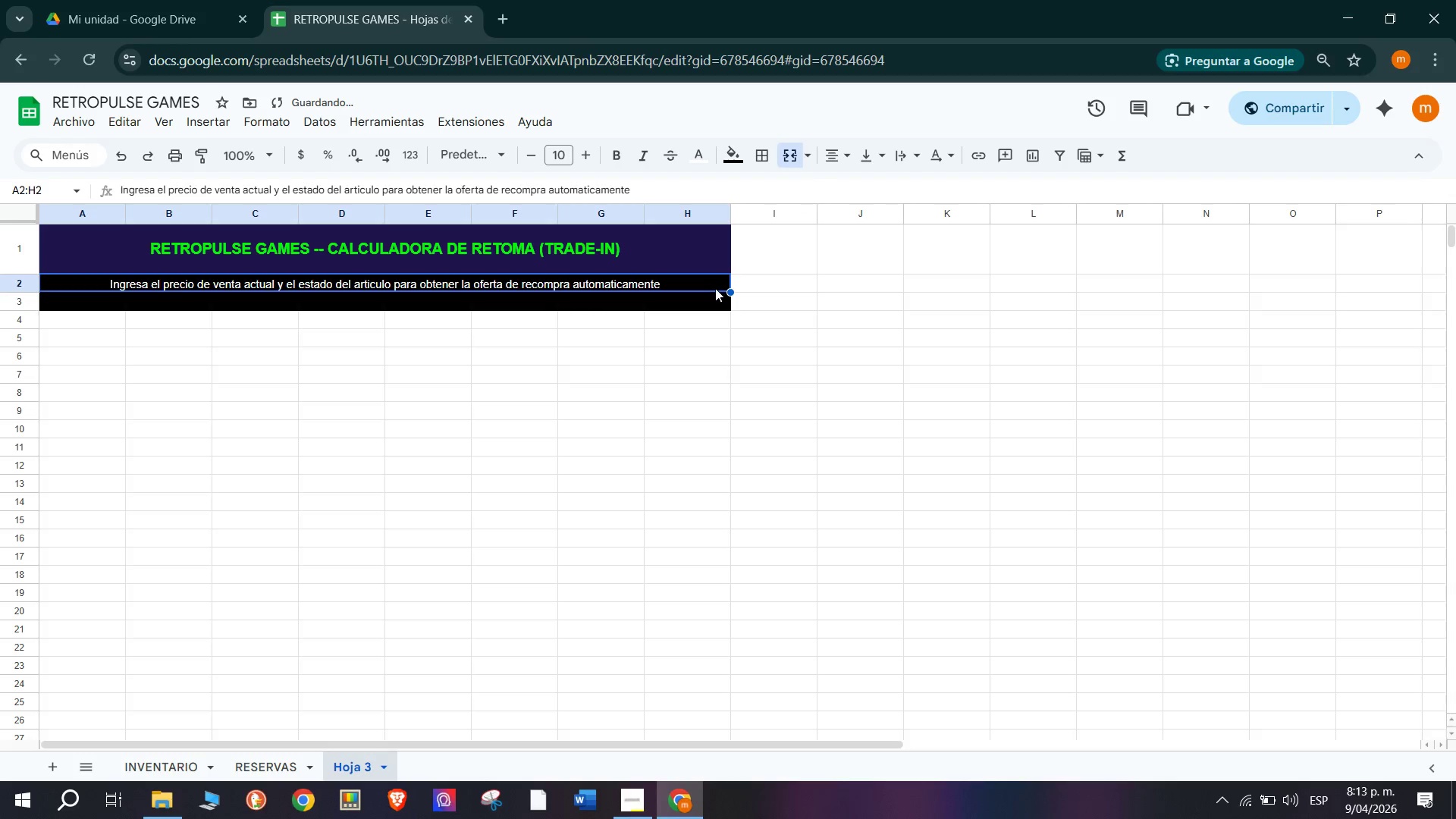 
left_click_drag(start_coordinate=[19, 293], to_coordinate=[25, 307])
 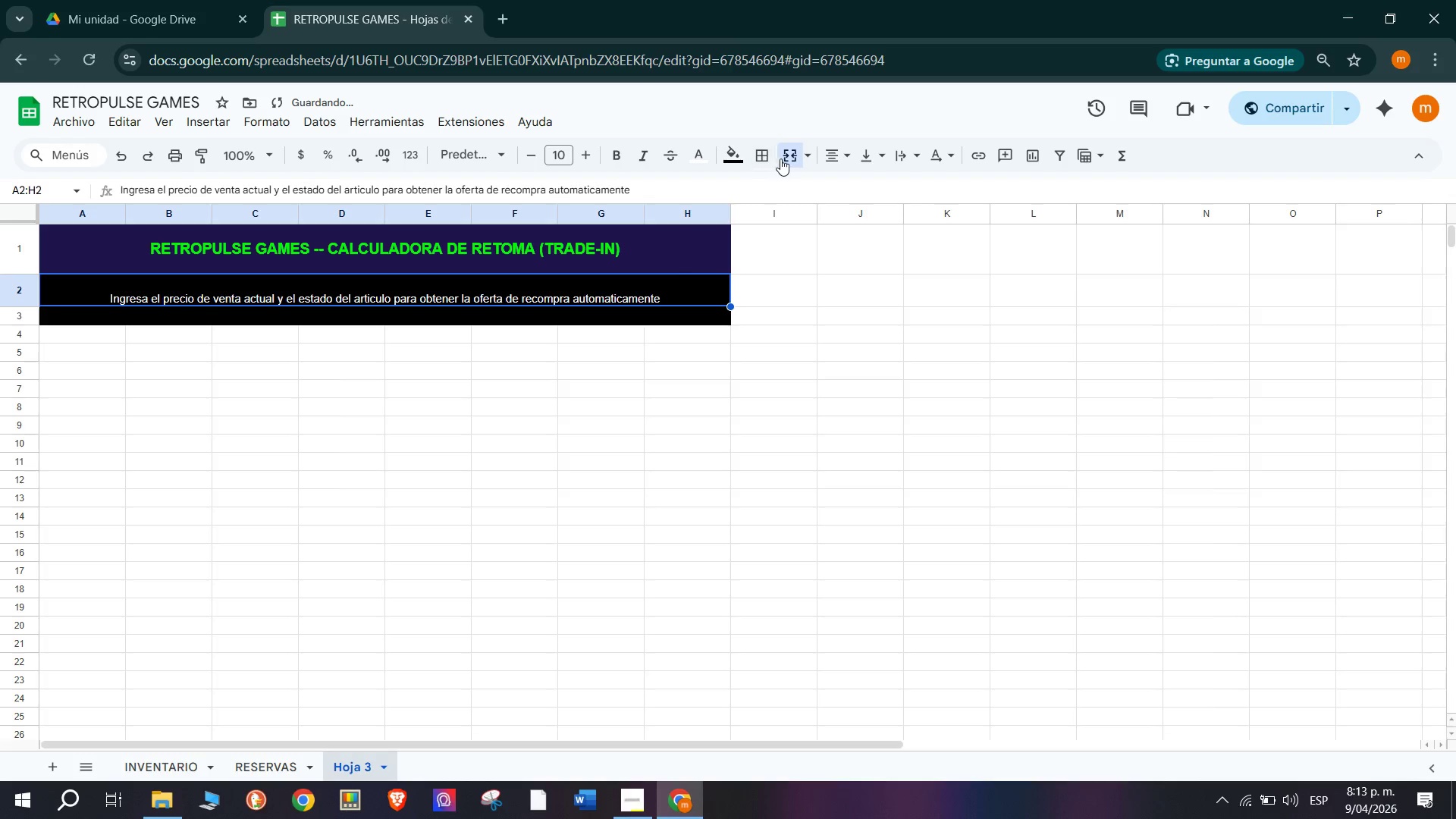 
left_click([848, 158])
 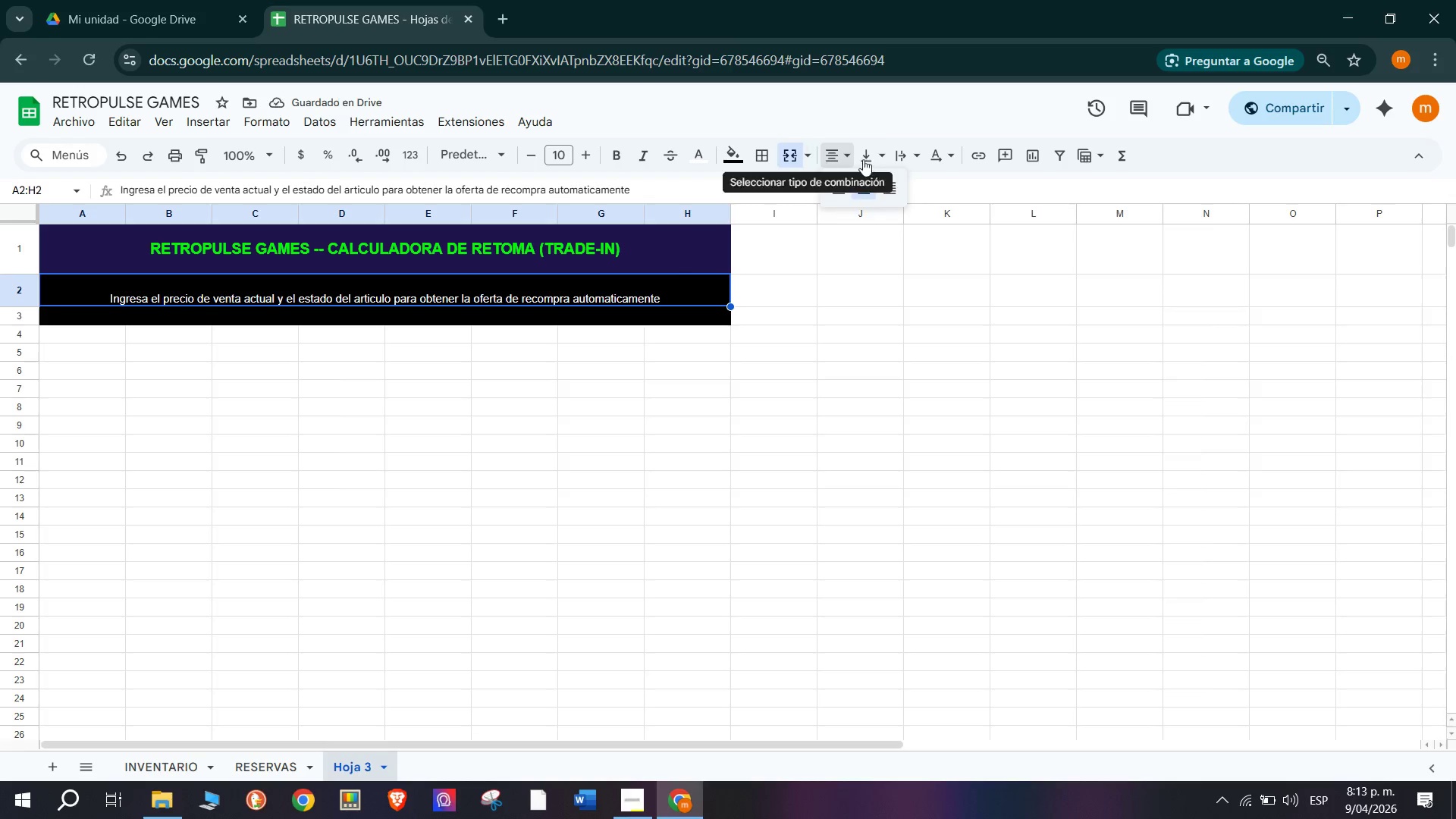 
left_click([864, 152])
 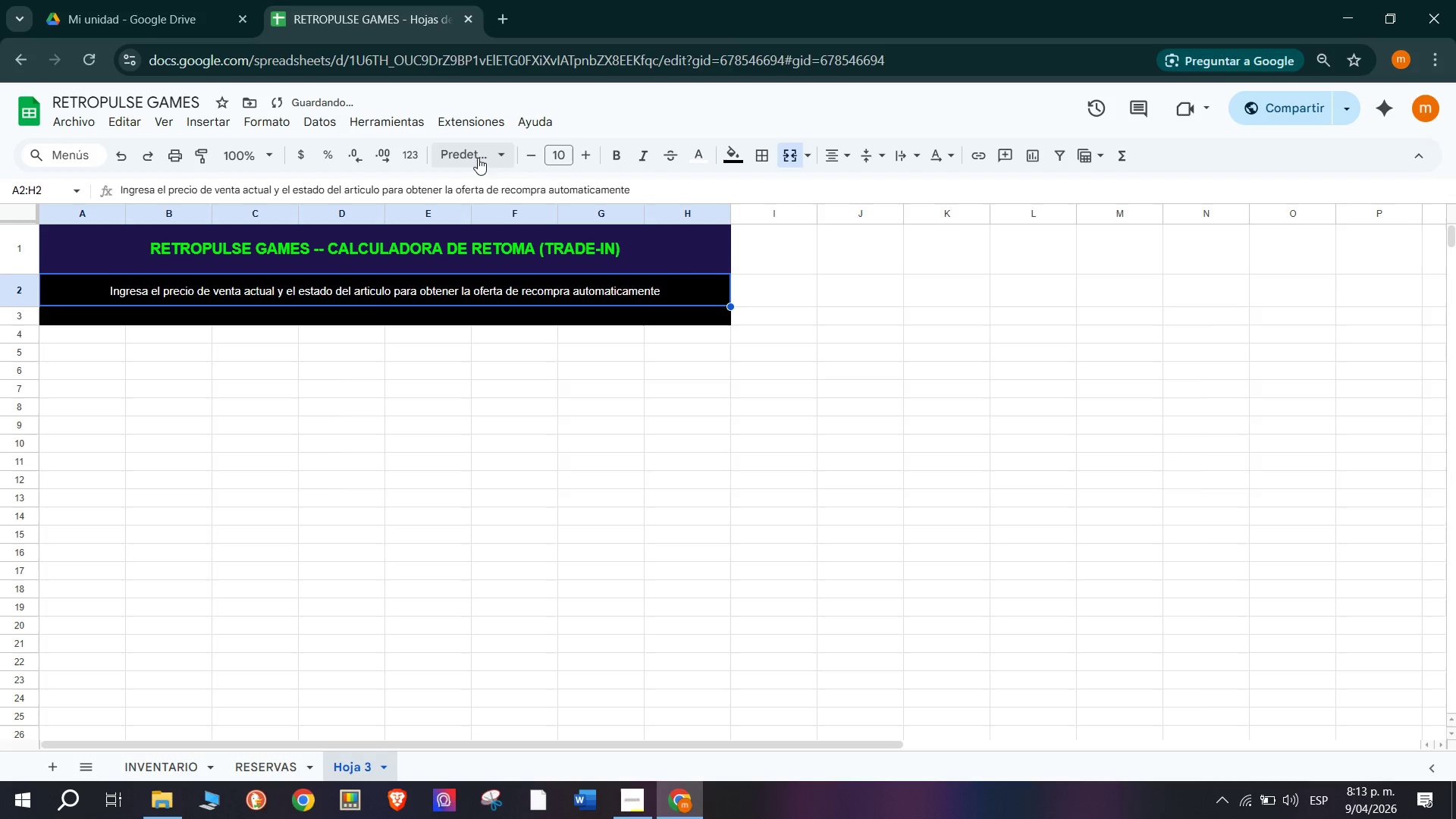 
double_click([579, 155])
 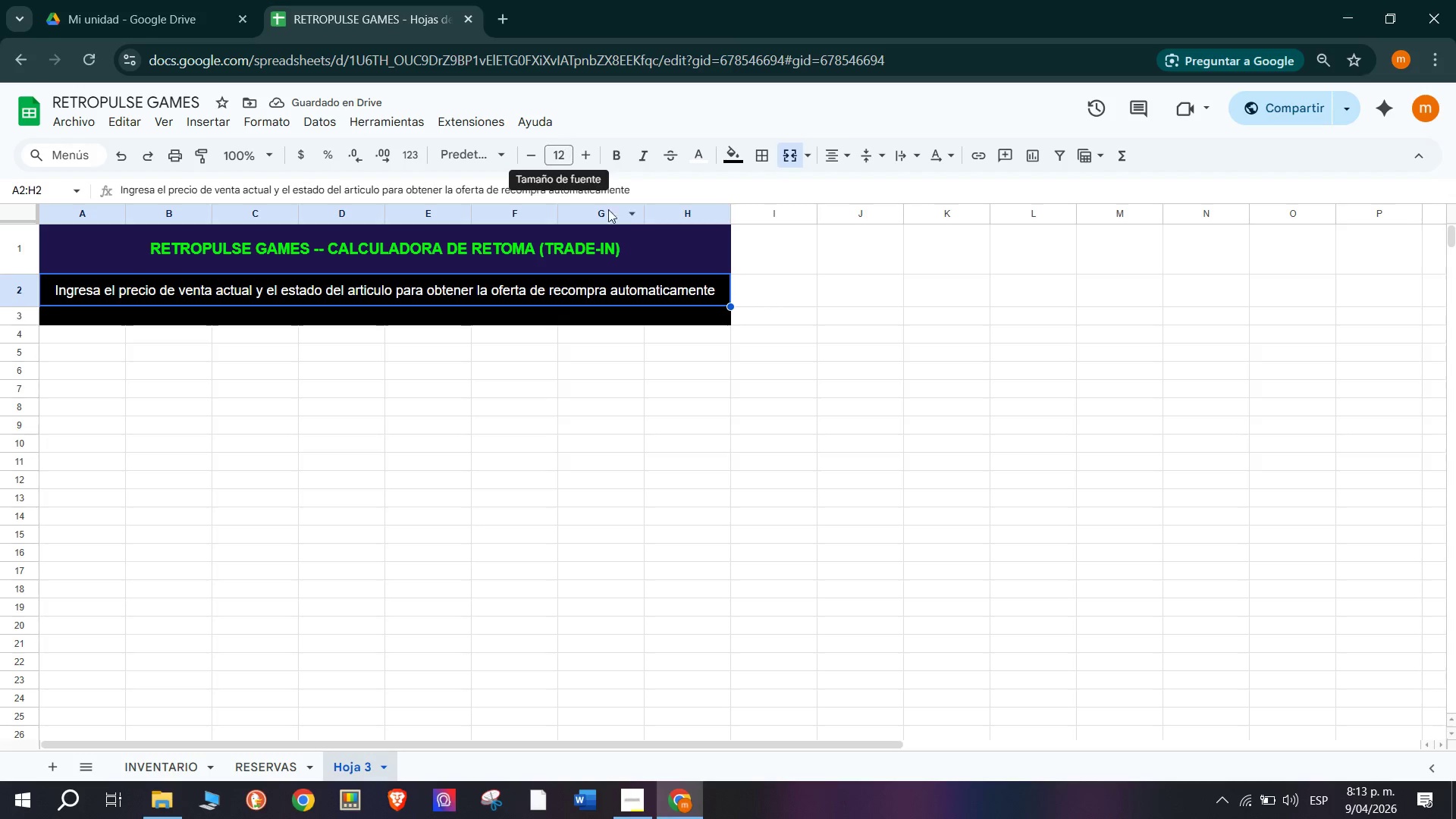 
left_click([532, 150])
 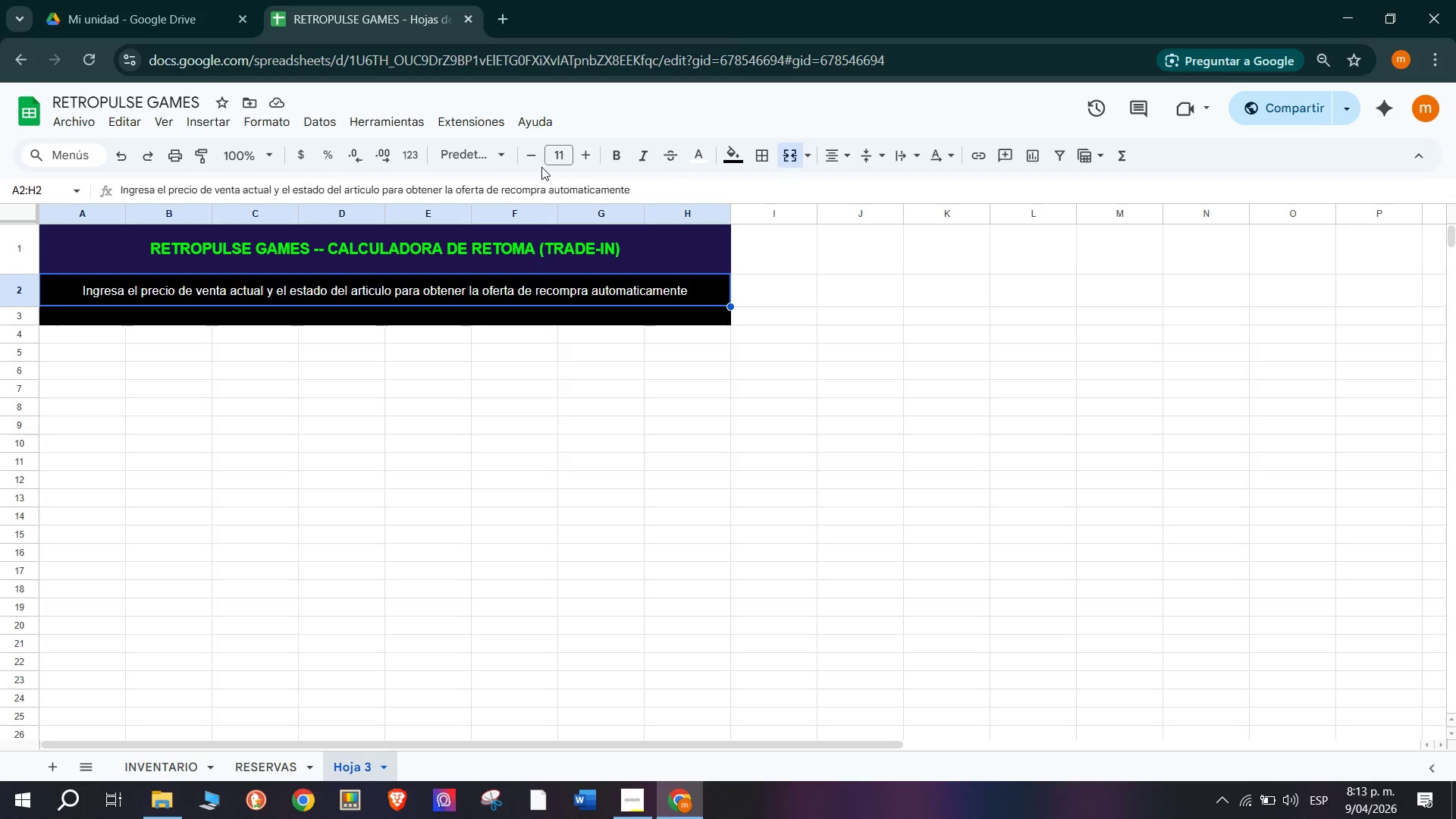 
wait(39.05)
 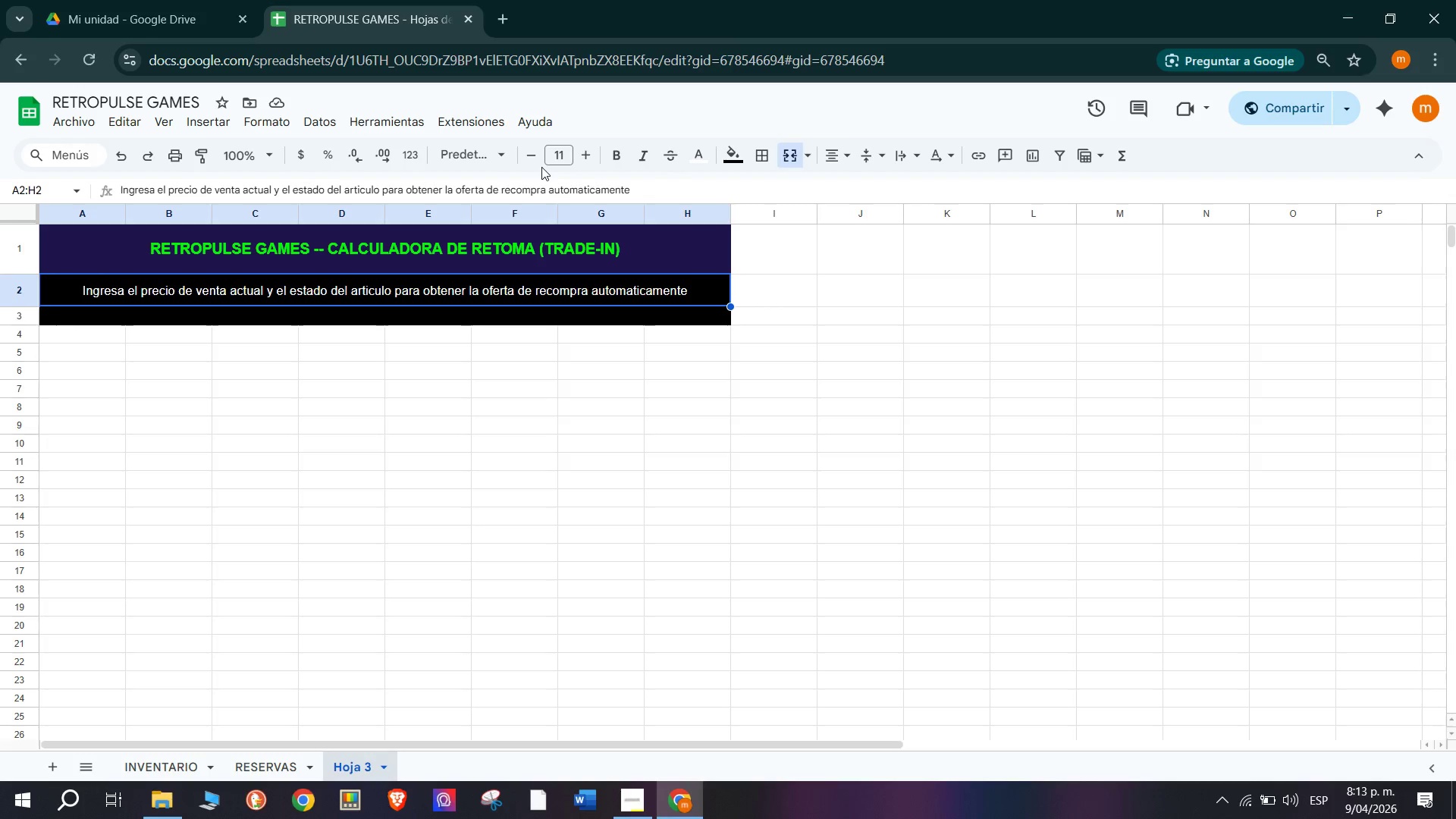 
double_click([78, 331])
 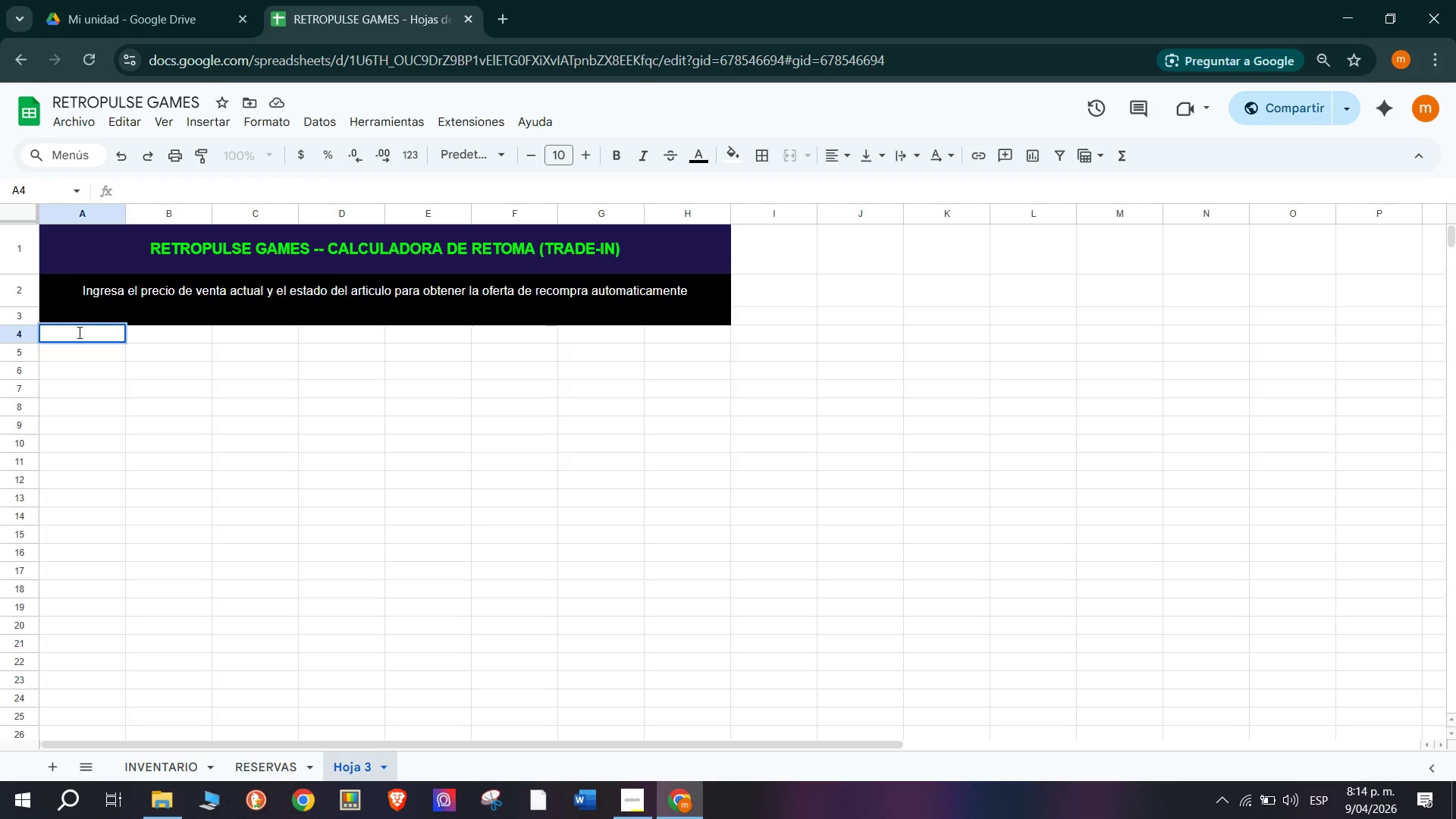 
wait(9.02)
 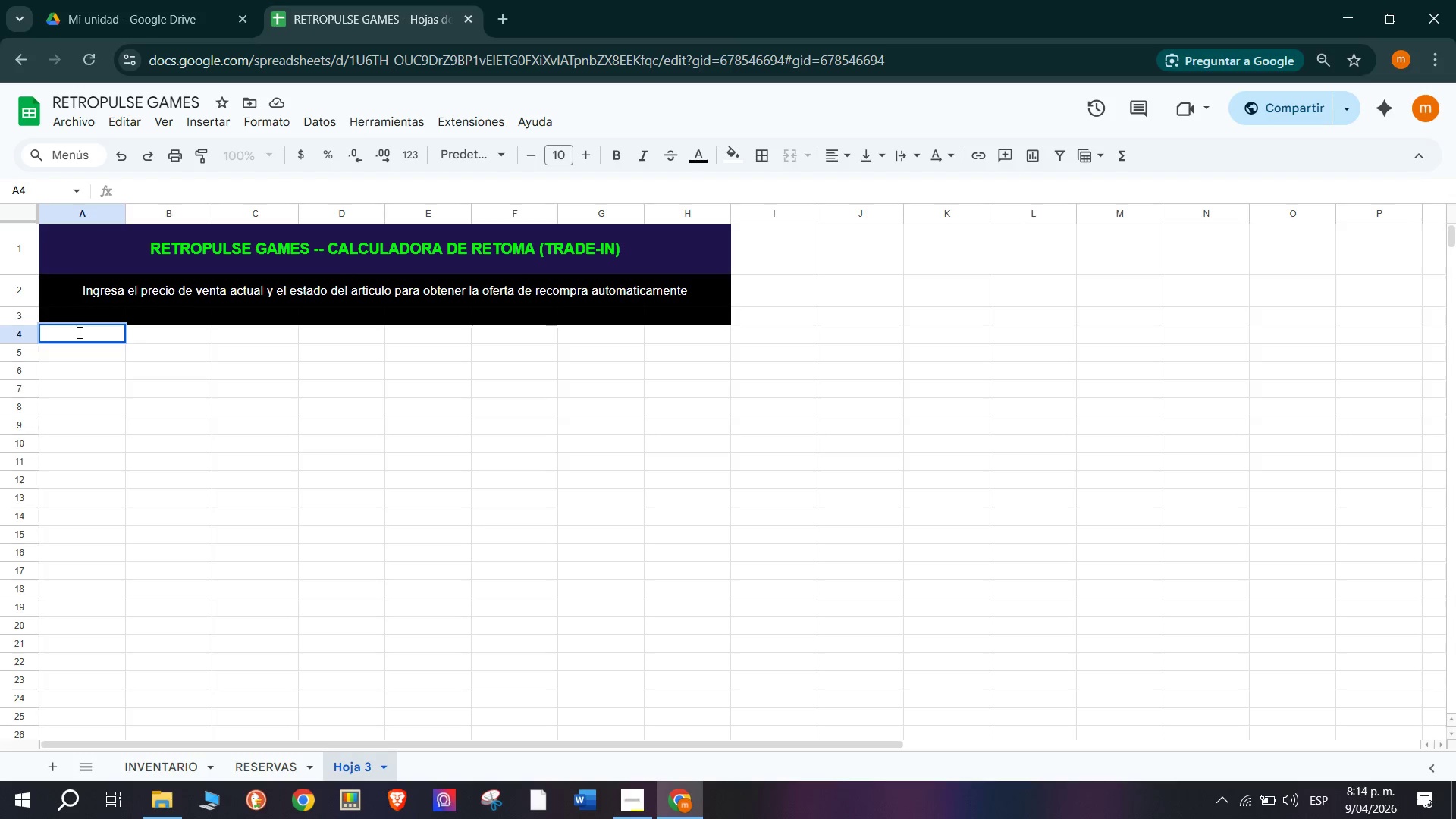 
left_click_drag(start_coordinate=[91, 337], to_coordinate=[623, 336])
 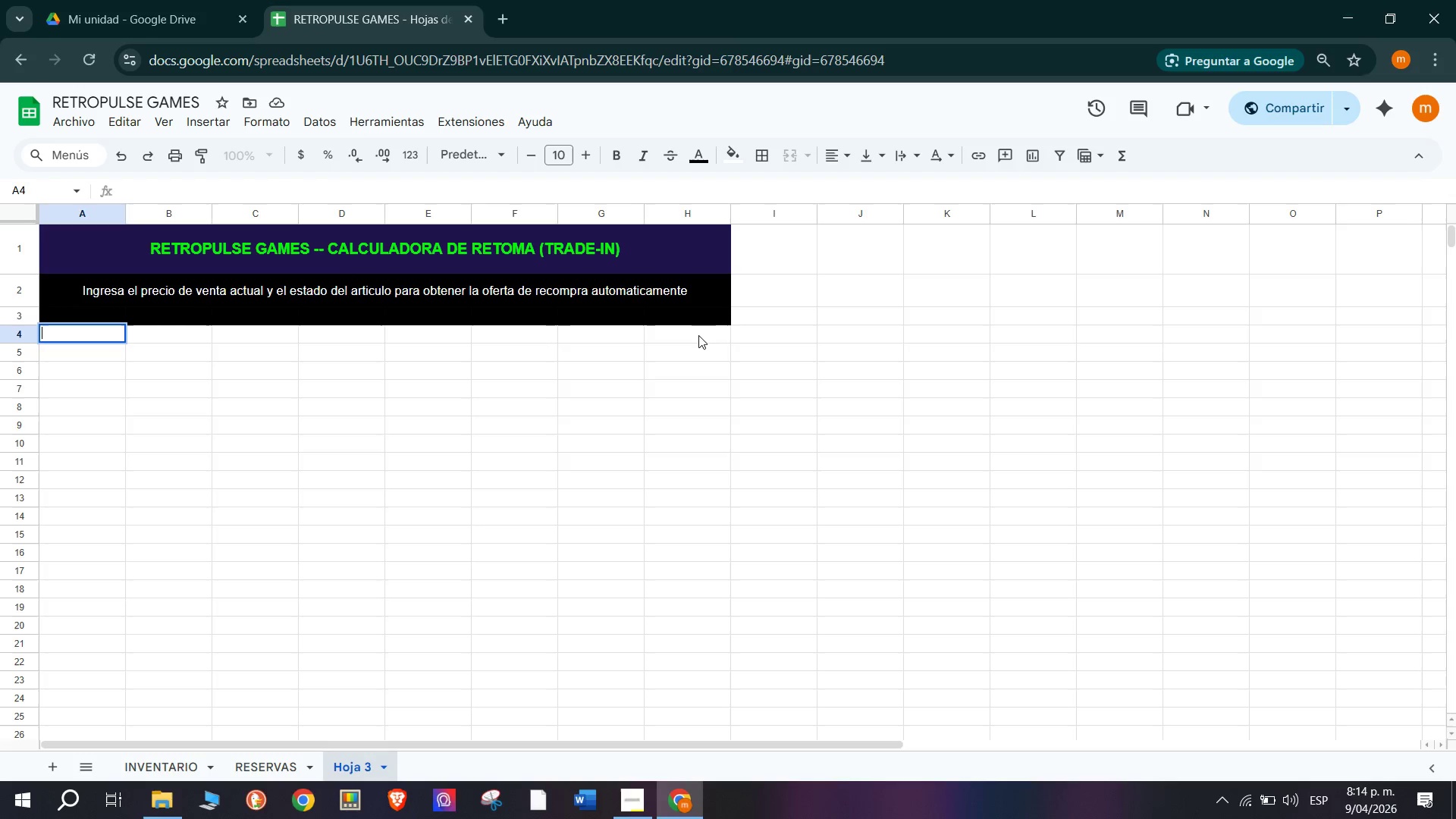 
left_click_drag(start_coordinate=[698, 335], to_coordinate=[64, 330])
 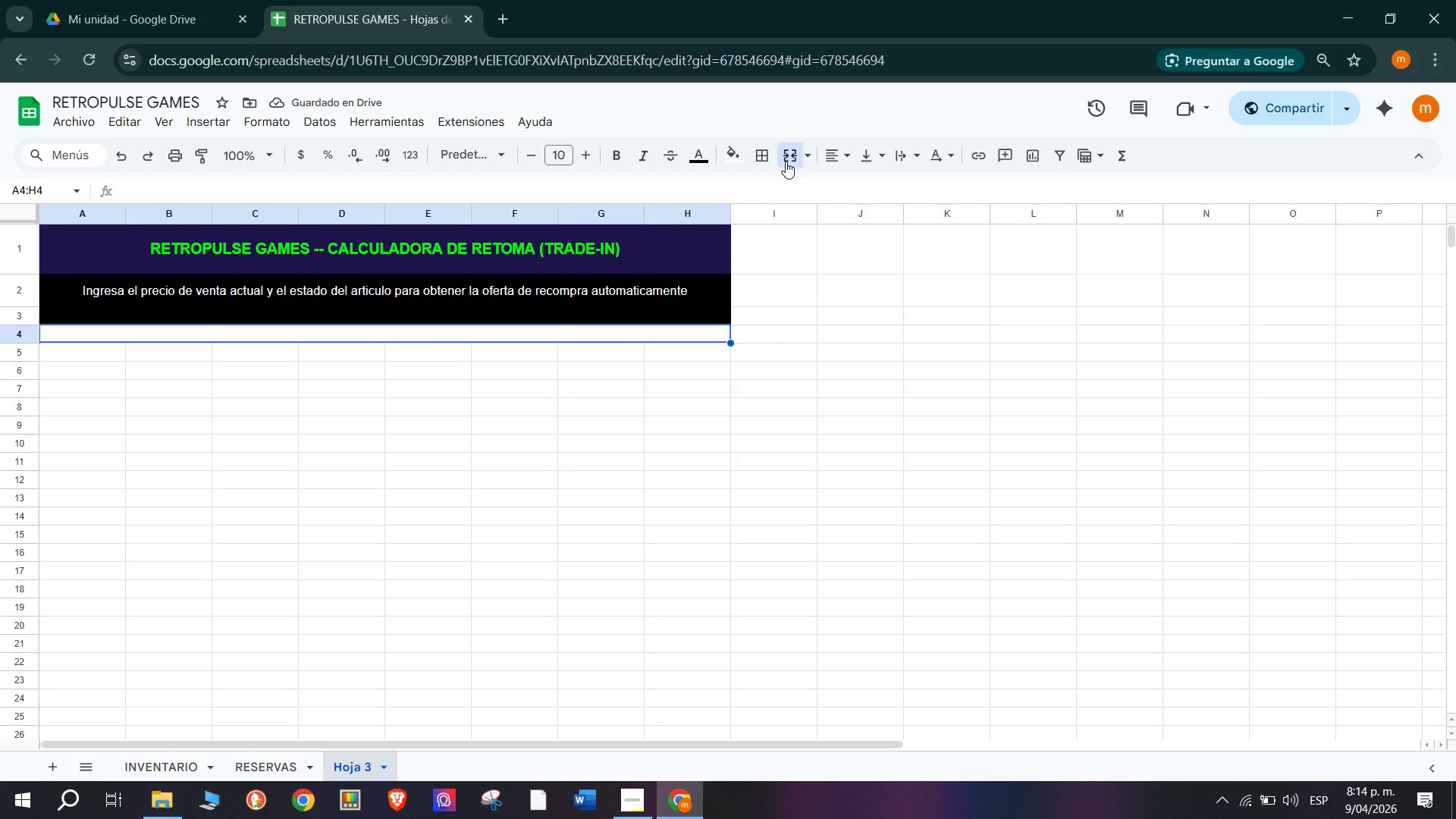 
wait(6.88)
 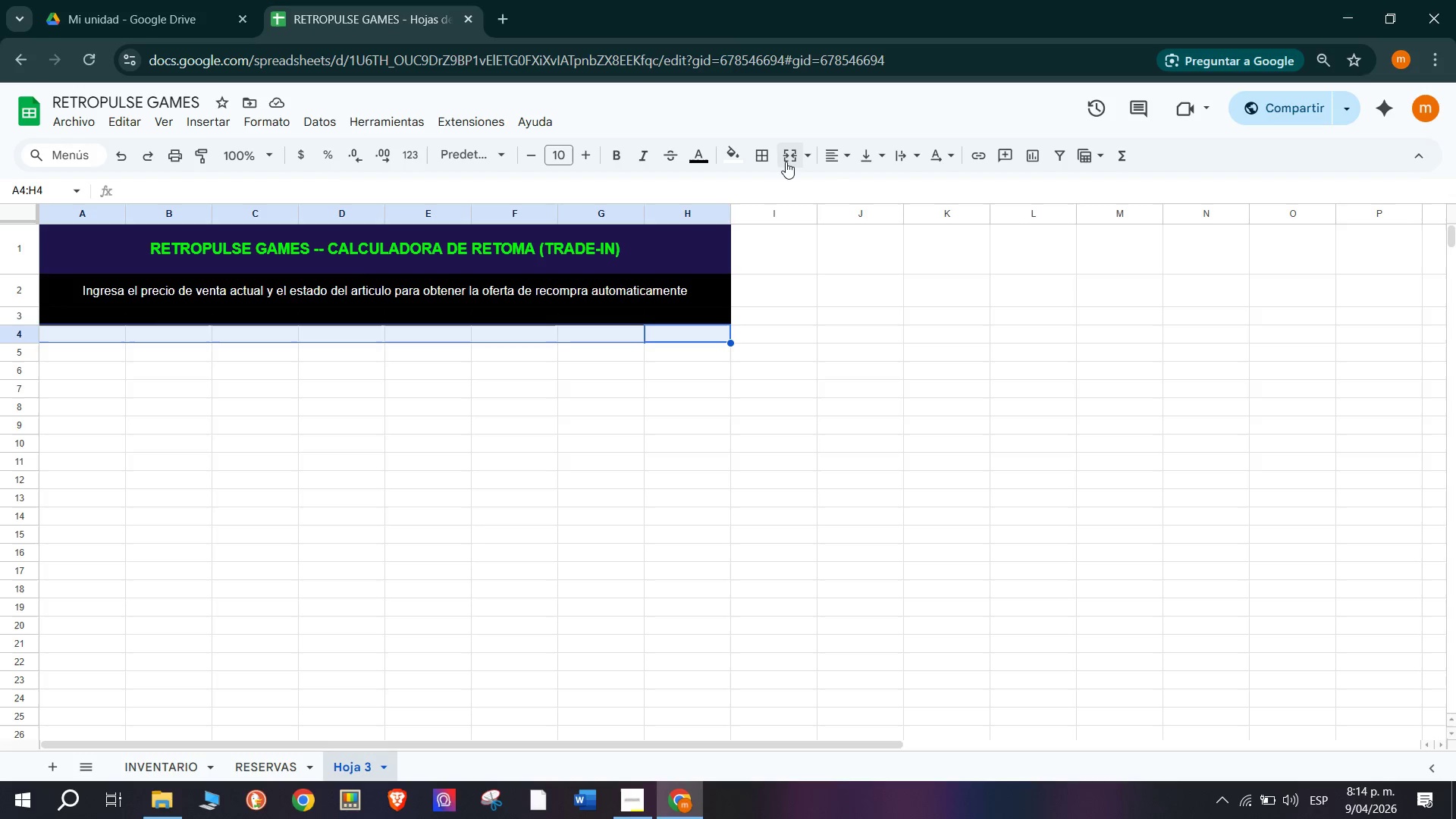 
type(TABLA DE DESCUENTO POR )
 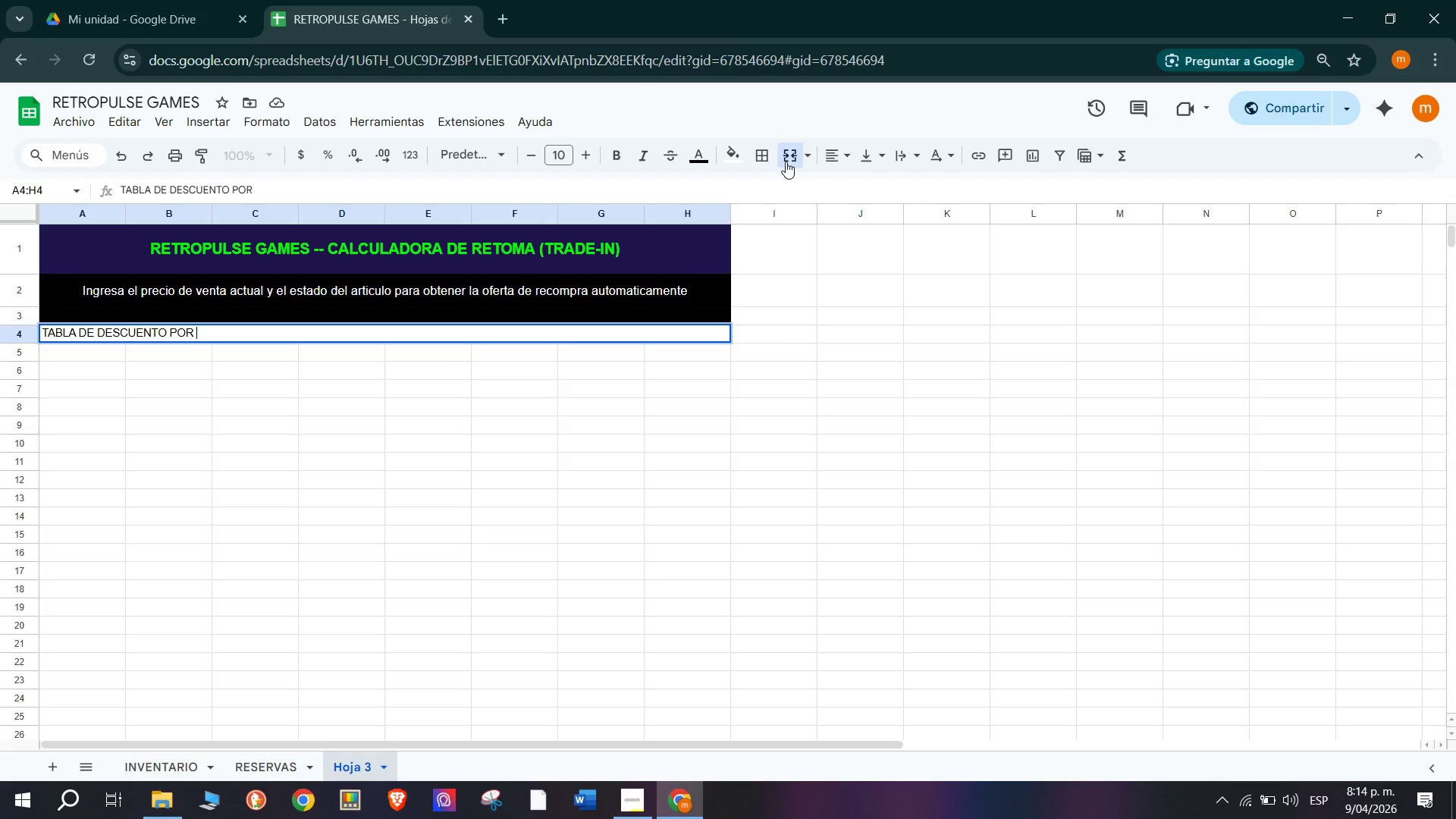 
wait(6.27)
 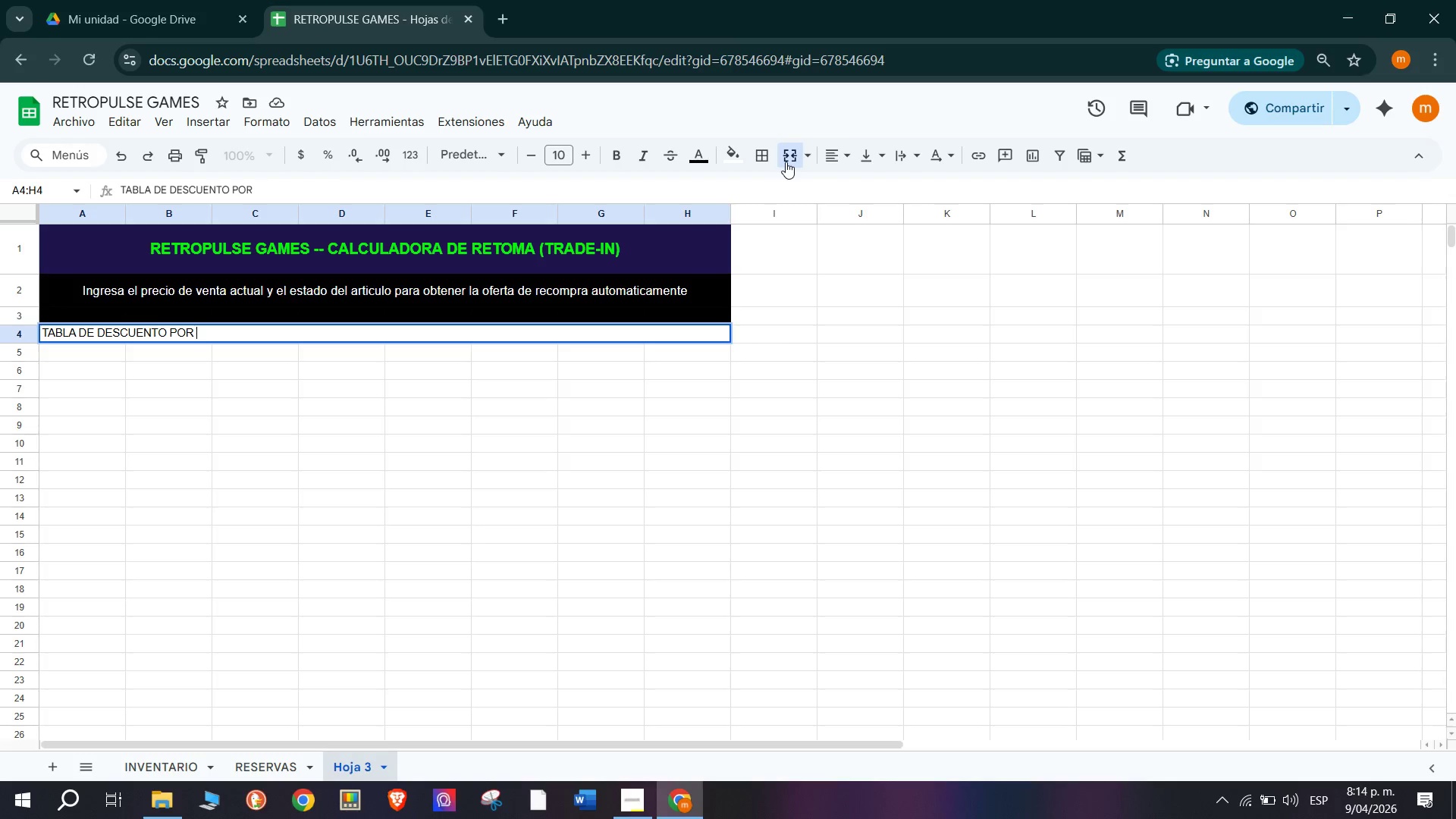 
type(ESTADO)
 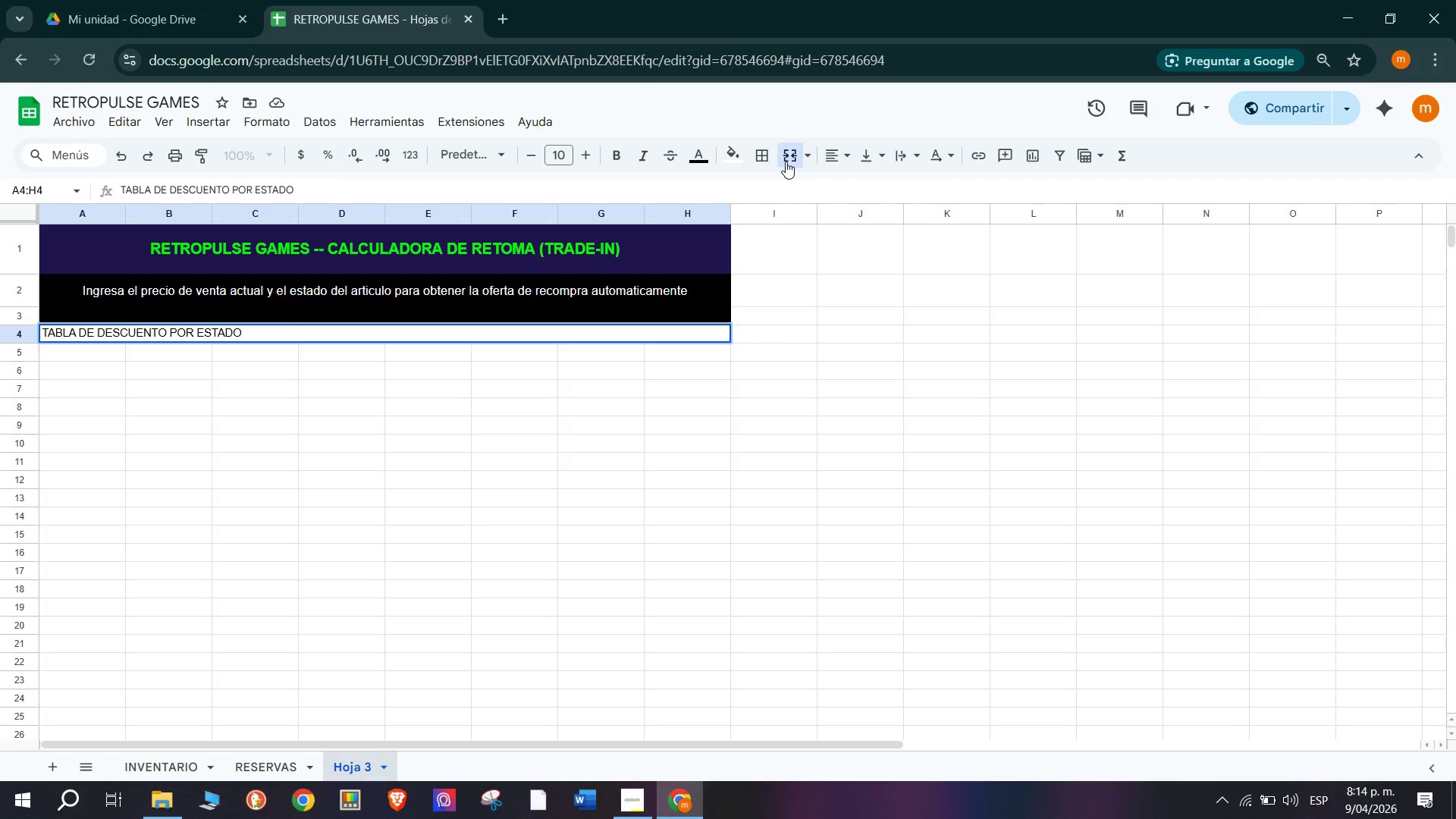 
wait(9.88)
 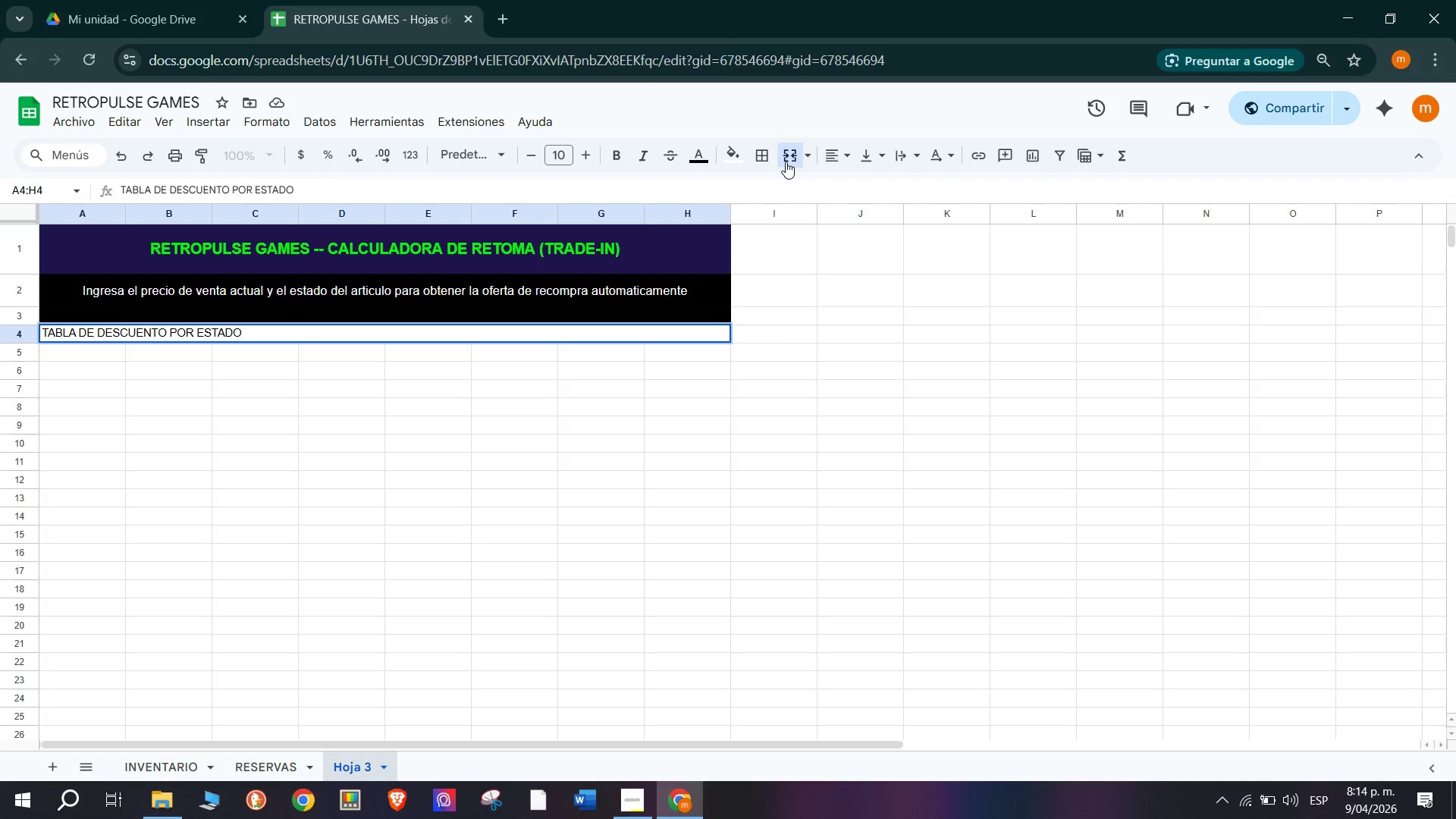 
type( *modificable()
 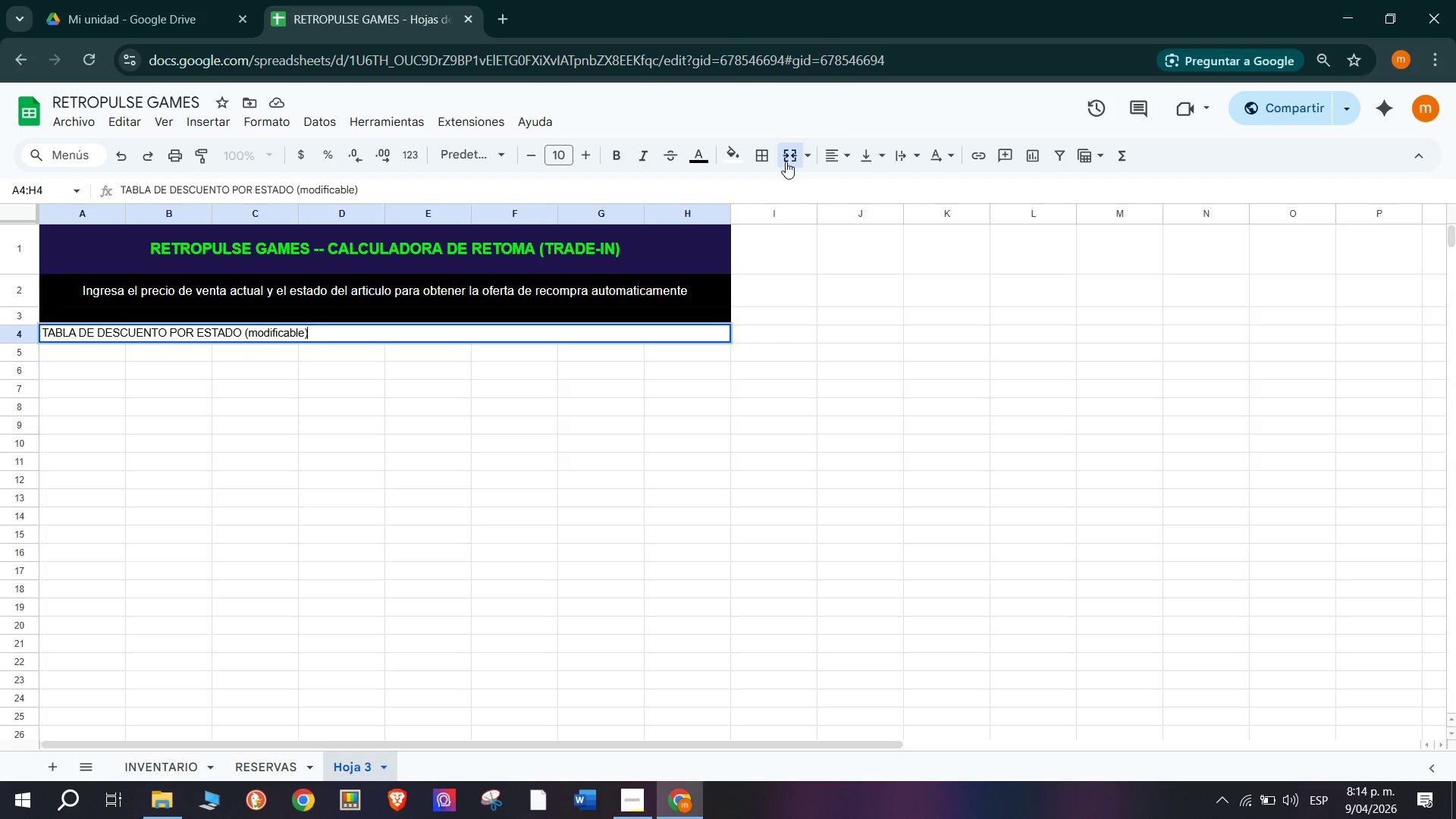 
left_click([623, 396])
 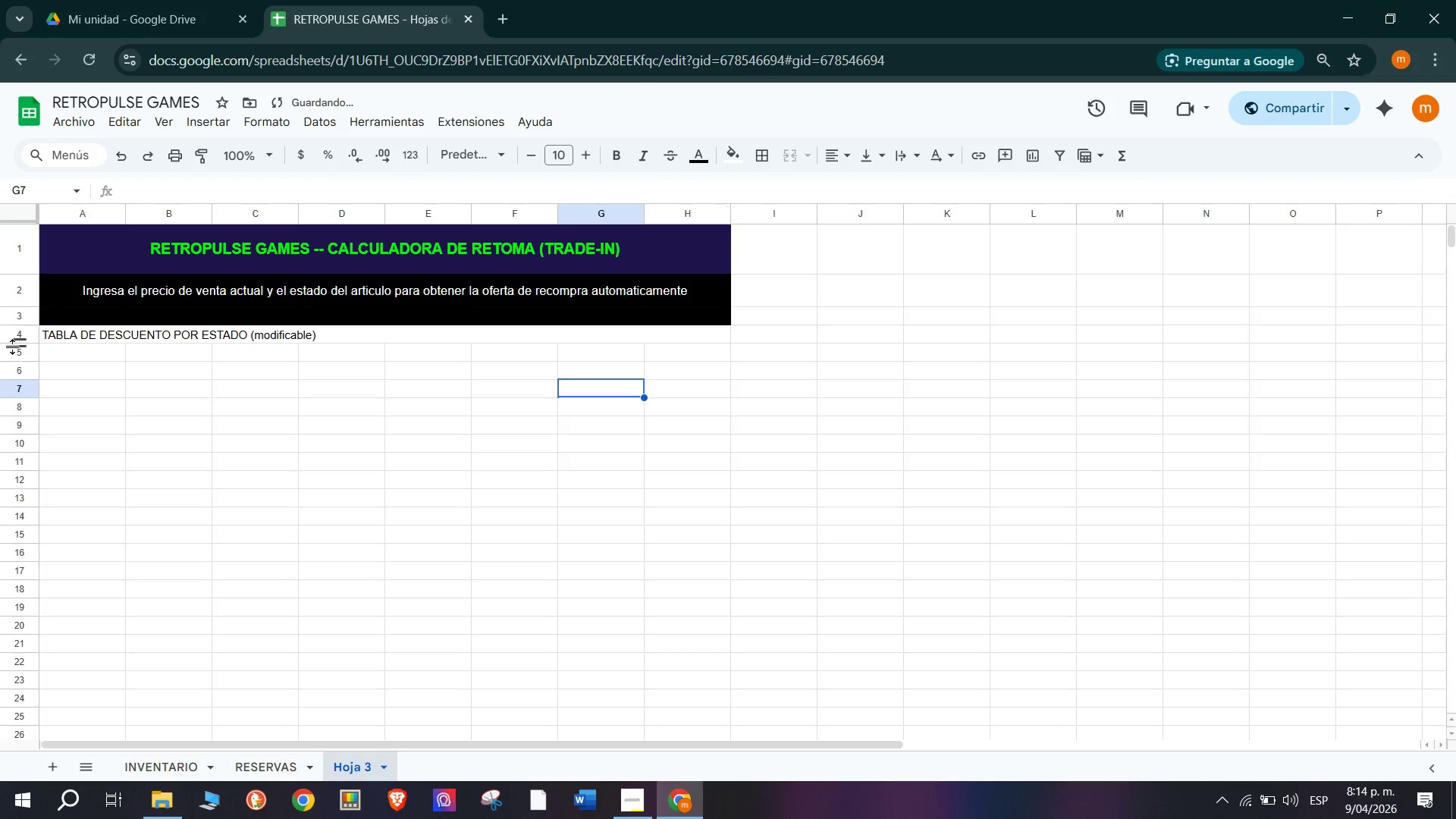 
left_click_drag(start_coordinate=[13, 347], to_coordinate=[20, 368])
 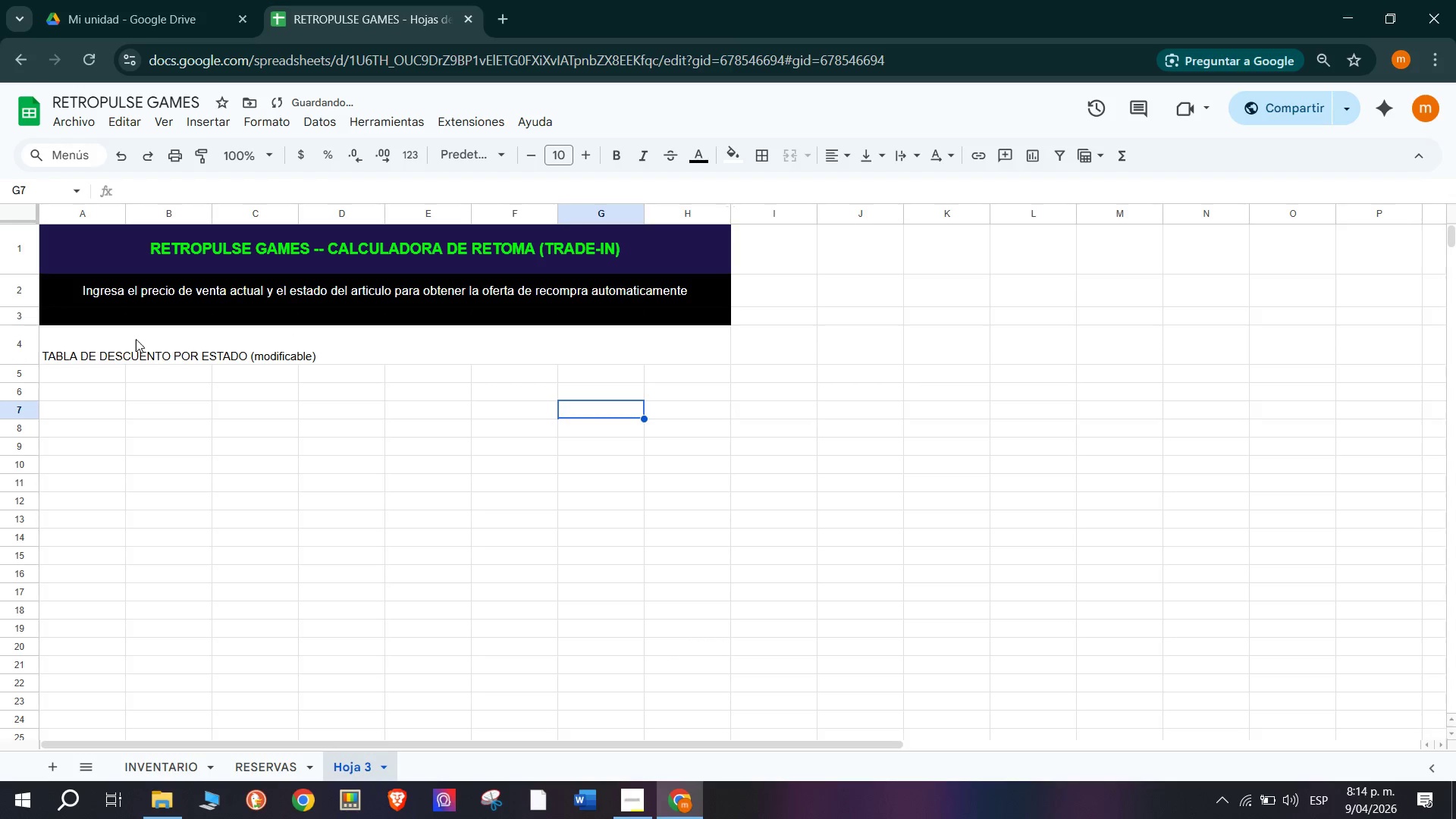 
left_click([148, 333])
 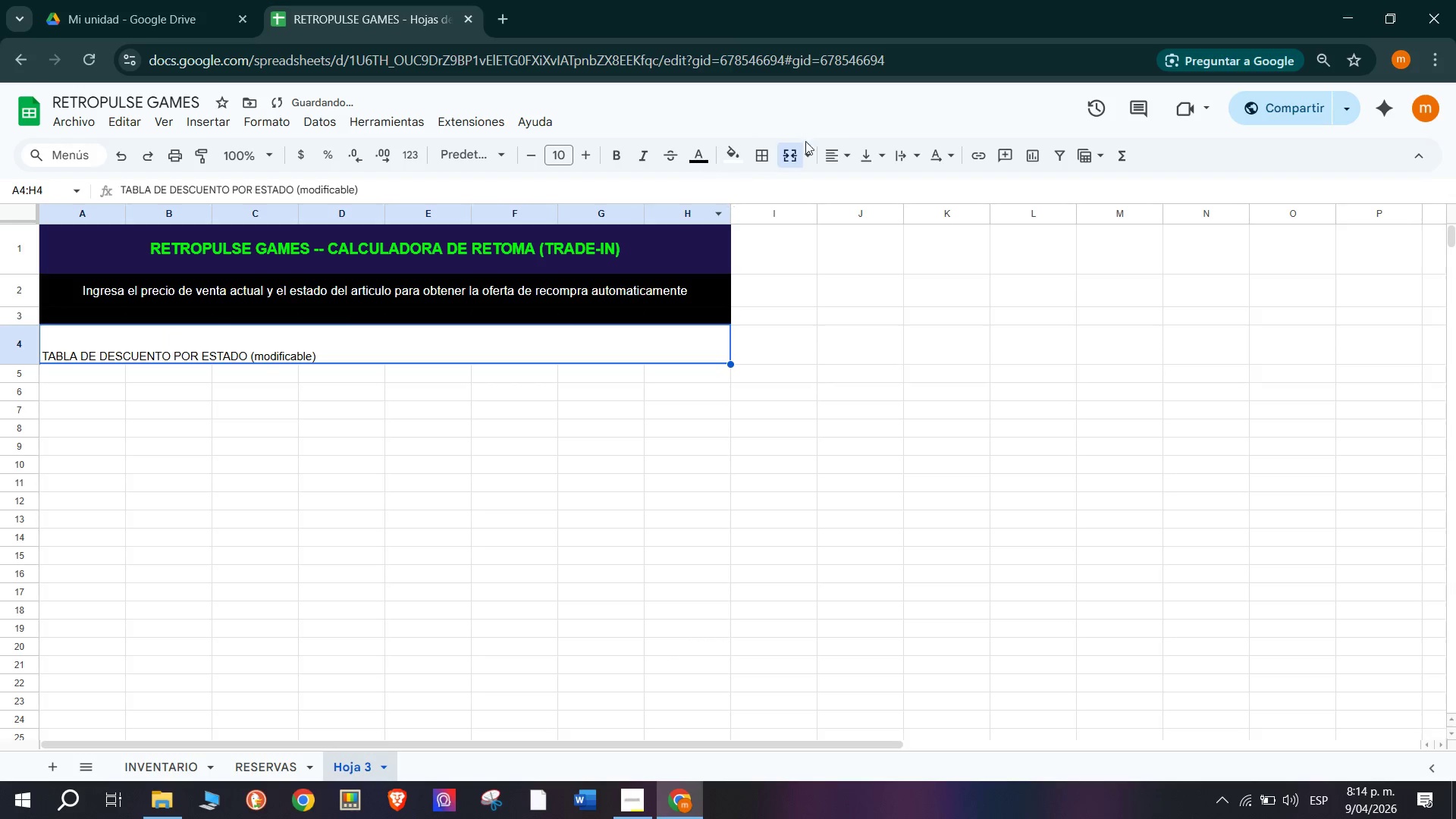 
left_click([831, 154])
 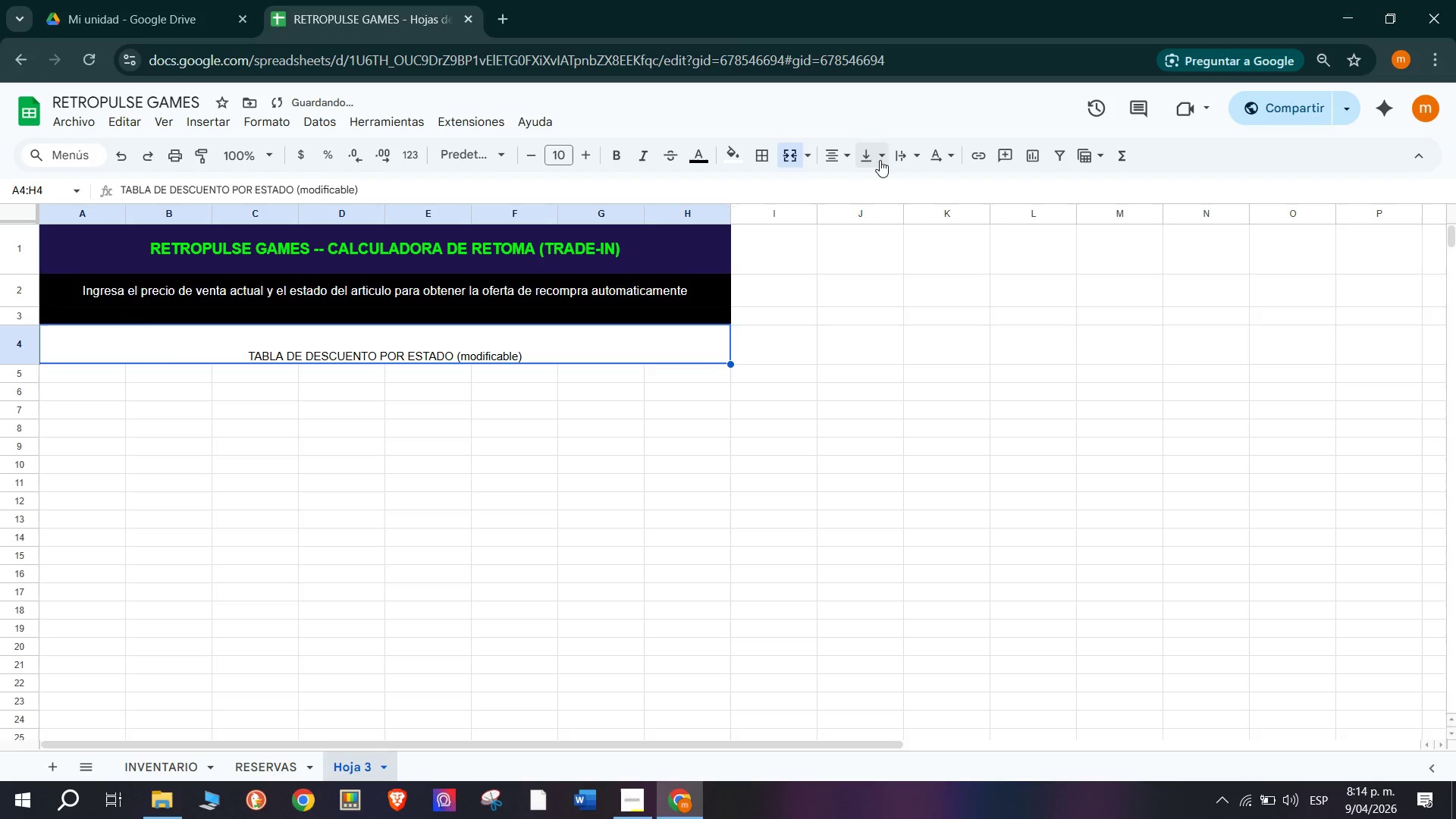 
left_click([872, 148])
 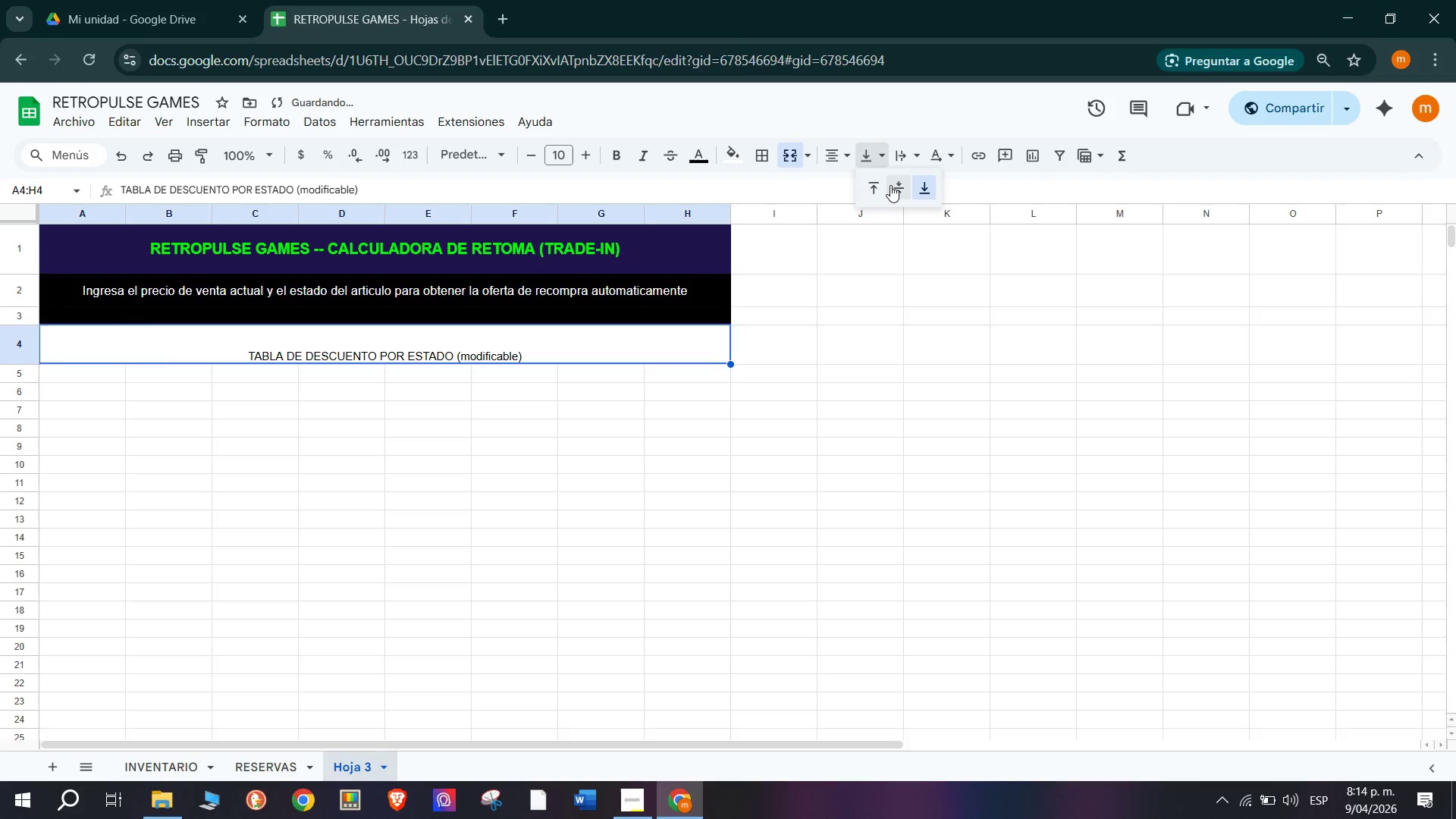 
left_click([900, 184])
 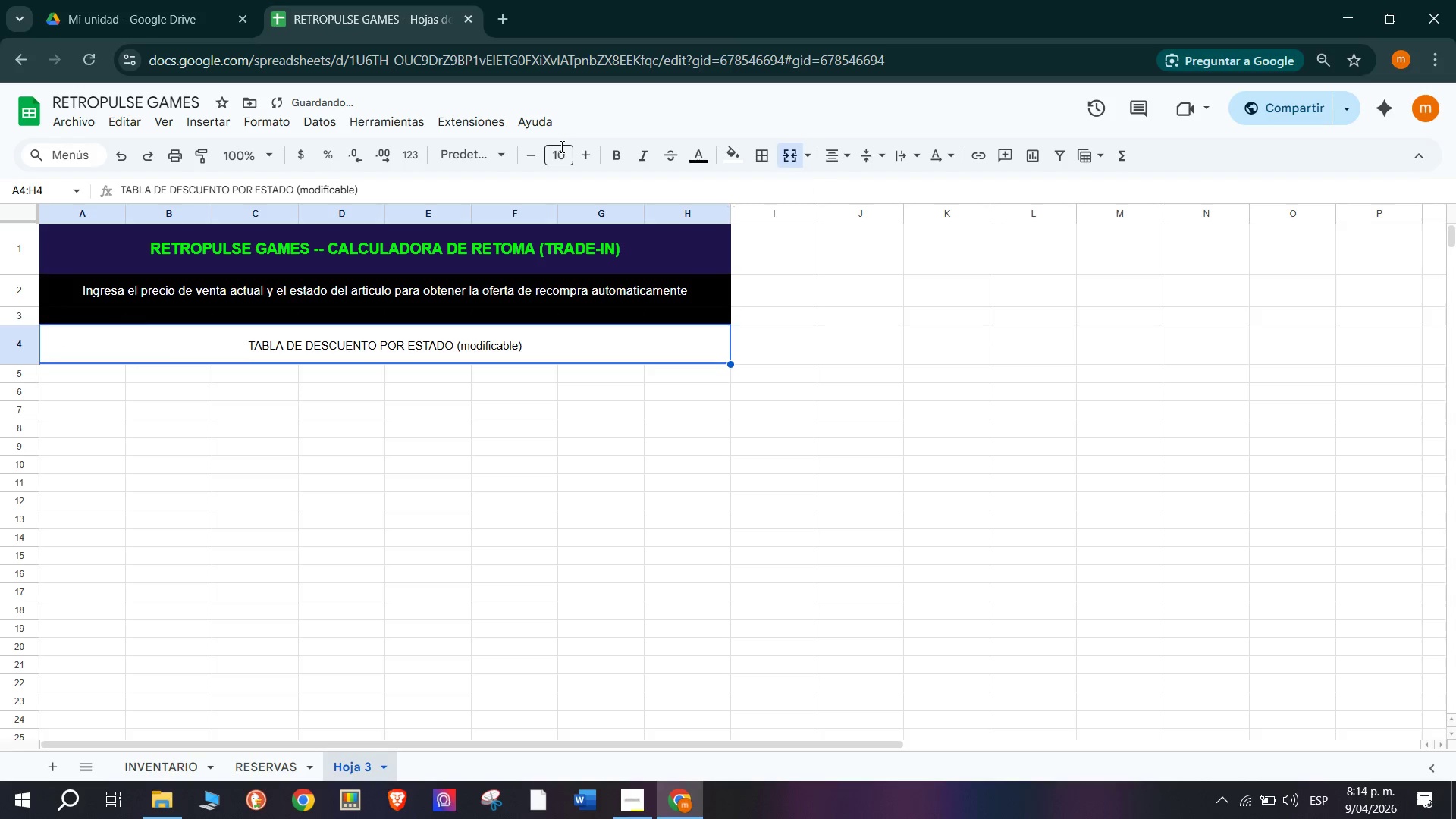 
left_click([591, 159])
 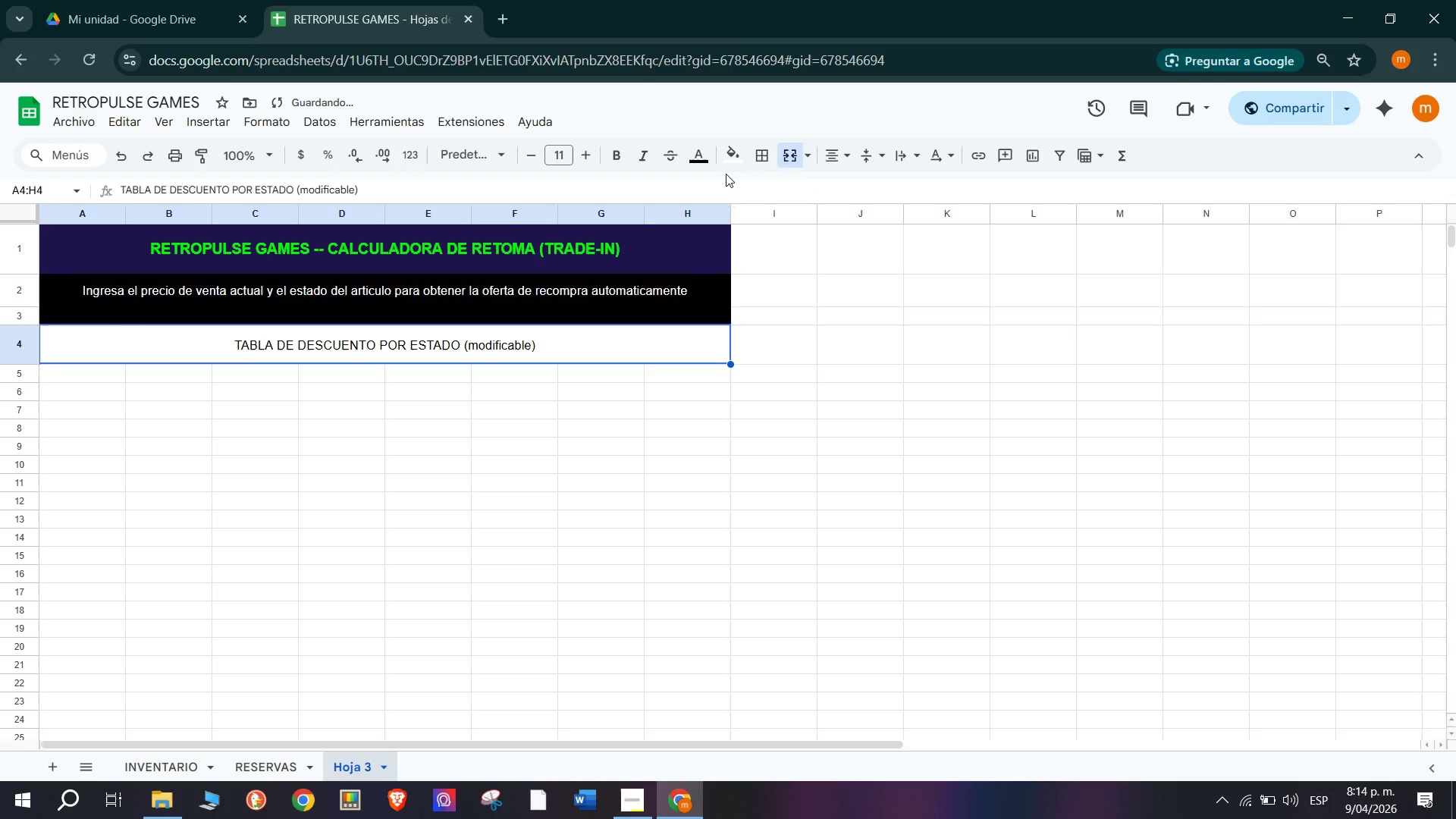 
mouse_move([815, 154])
 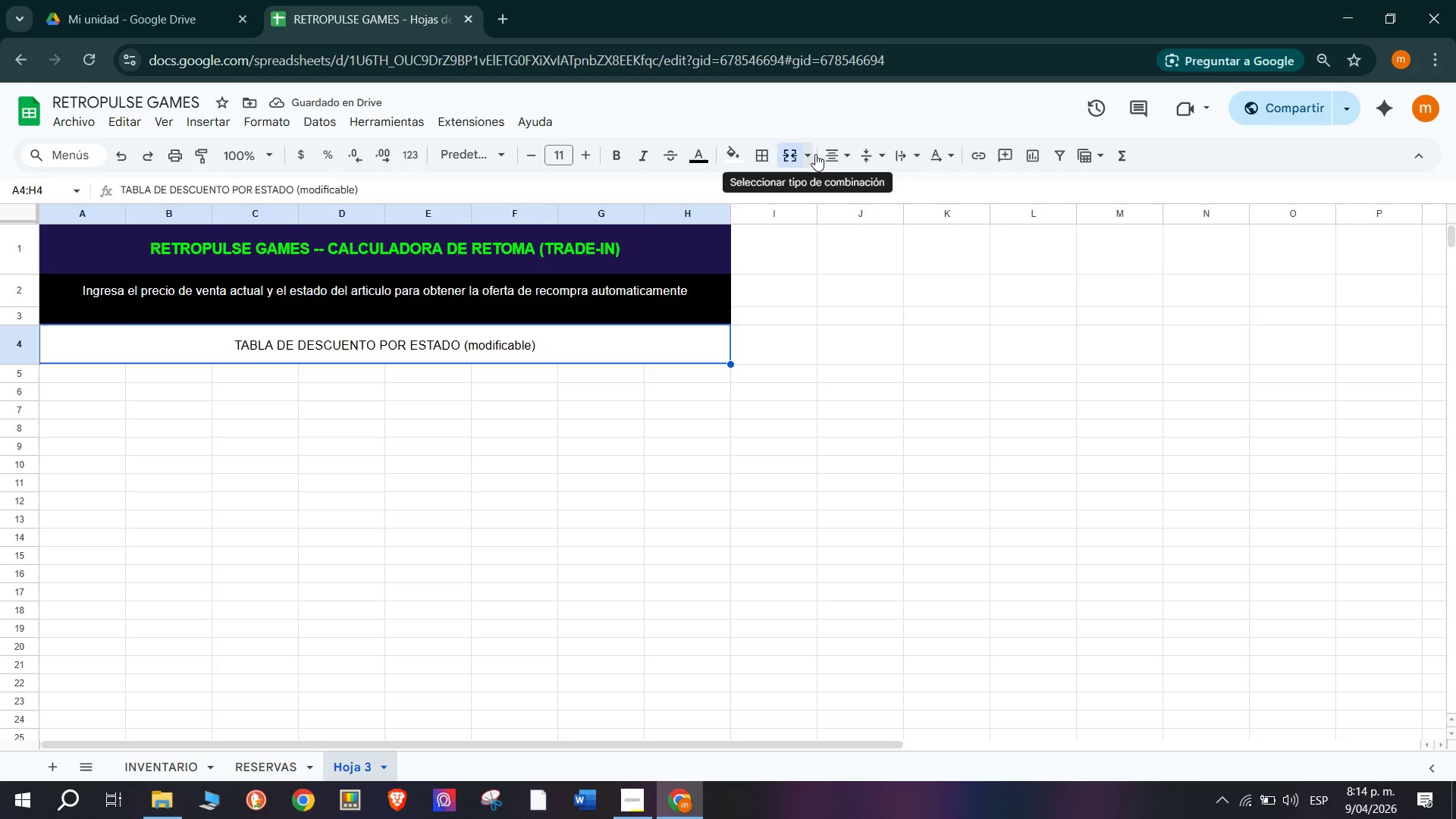 
mouse_move([792, 139])
 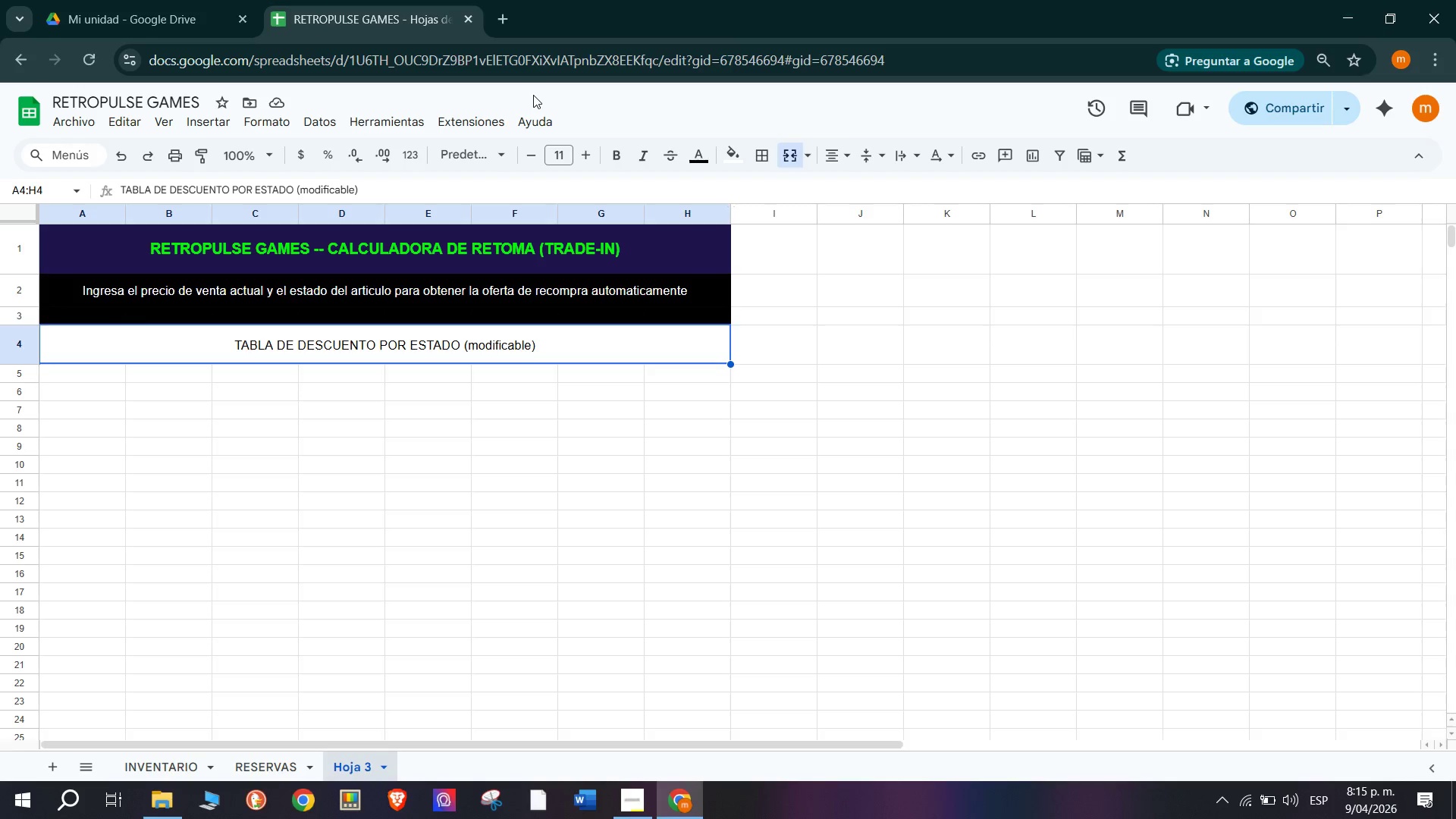 
wait(7.86)
 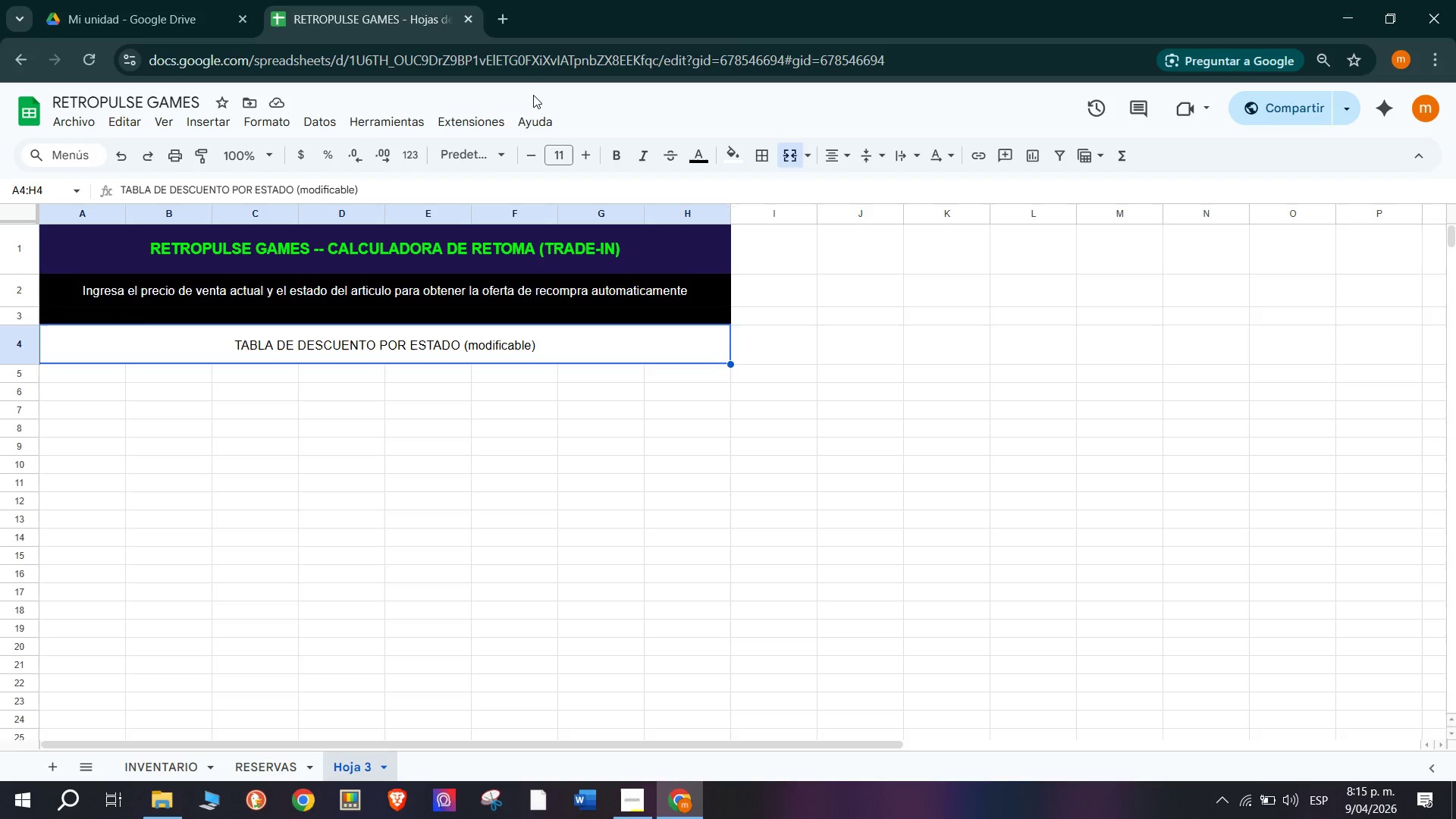 
left_click([466, 352])
 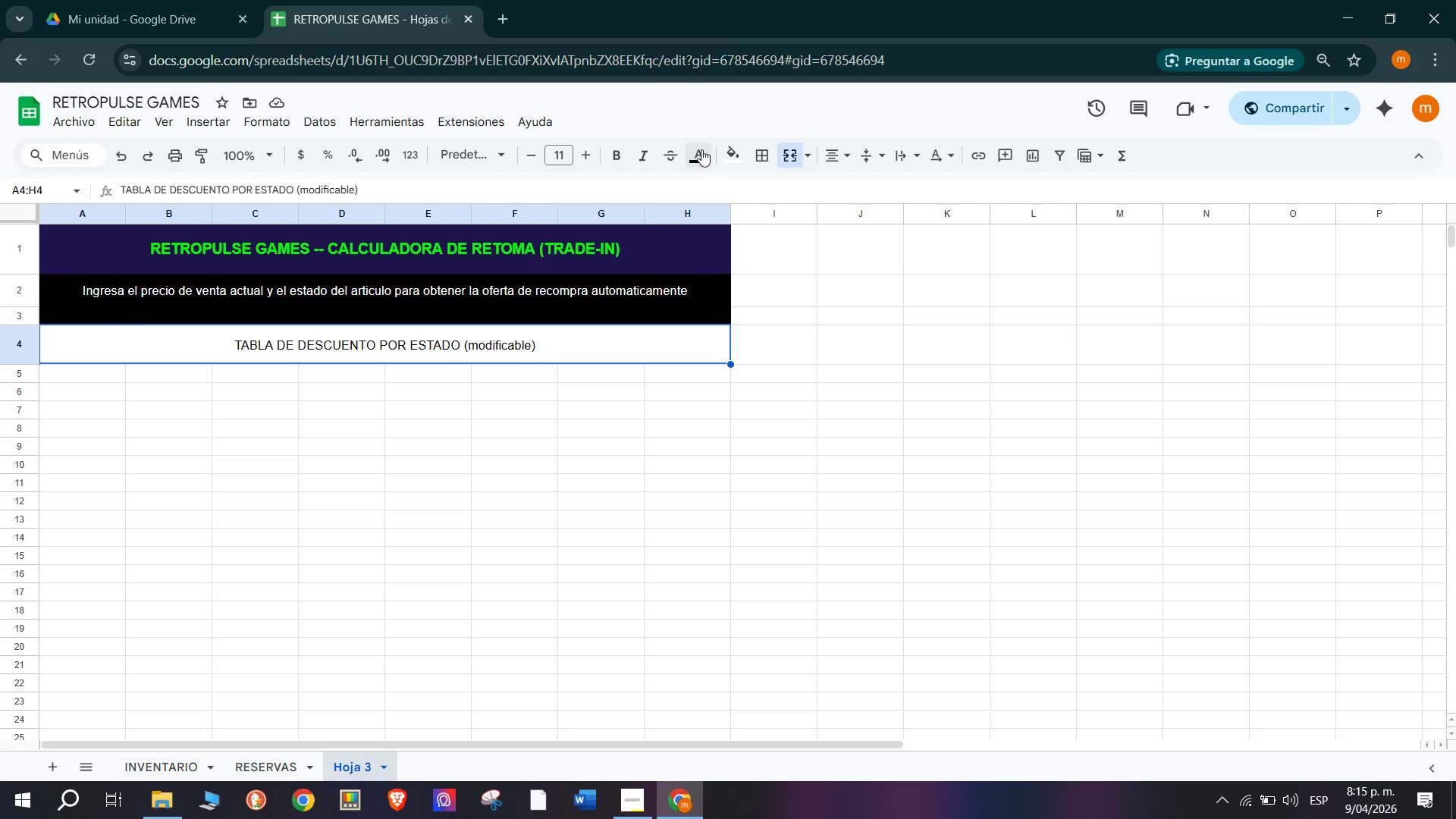 
left_click([701, 149])
 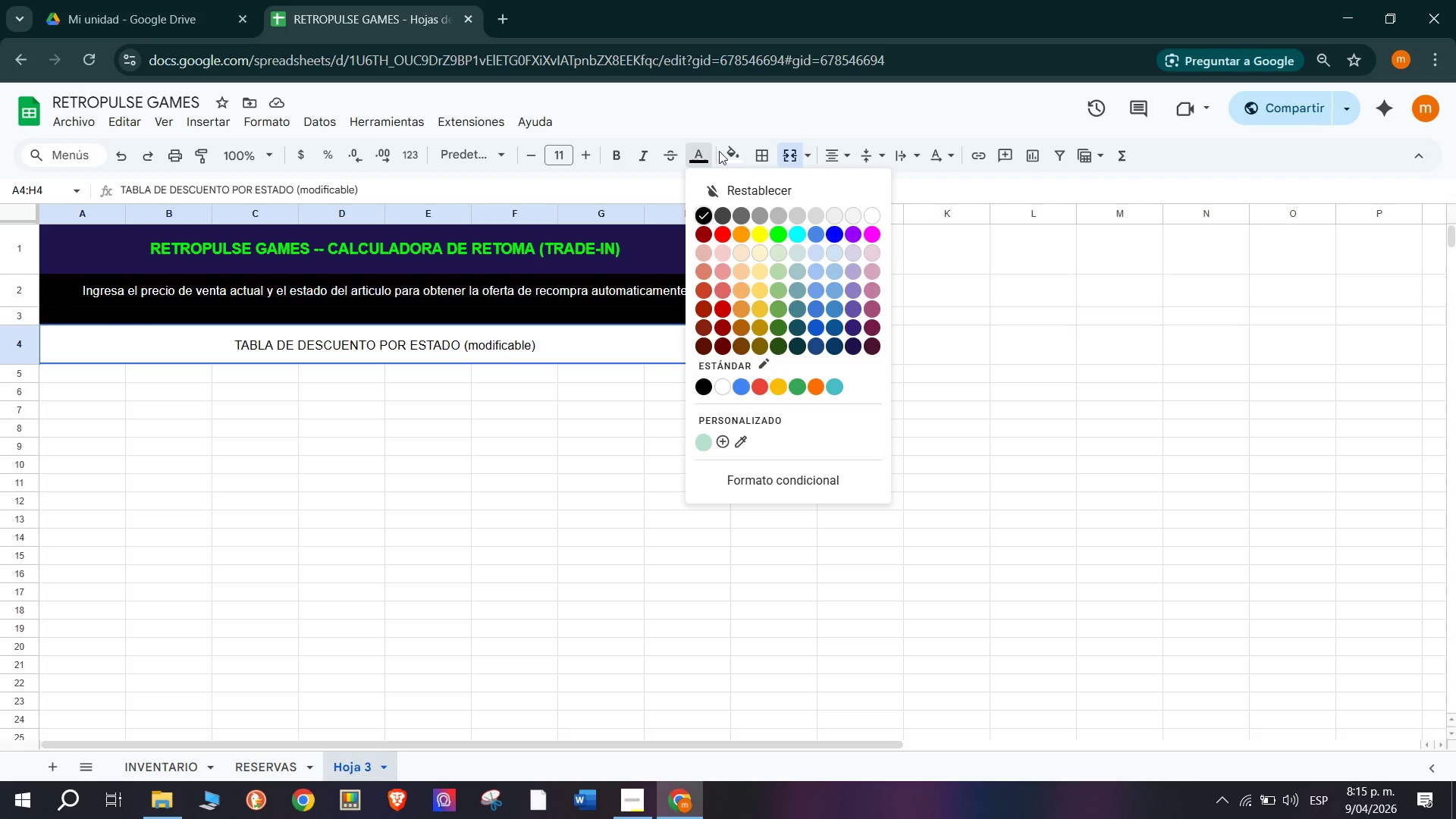 
left_click([730, 151])
 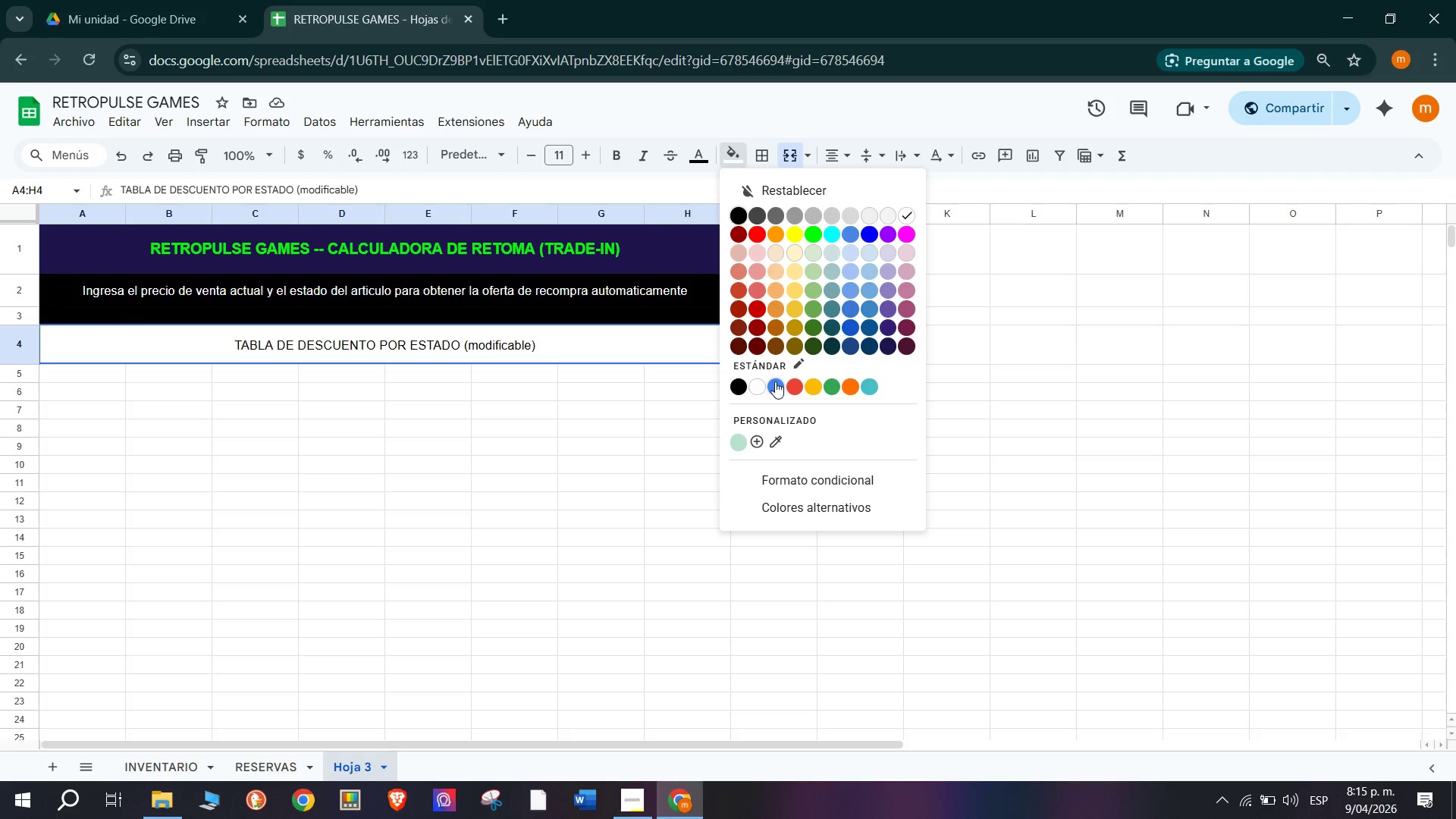 
left_click([890, 350])
 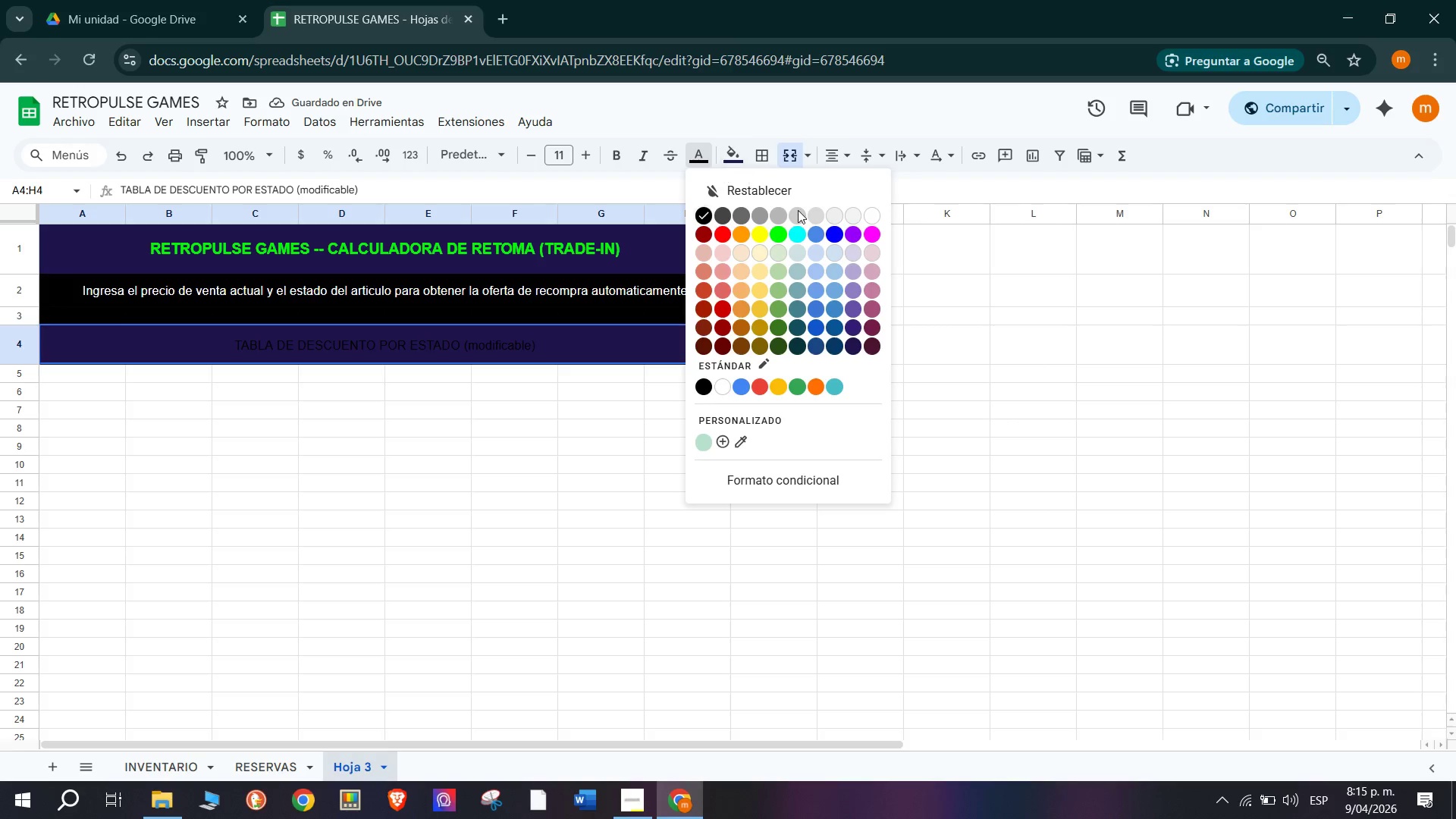 
left_click([872, 211])
 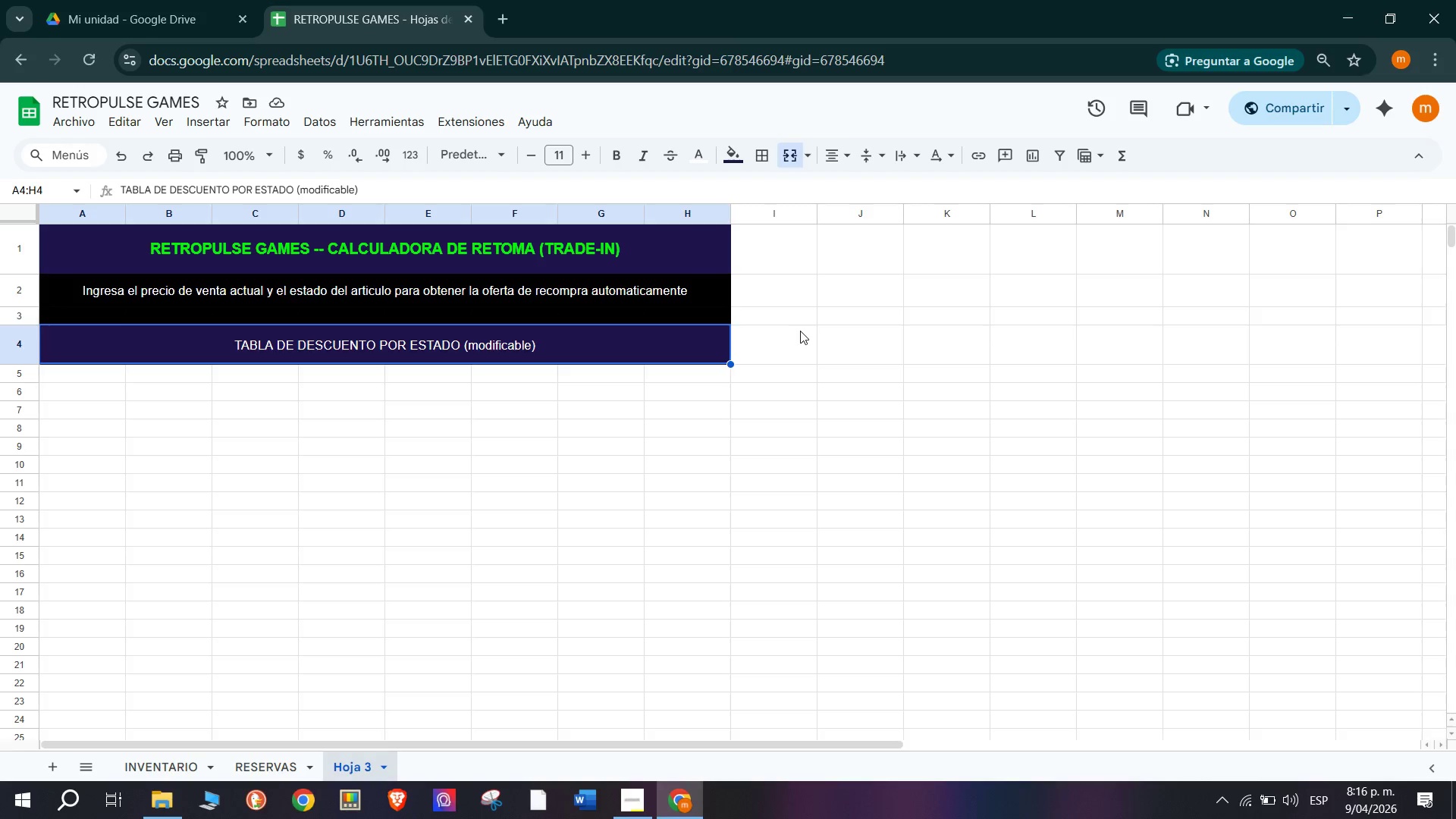 
wait(54.47)
 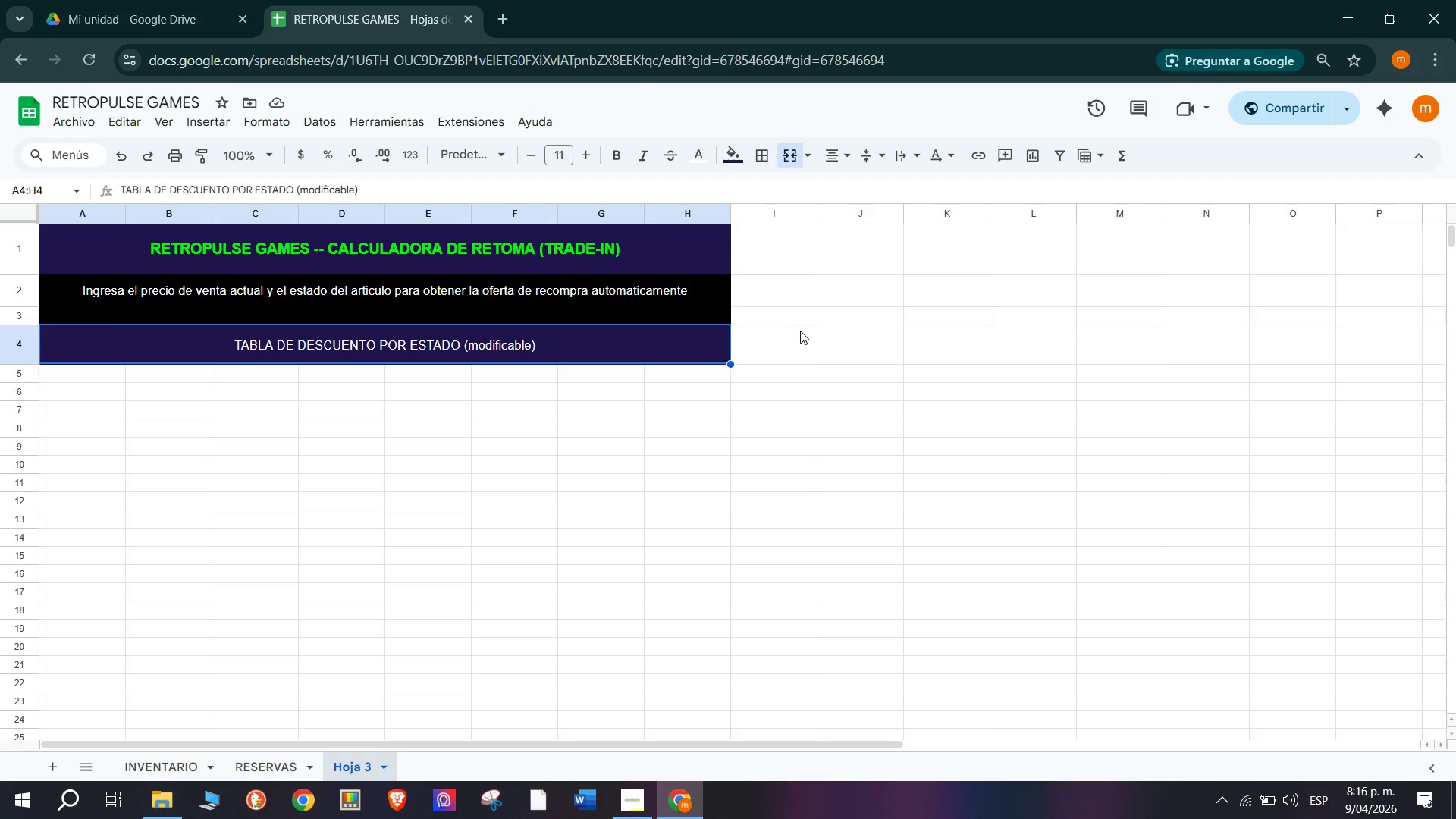 
left_click([128, 378])
 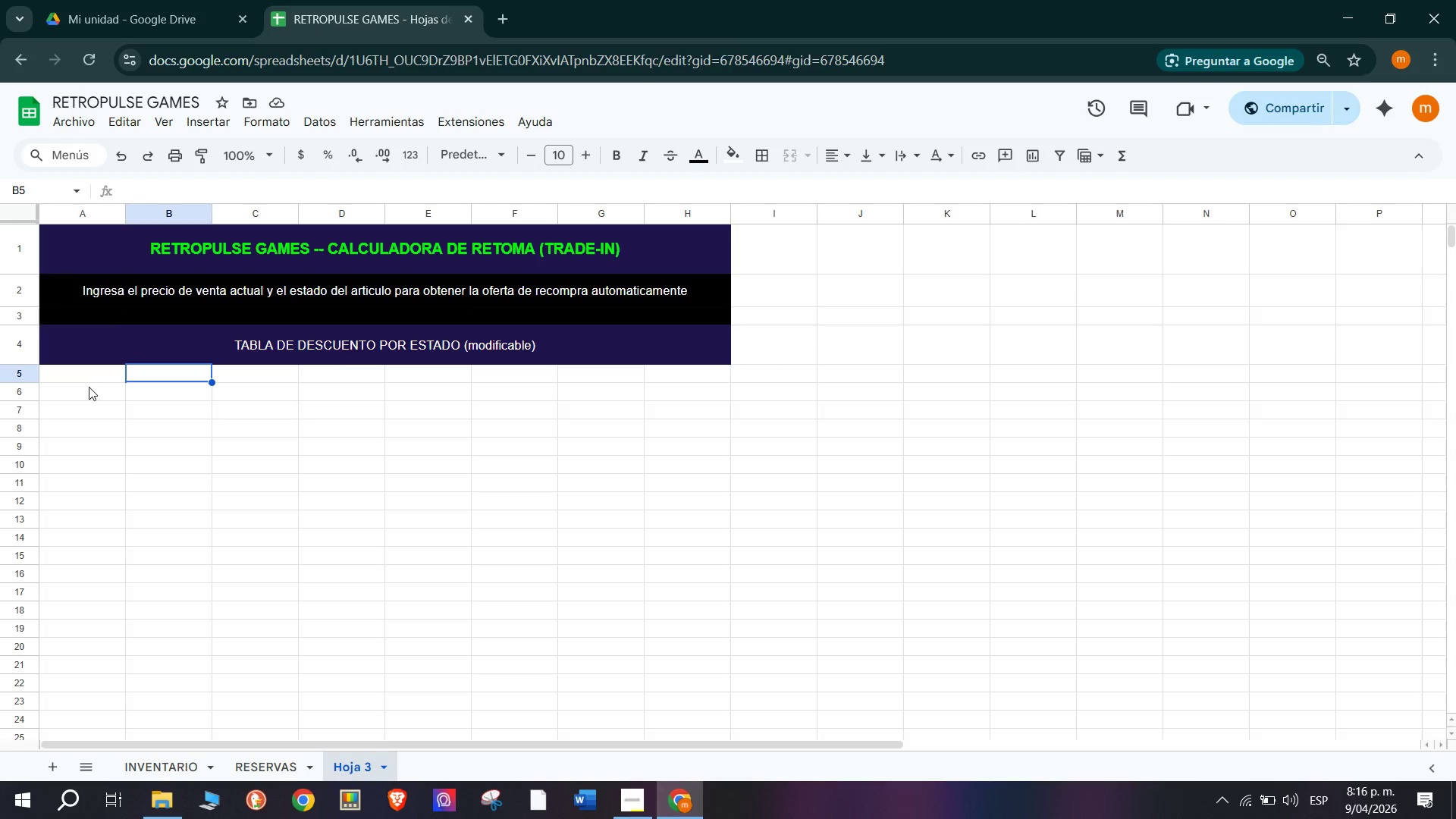 
left_click([88, 384])
 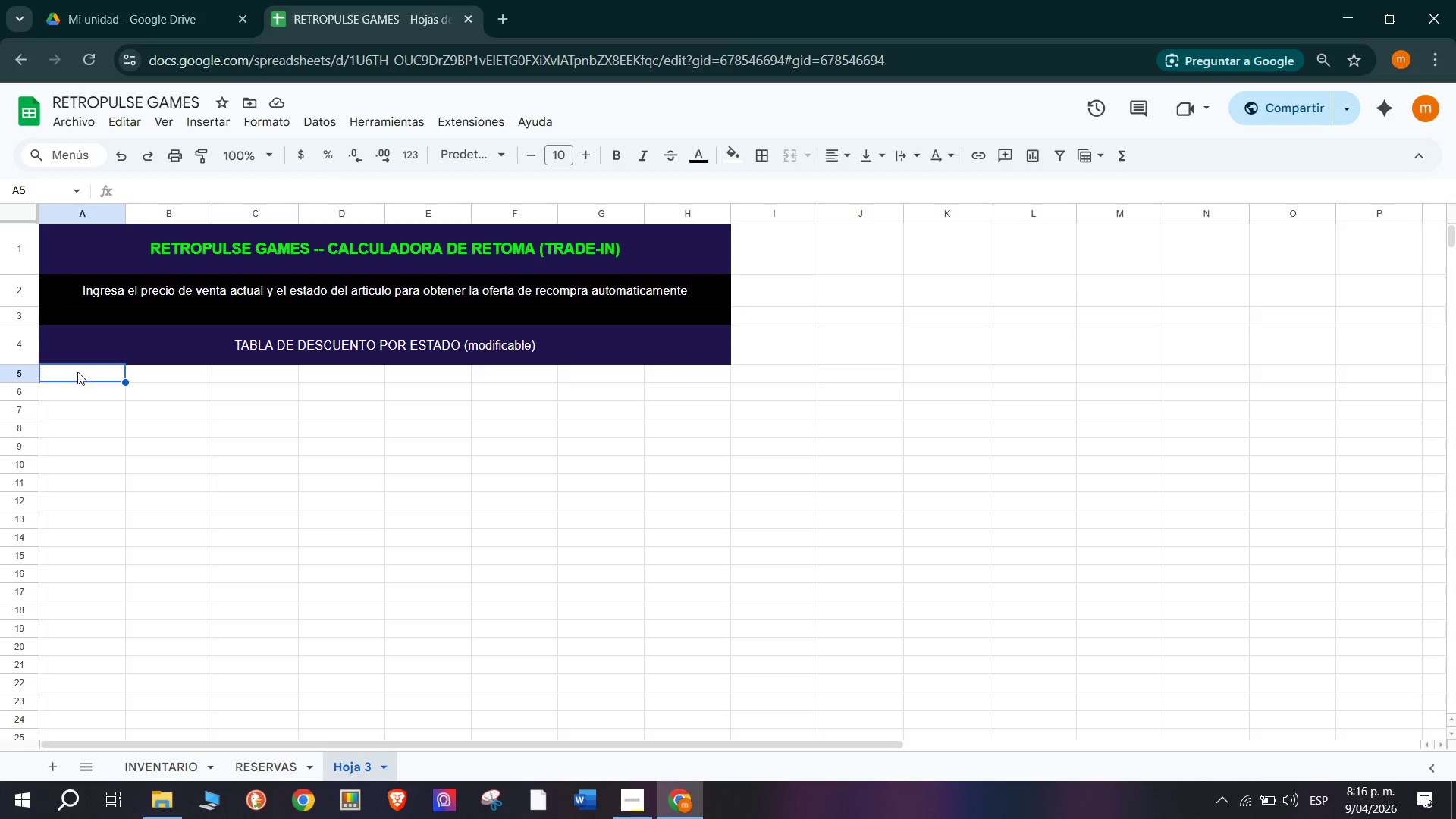 
wait(24.78)
 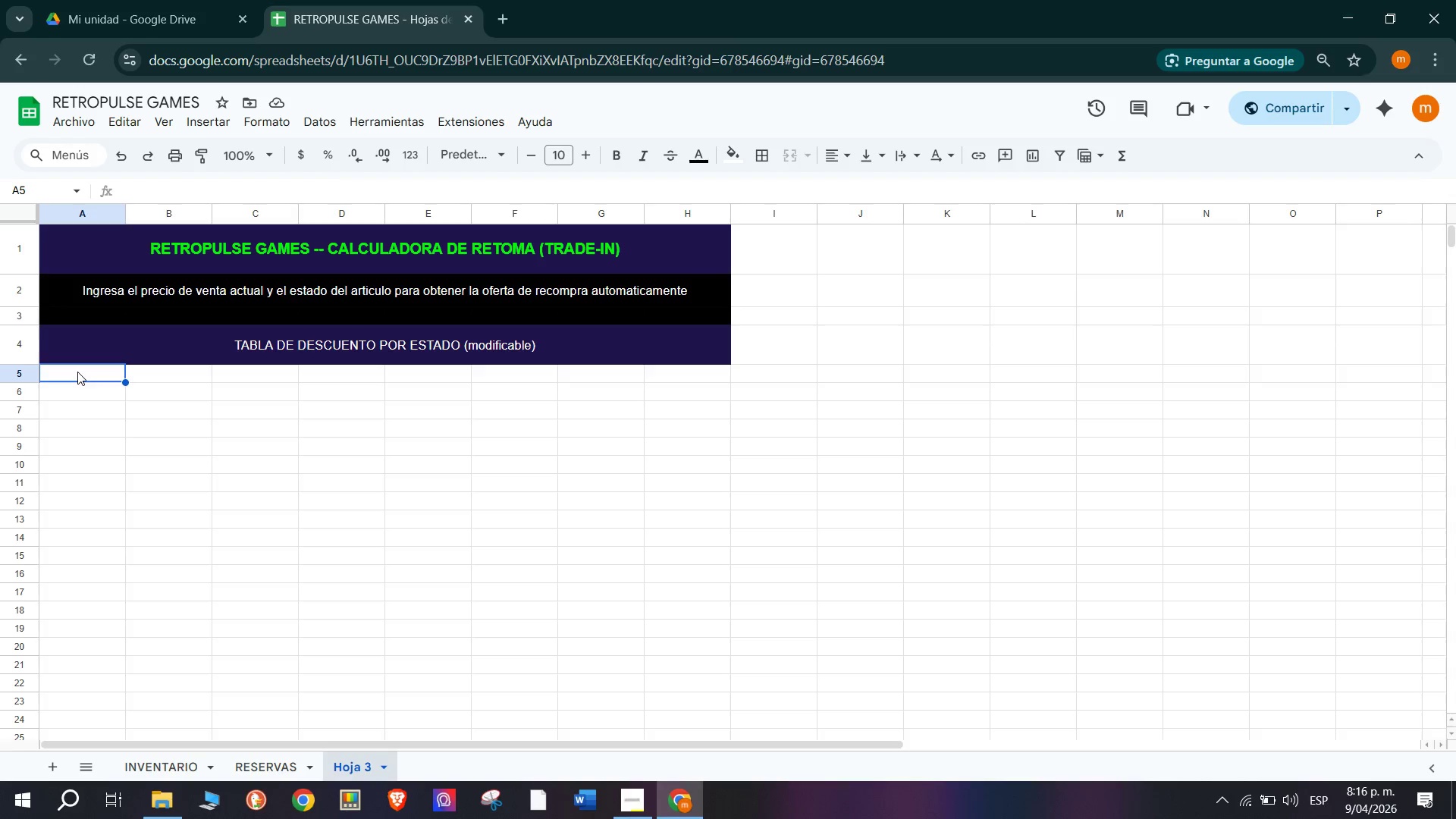 
key(CapsLock)
 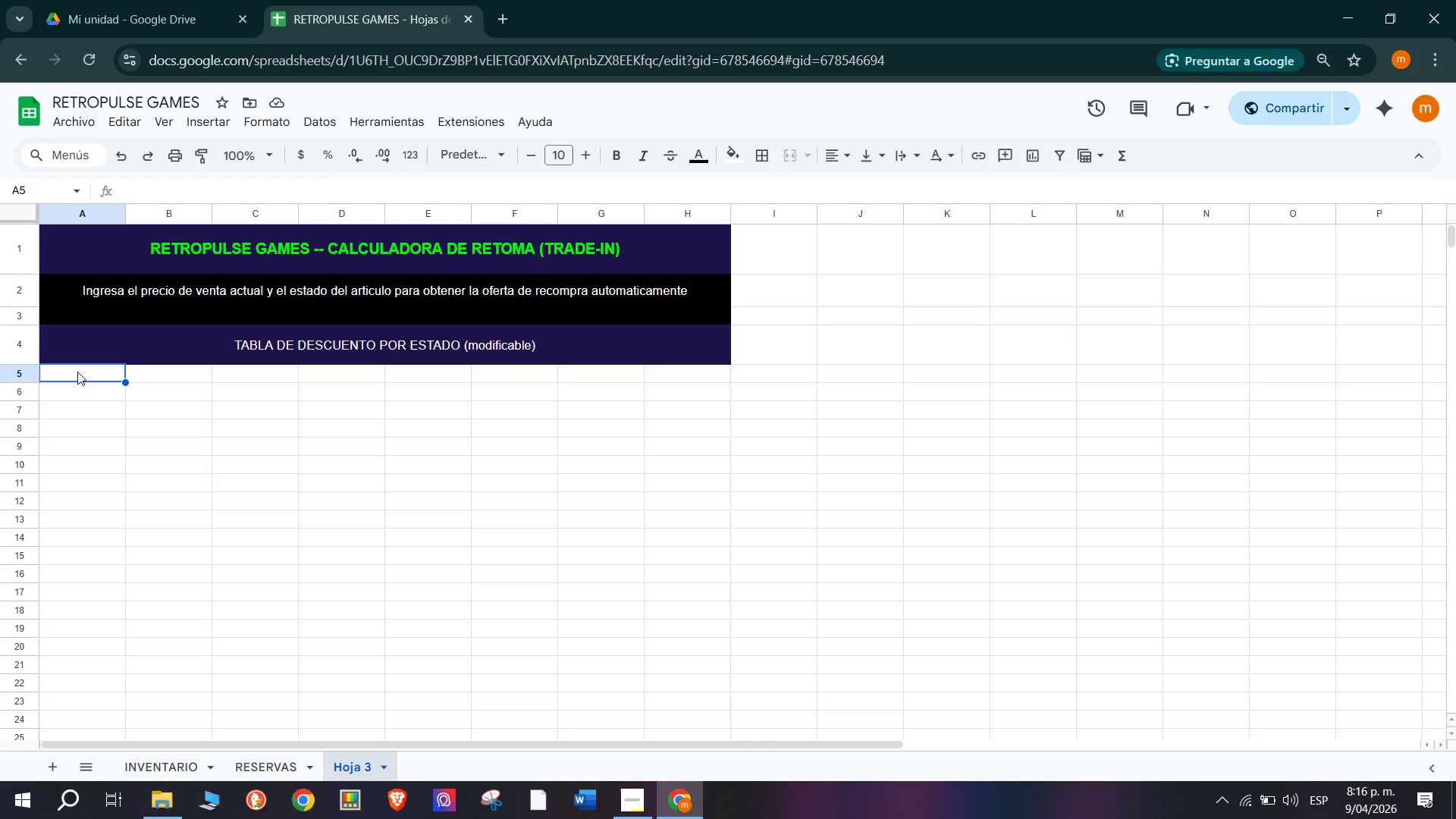 
key(E)
 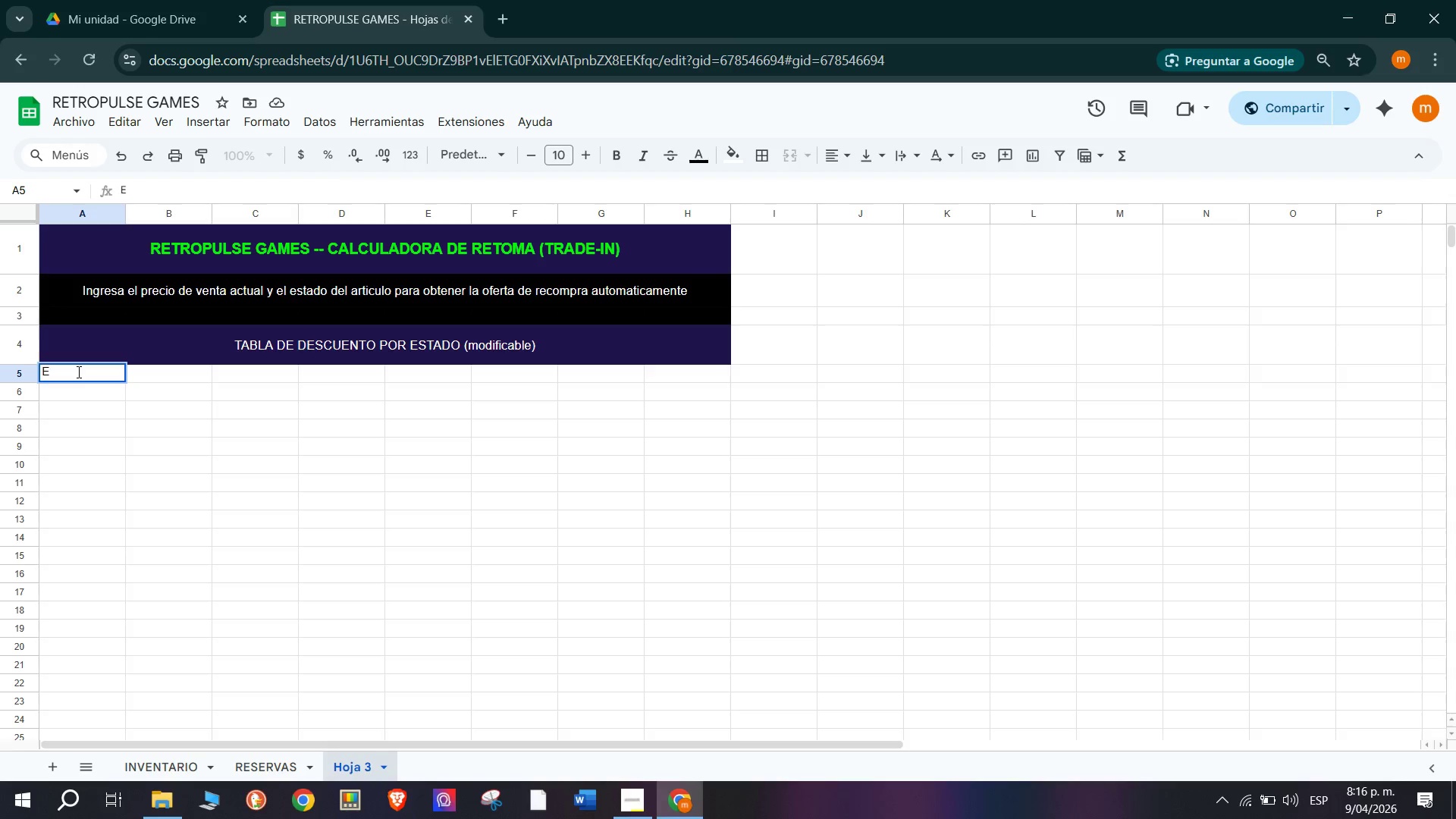 
type(stado del a)
key(Backspace)
type(Articulo)
key(Tab)
 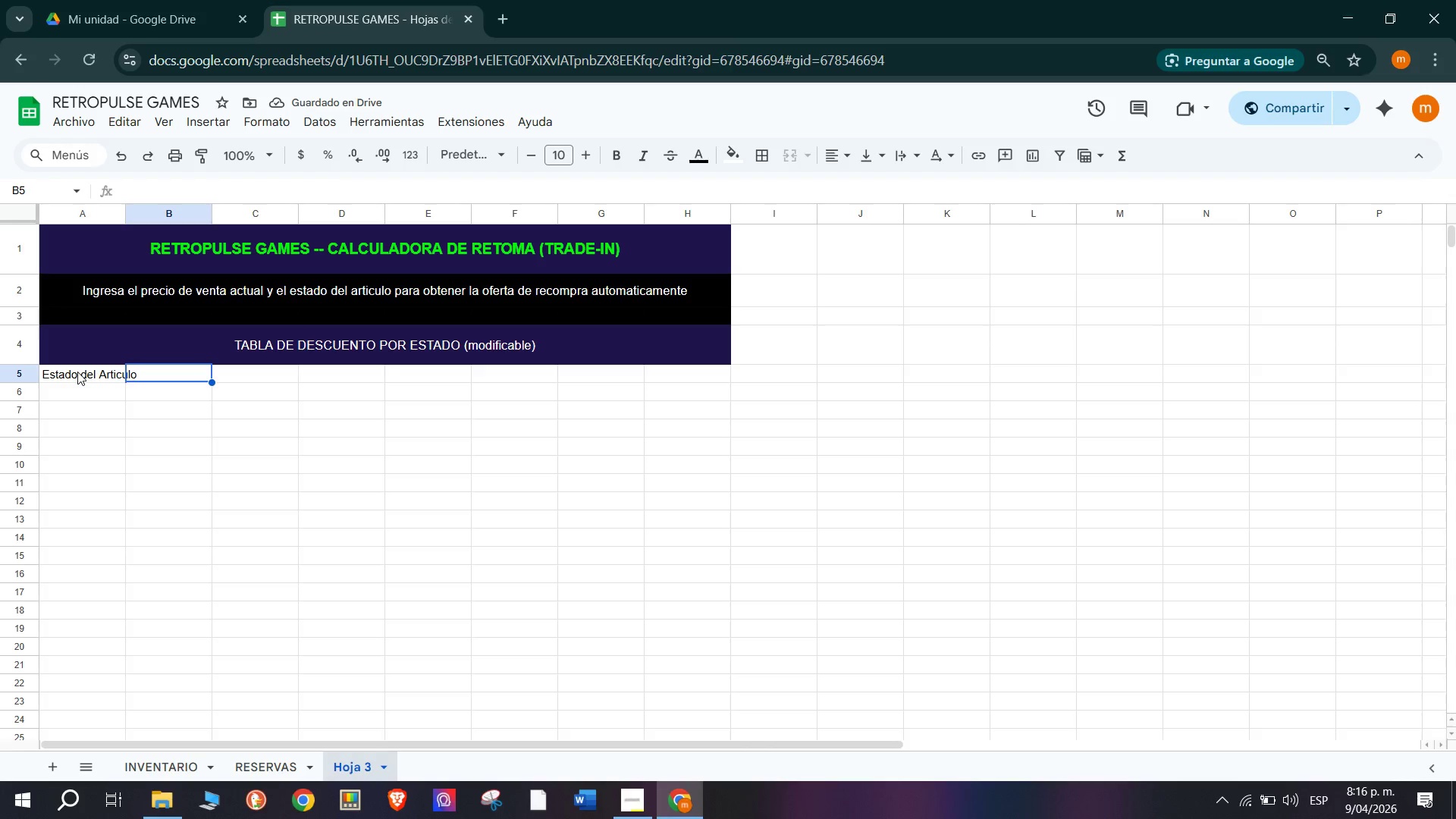 
key(Shift+7)
 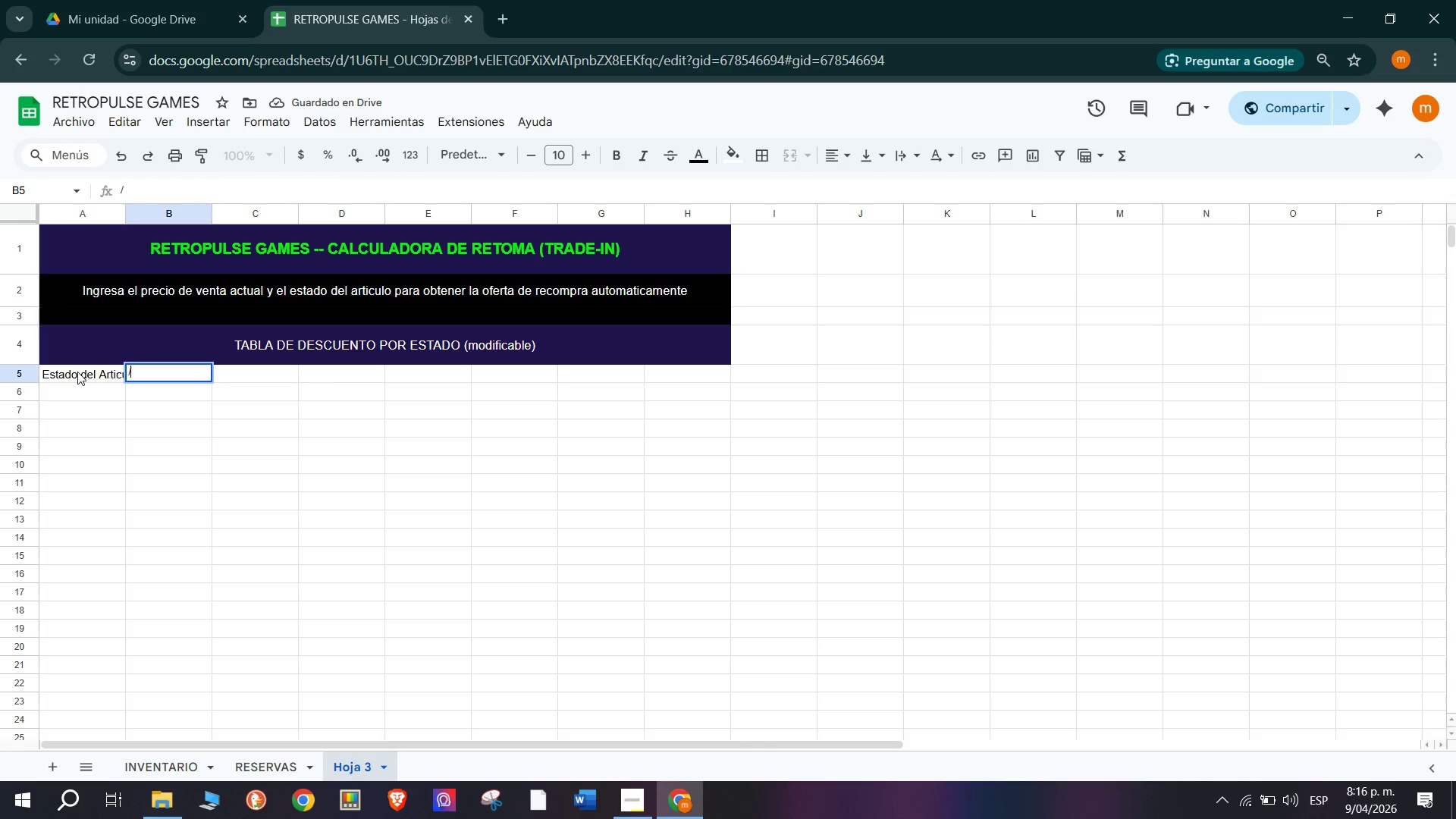 
key(Backspace)
 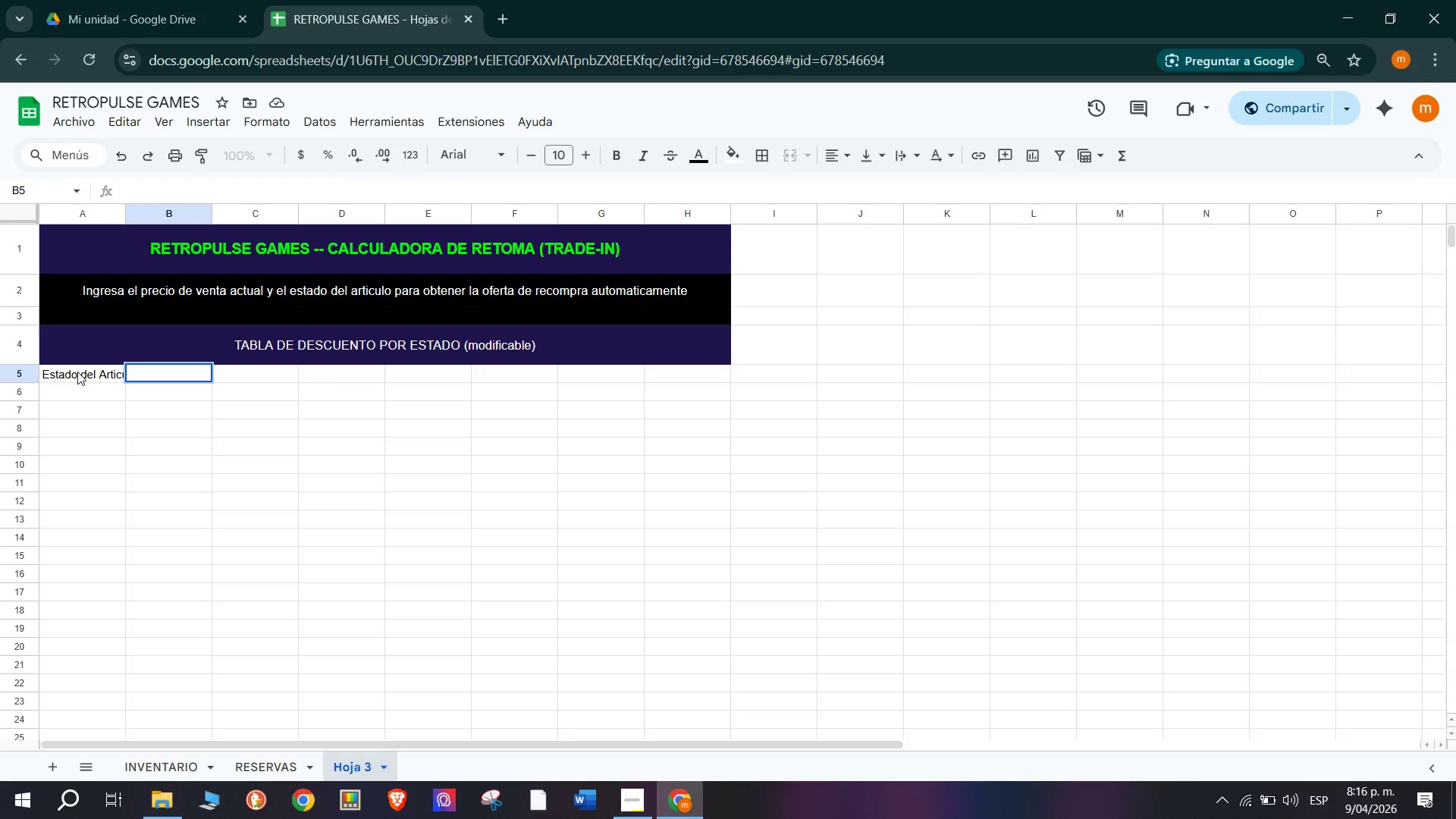 
key(Shift+ShiftRight)
 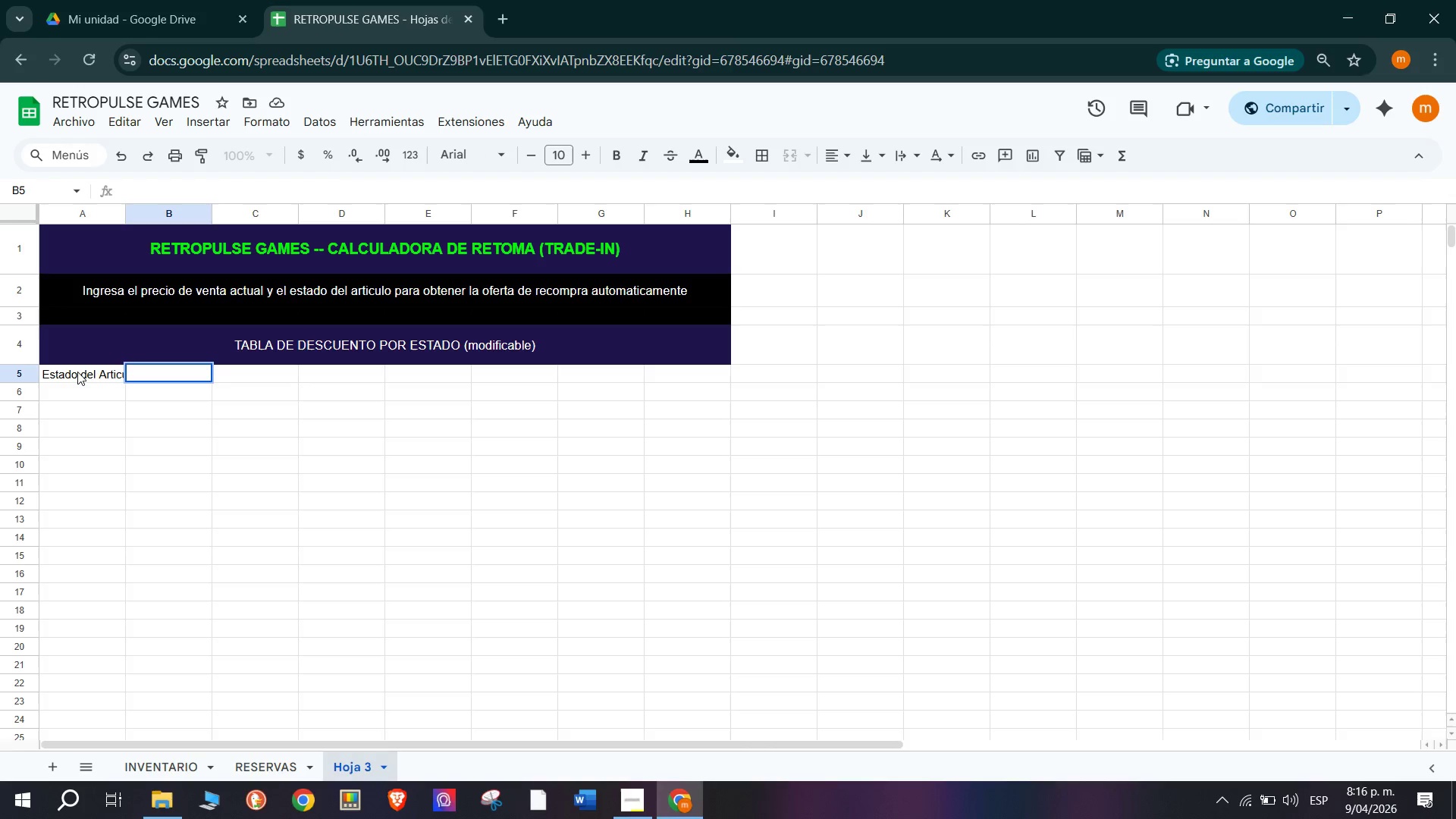 
key(Shift+5)
 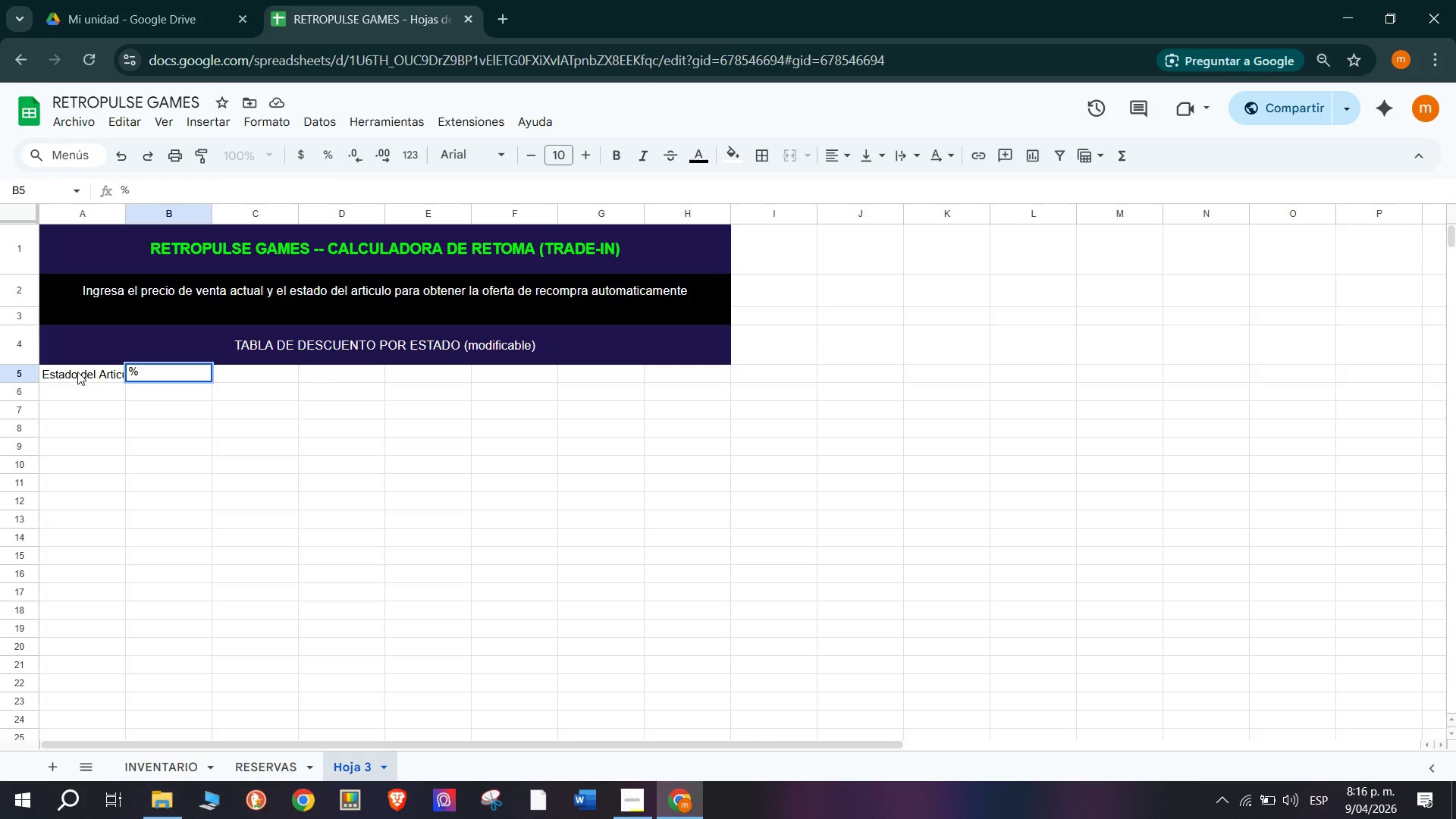 
key(Space)
 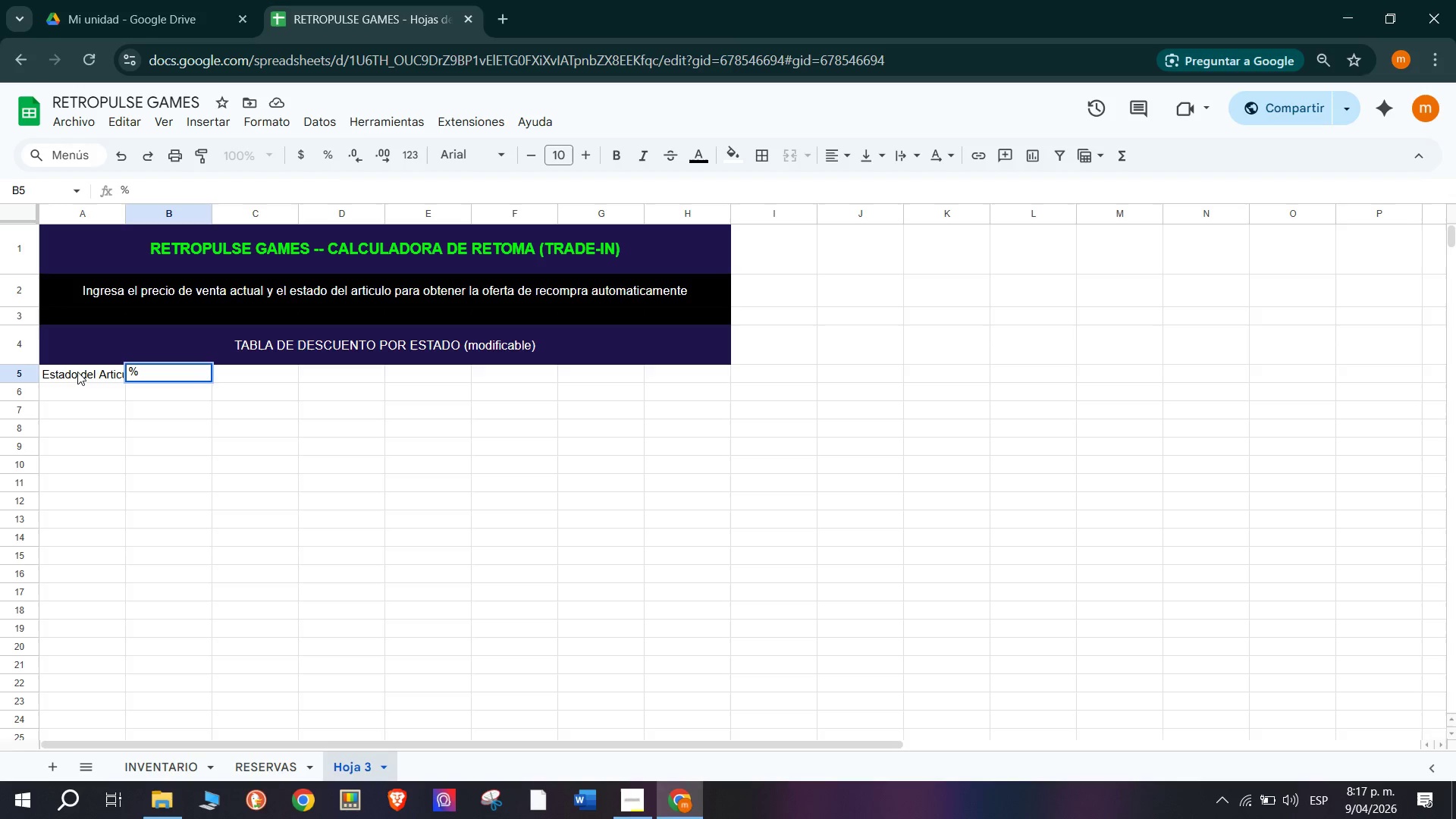 
type(Descuento Aplicable)
key(Tab)
 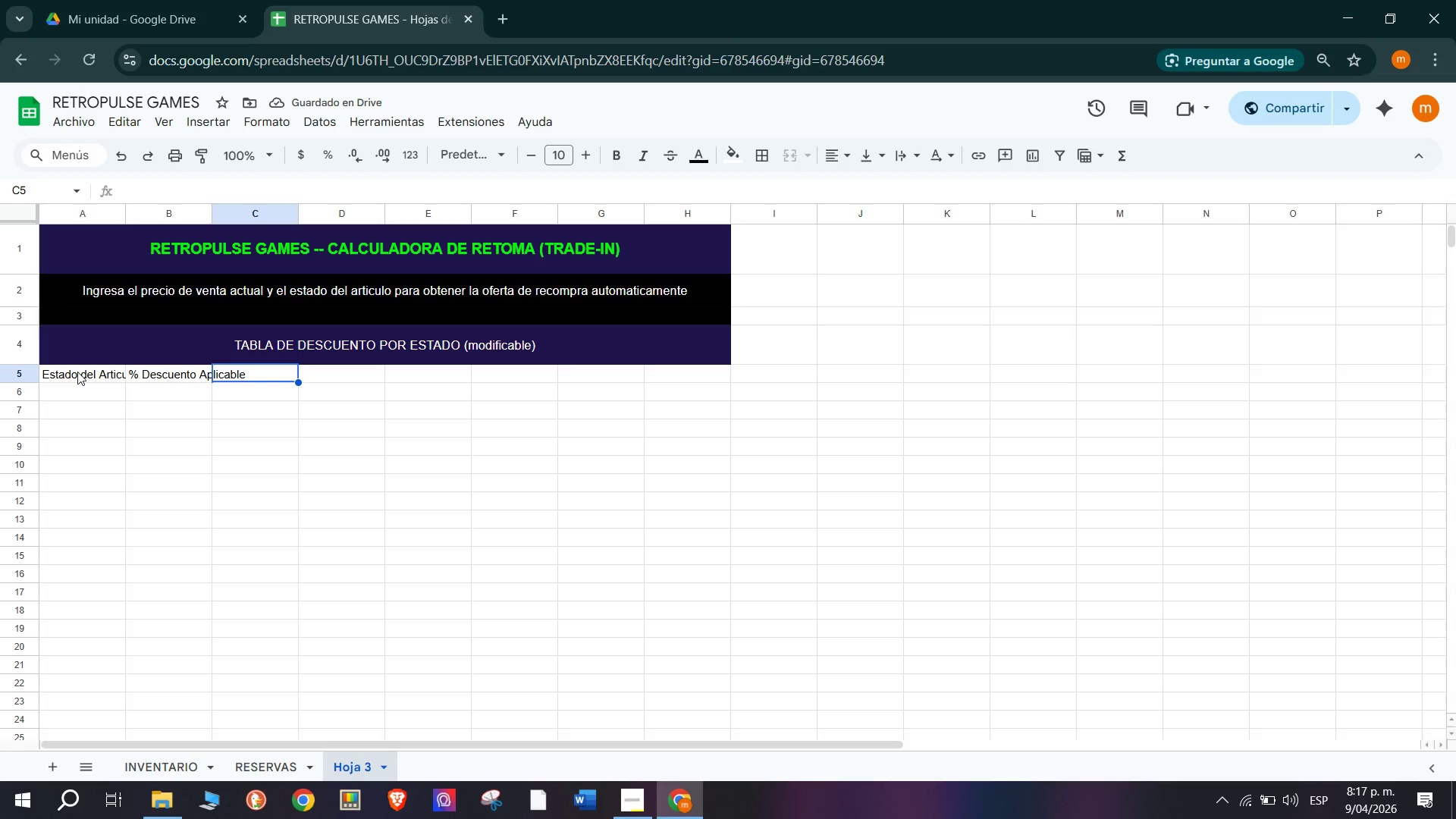 
wait(8.47)
 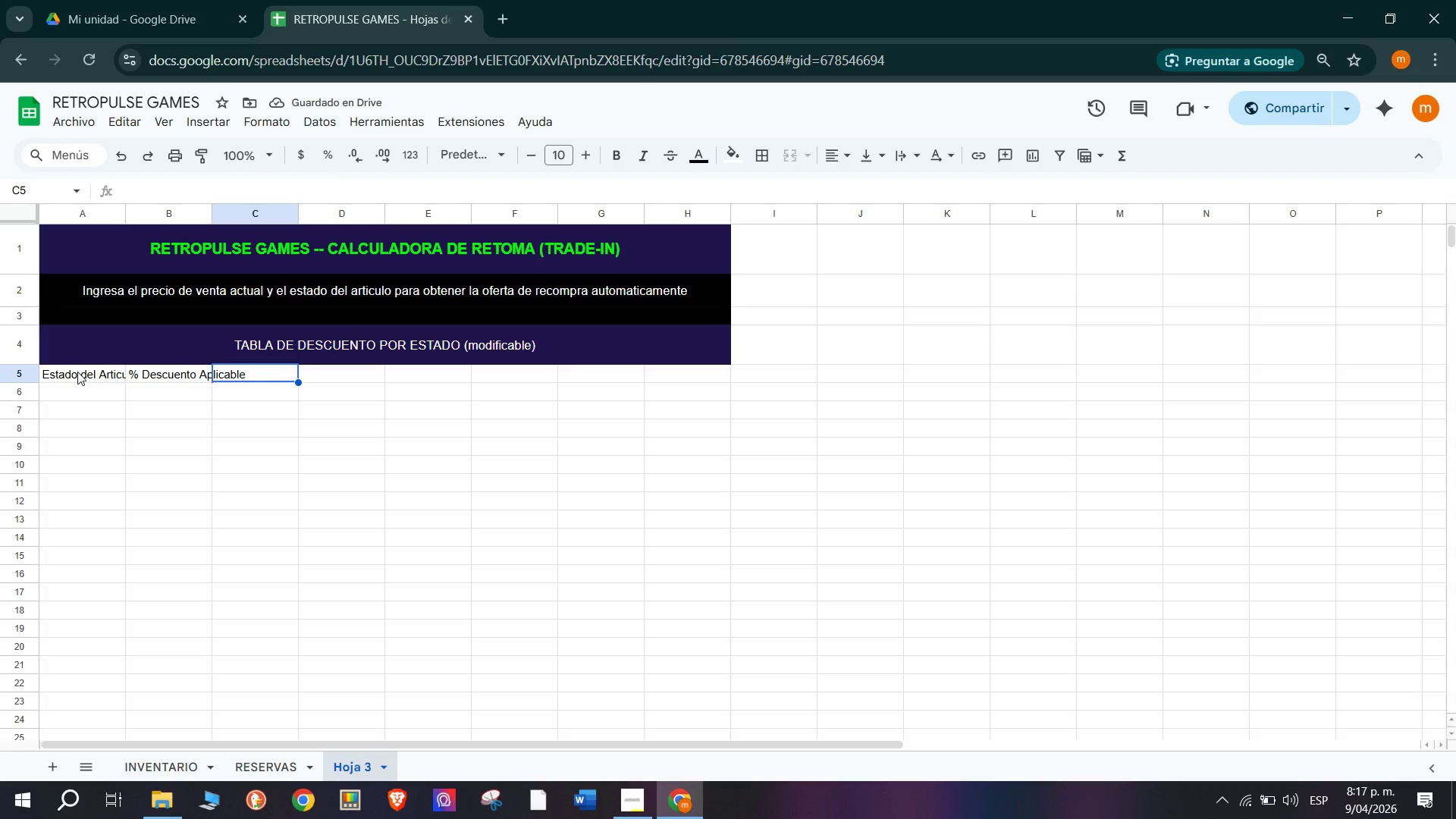 
type(Descripcion)
 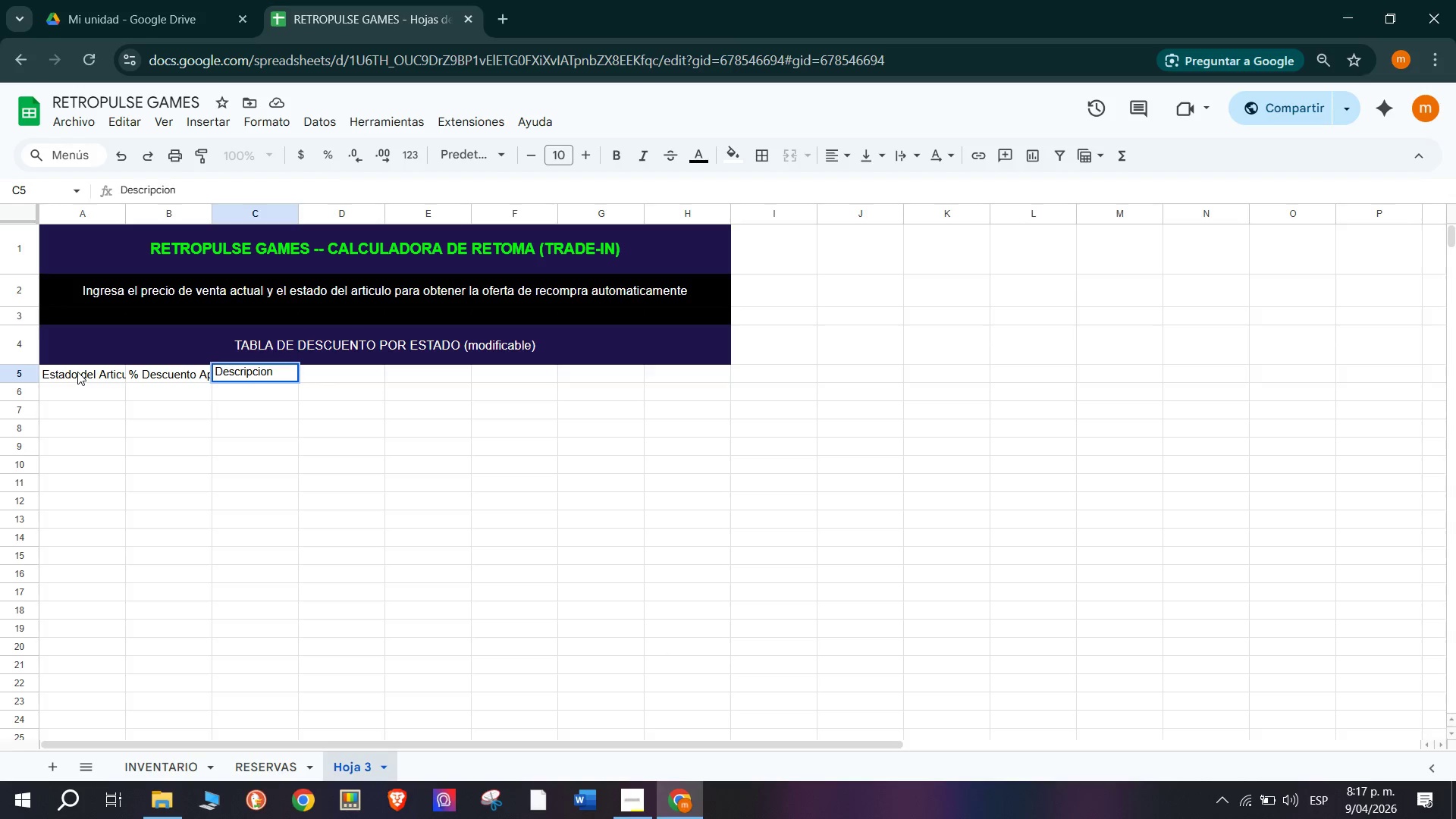 
key(Enter)
 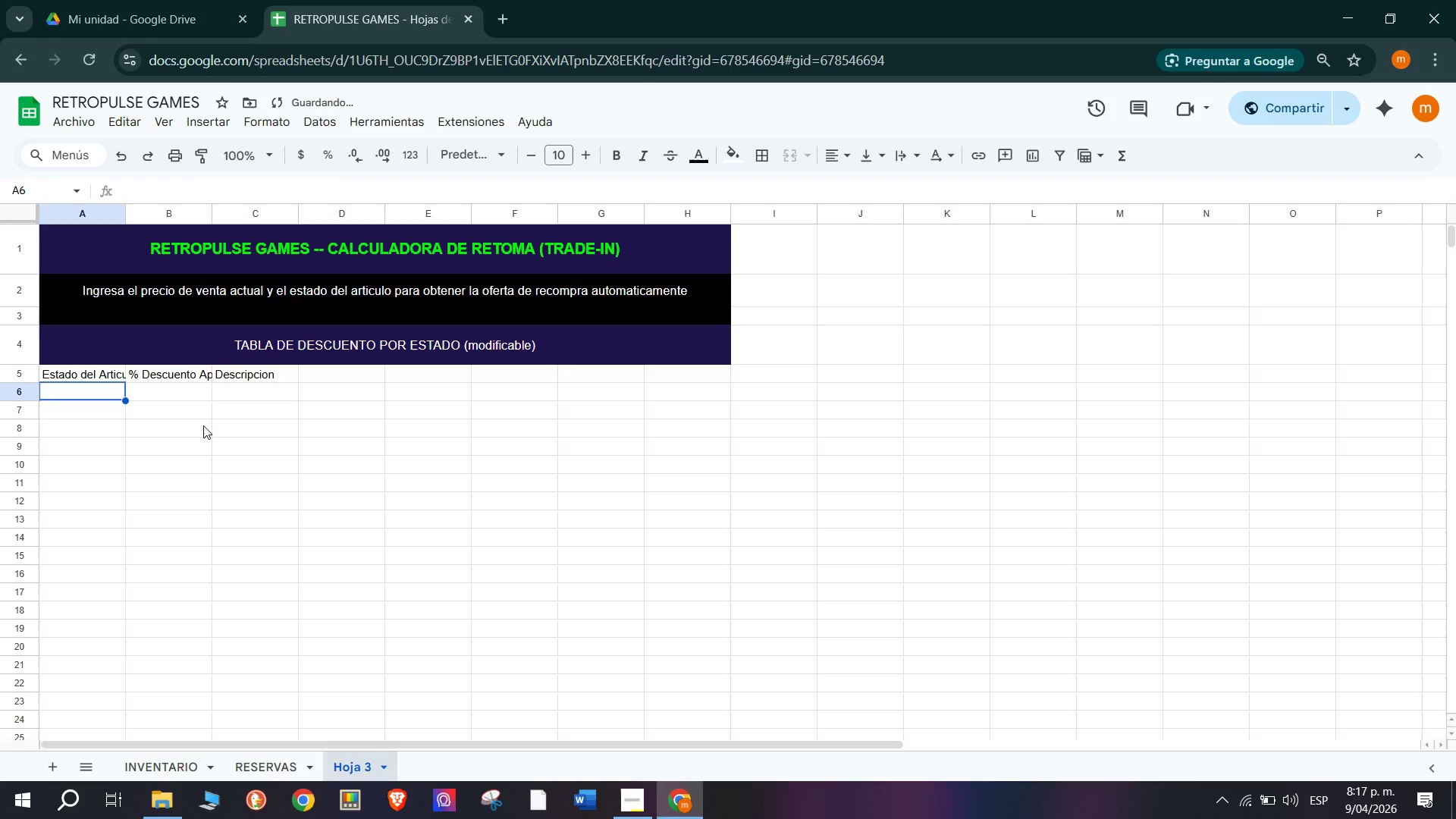 
left_click([170, 369])
 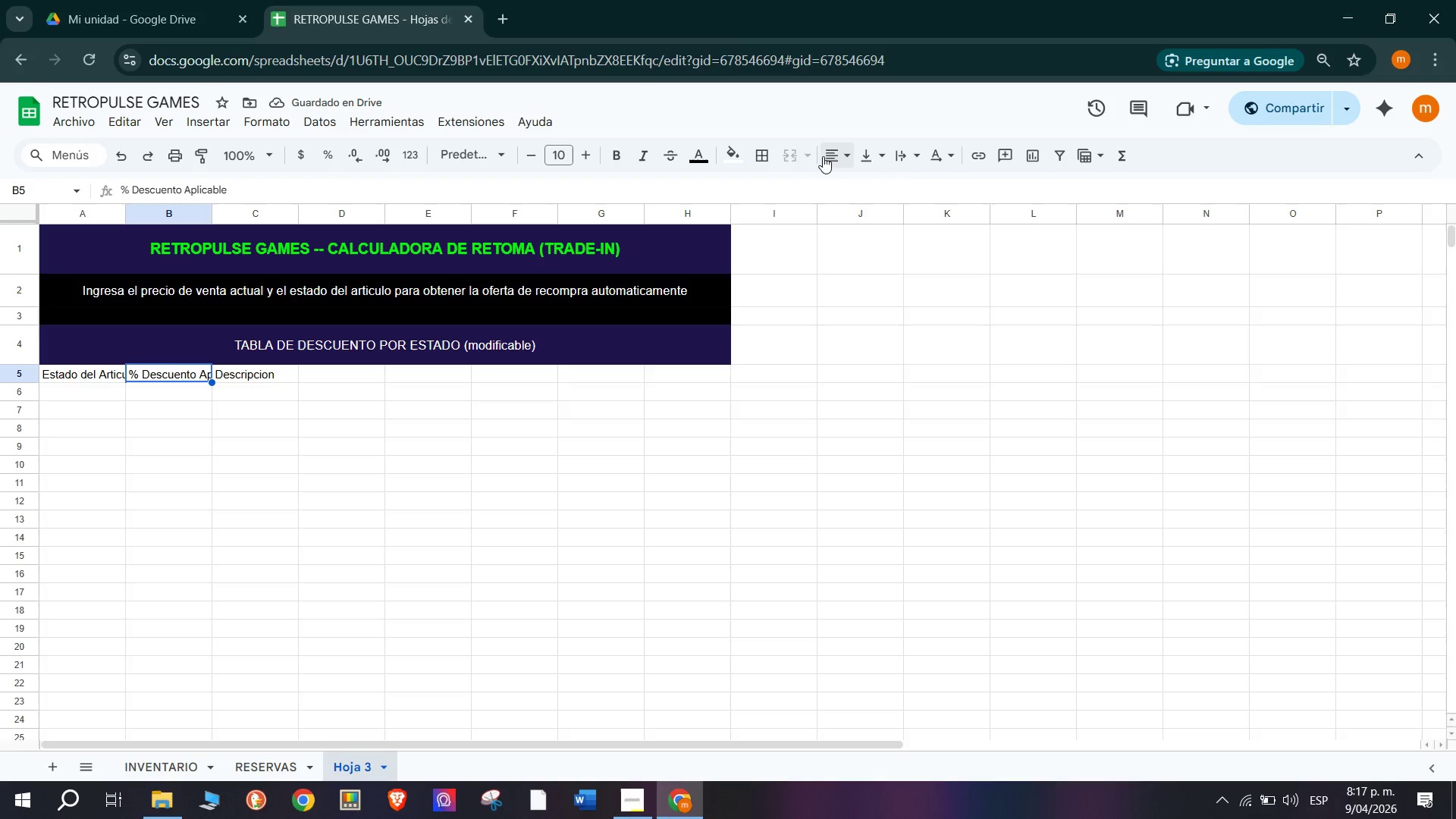 
double_click([868, 193])
 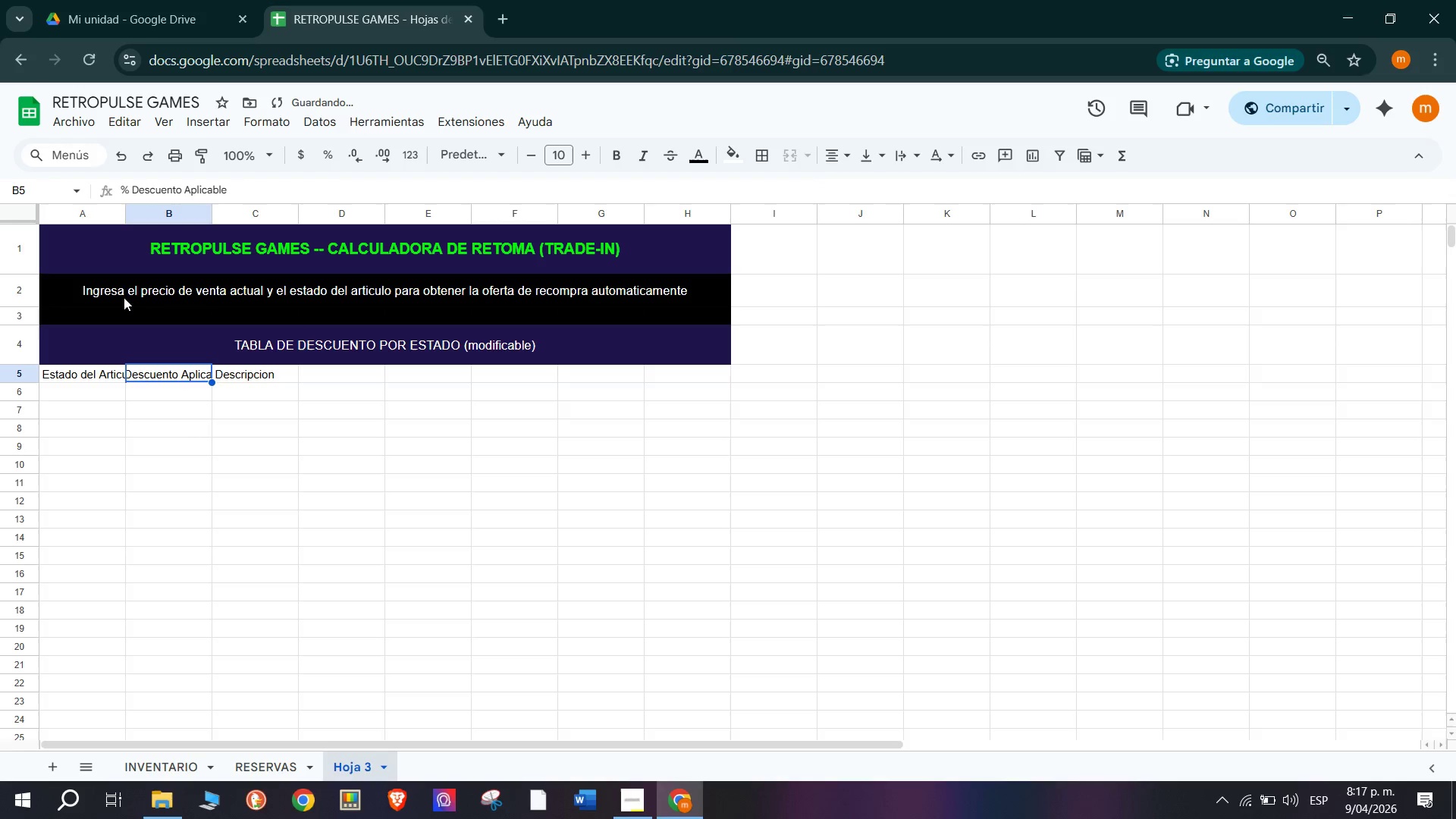 
left_click_drag(start_coordinate=[126, 206], to_coordinate=[169, 222])
 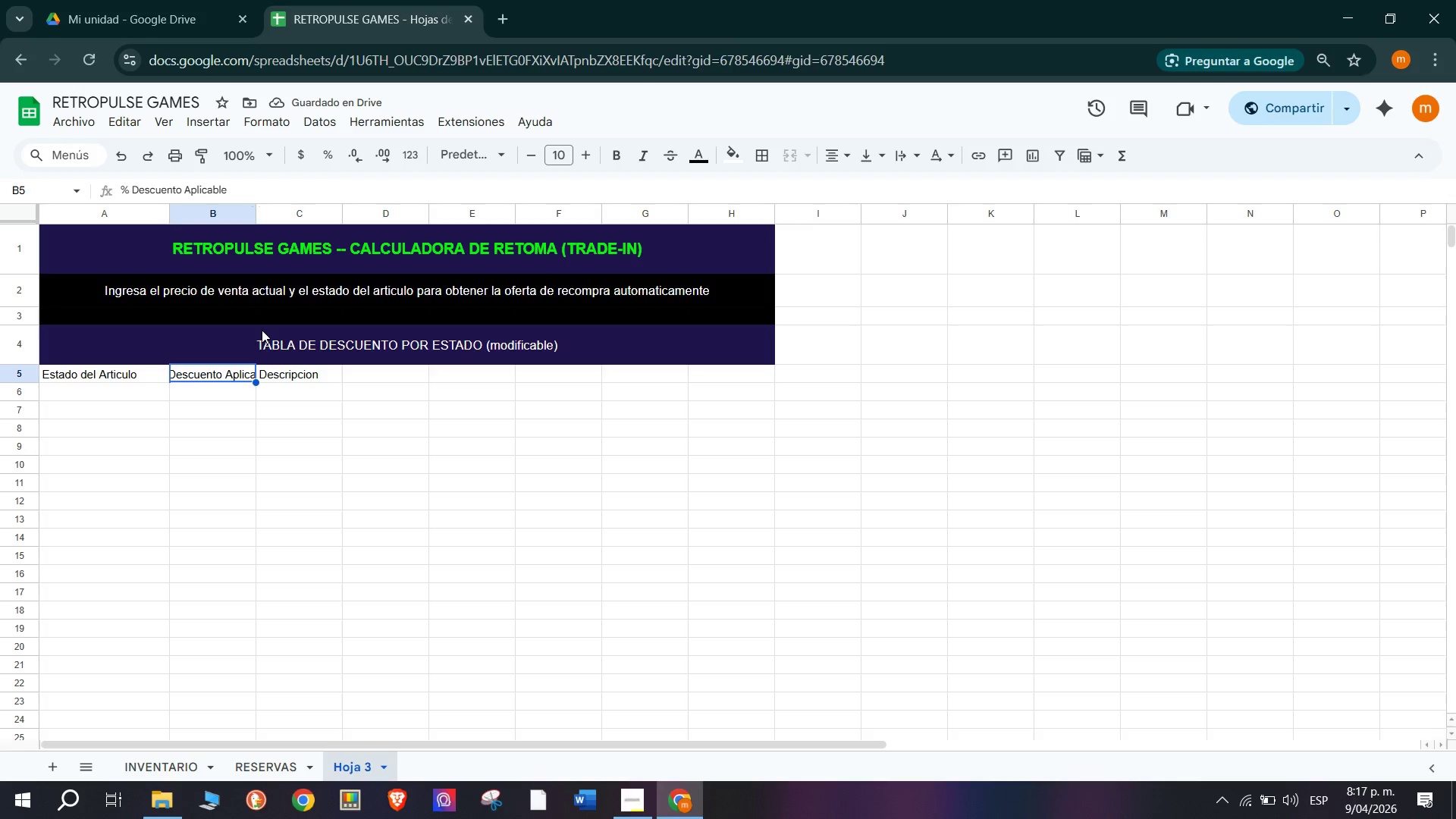 
wait(5.34)
 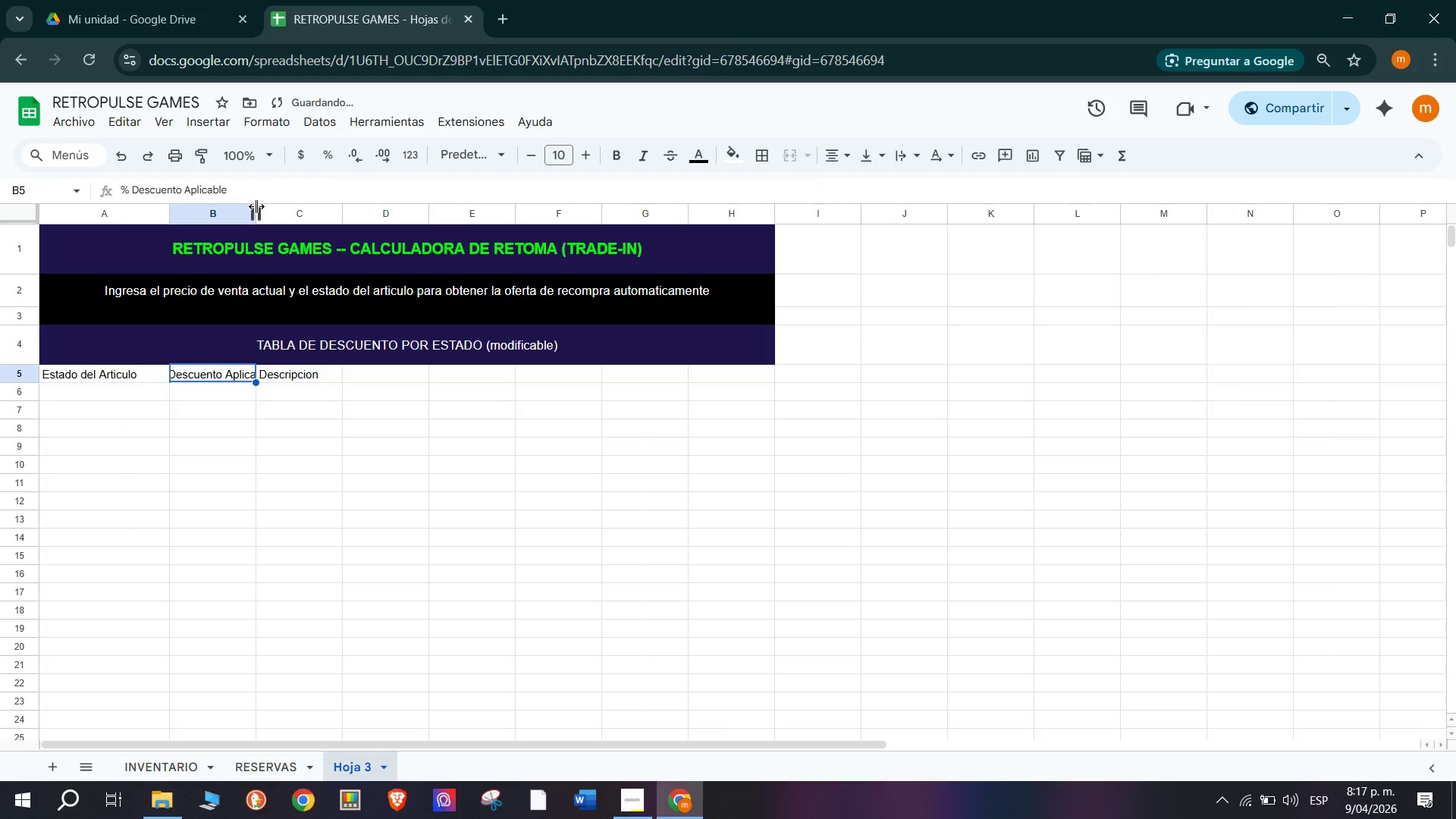 
left_click_drag(start_coordinate=[23, 383], to_coordinate=[30, 400])
 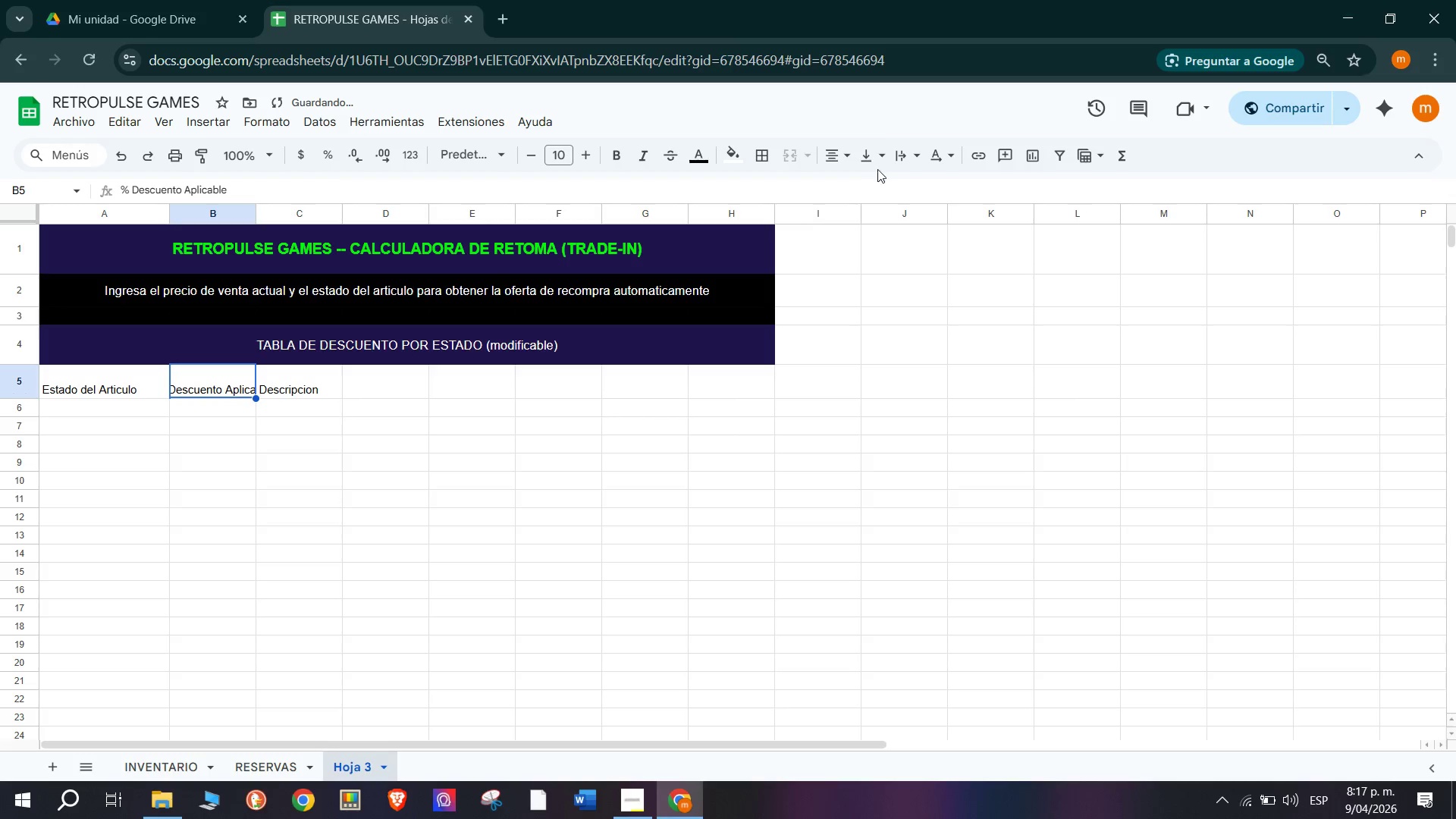 
left_click([913, 150])
 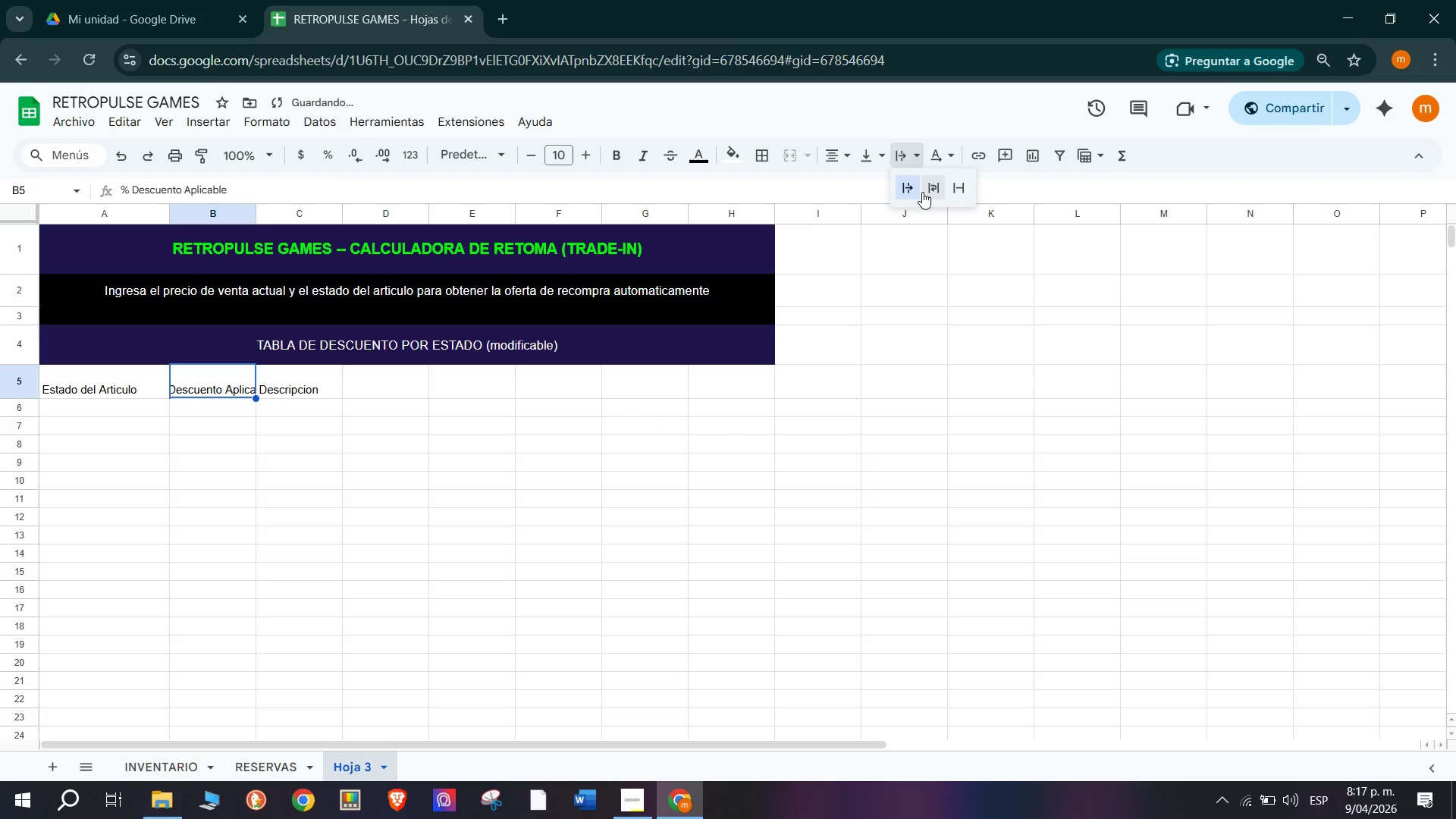 
left_click([926, 192])
 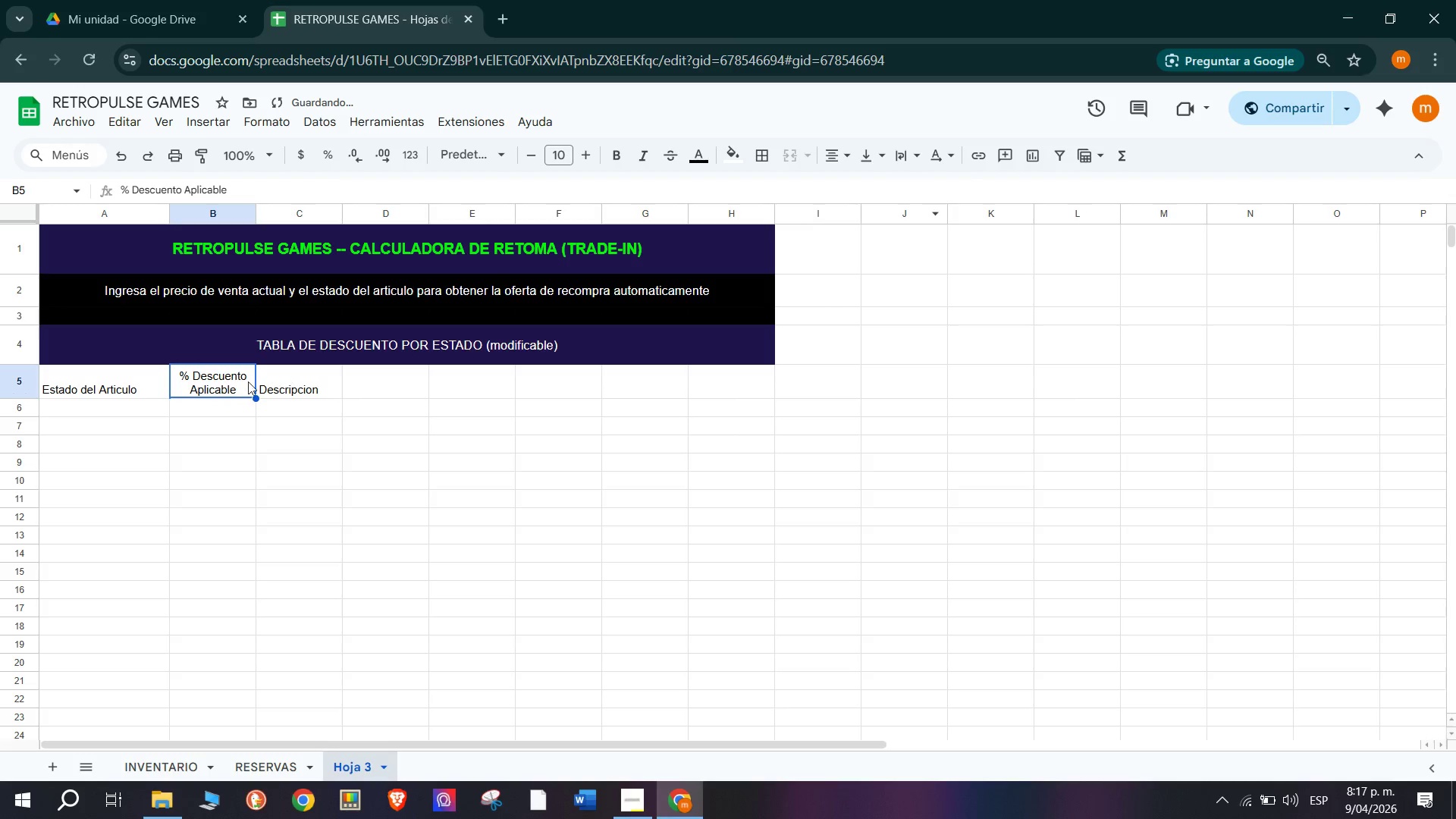 
left_click_drag(start_coordinate=[80, 381], to_coordinate=[331, 378])
 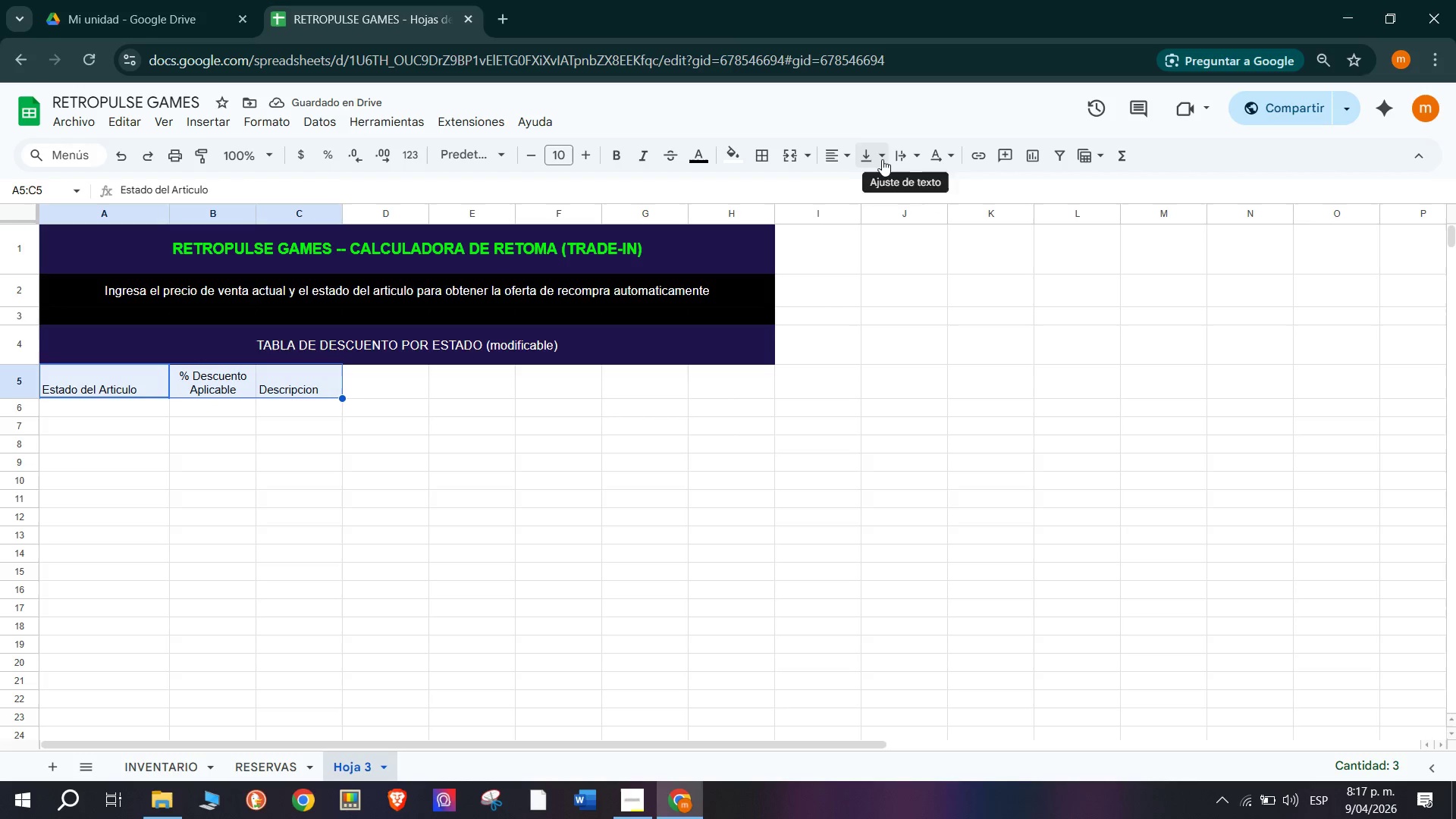 
left_click([895, 183])
 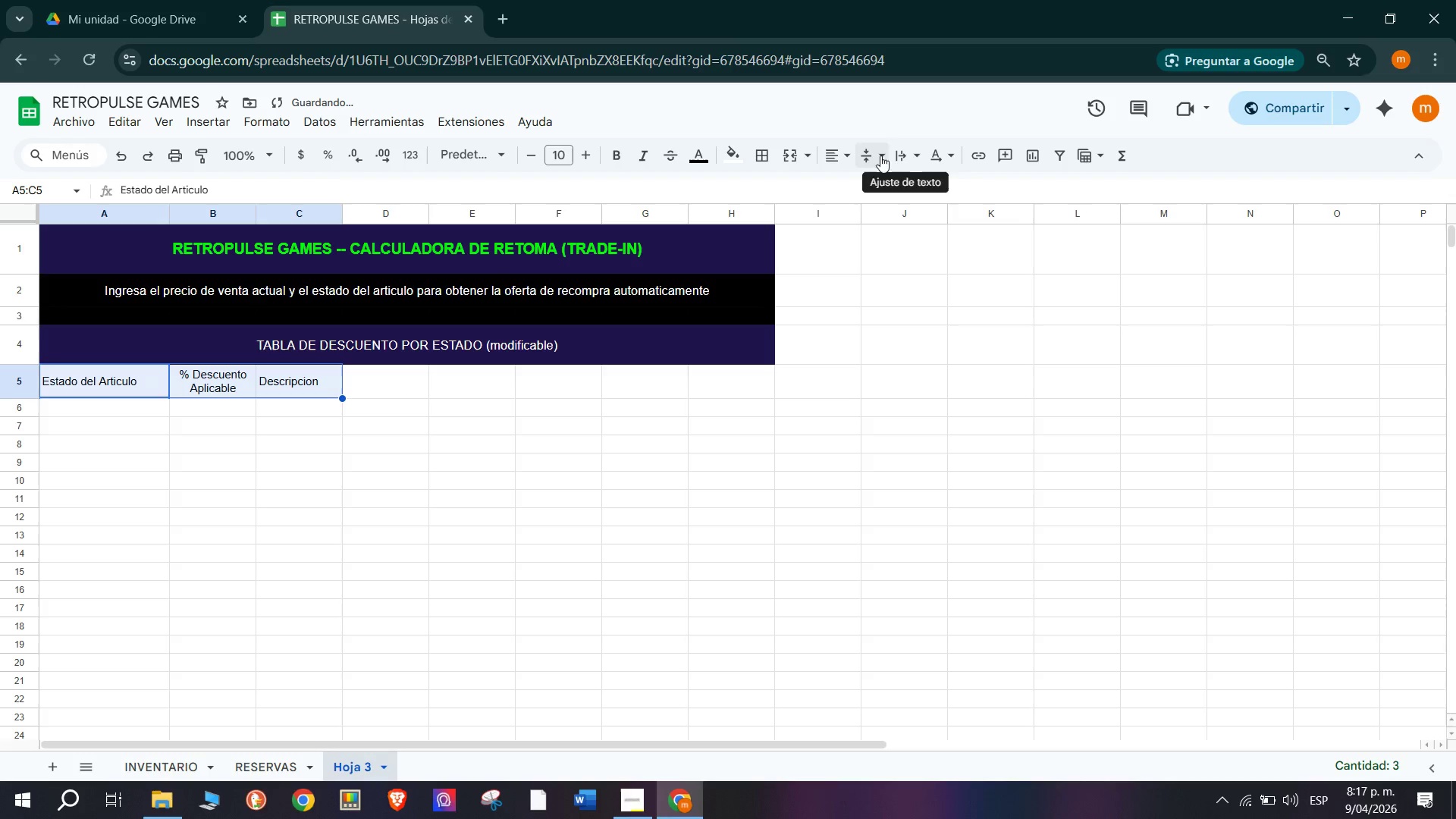 
left_click([839, 158])
 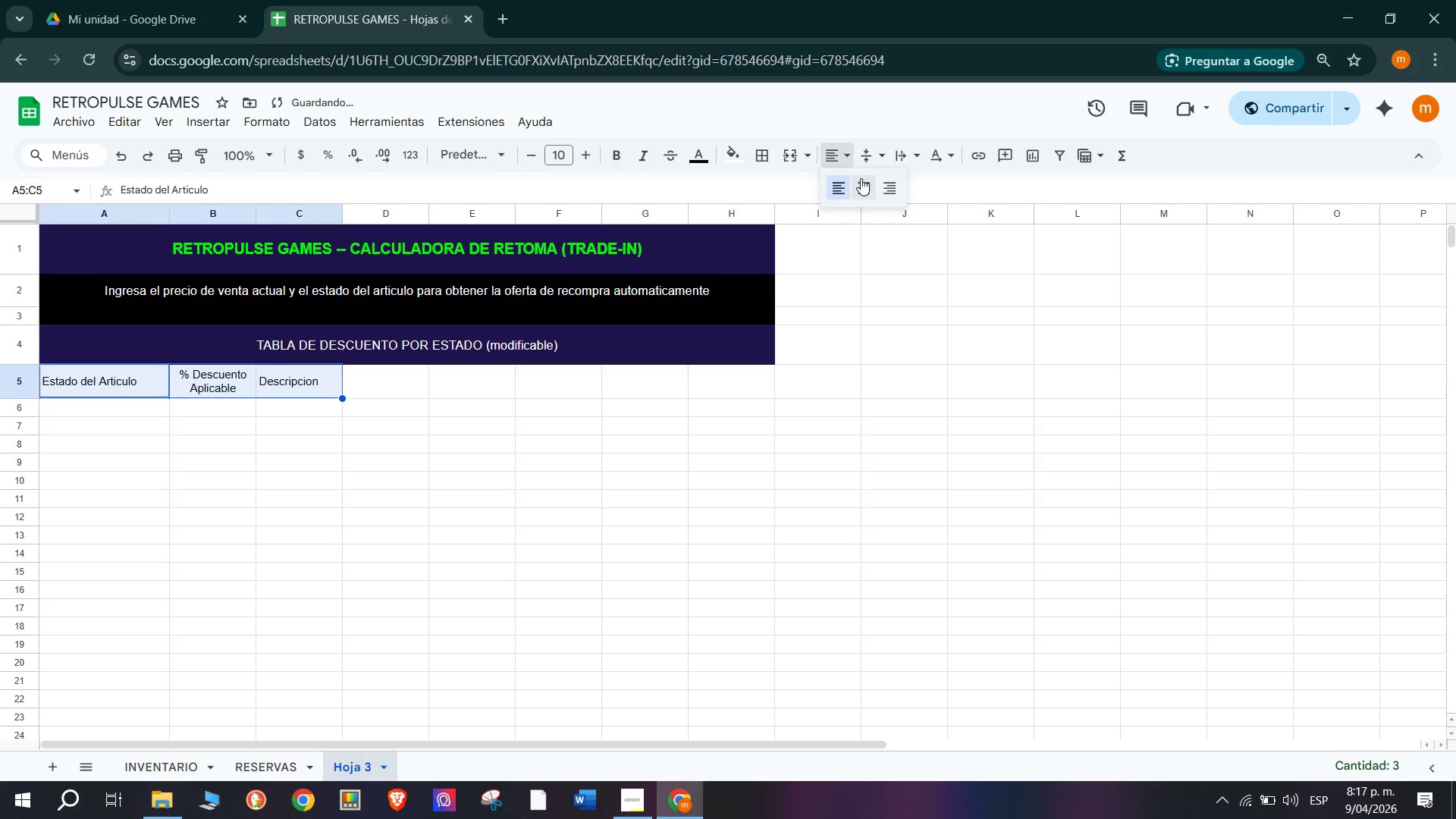 
left_click([867, 193])
 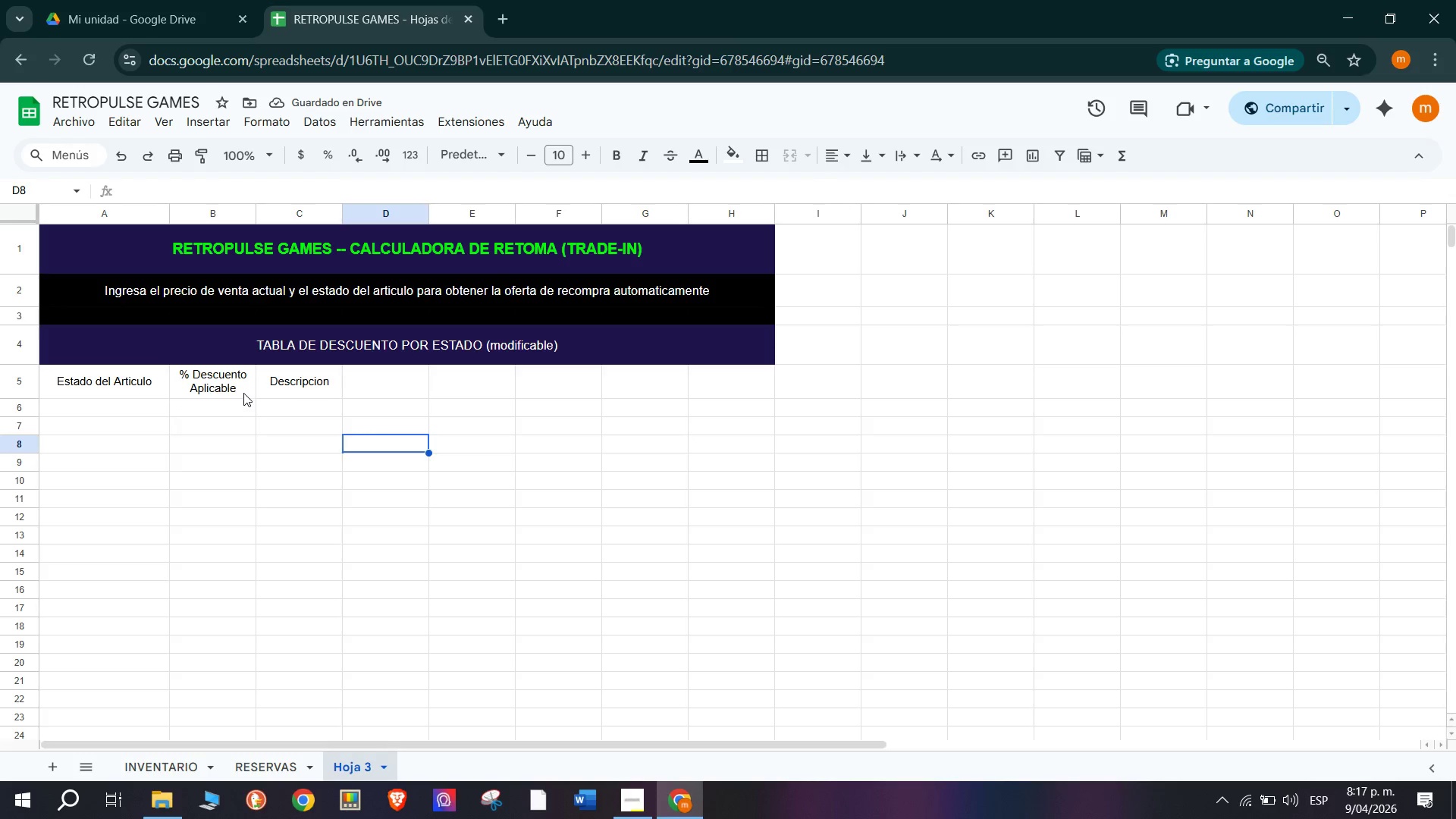 
wait(8.84)
 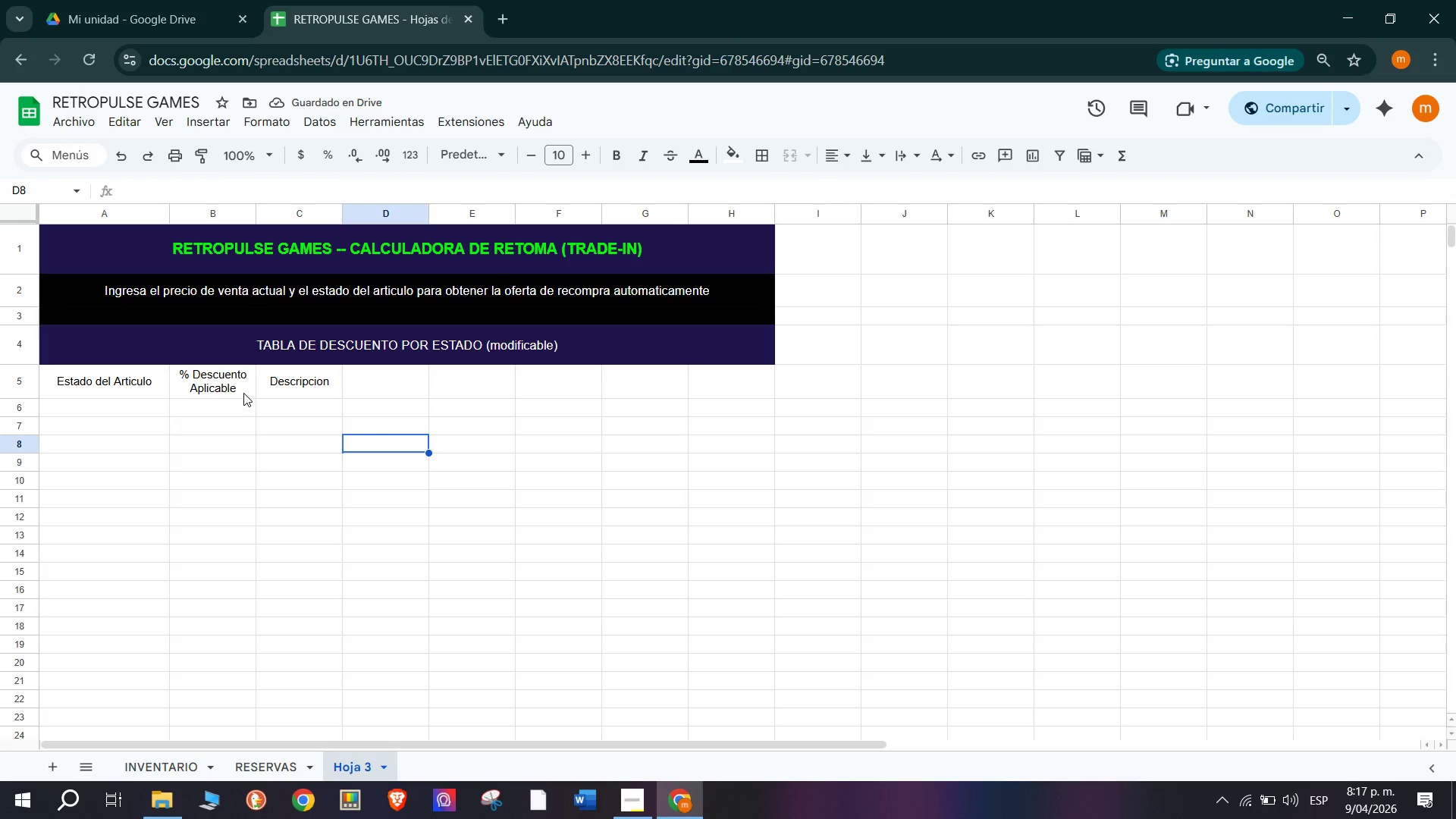 
double_click([123, 407])
 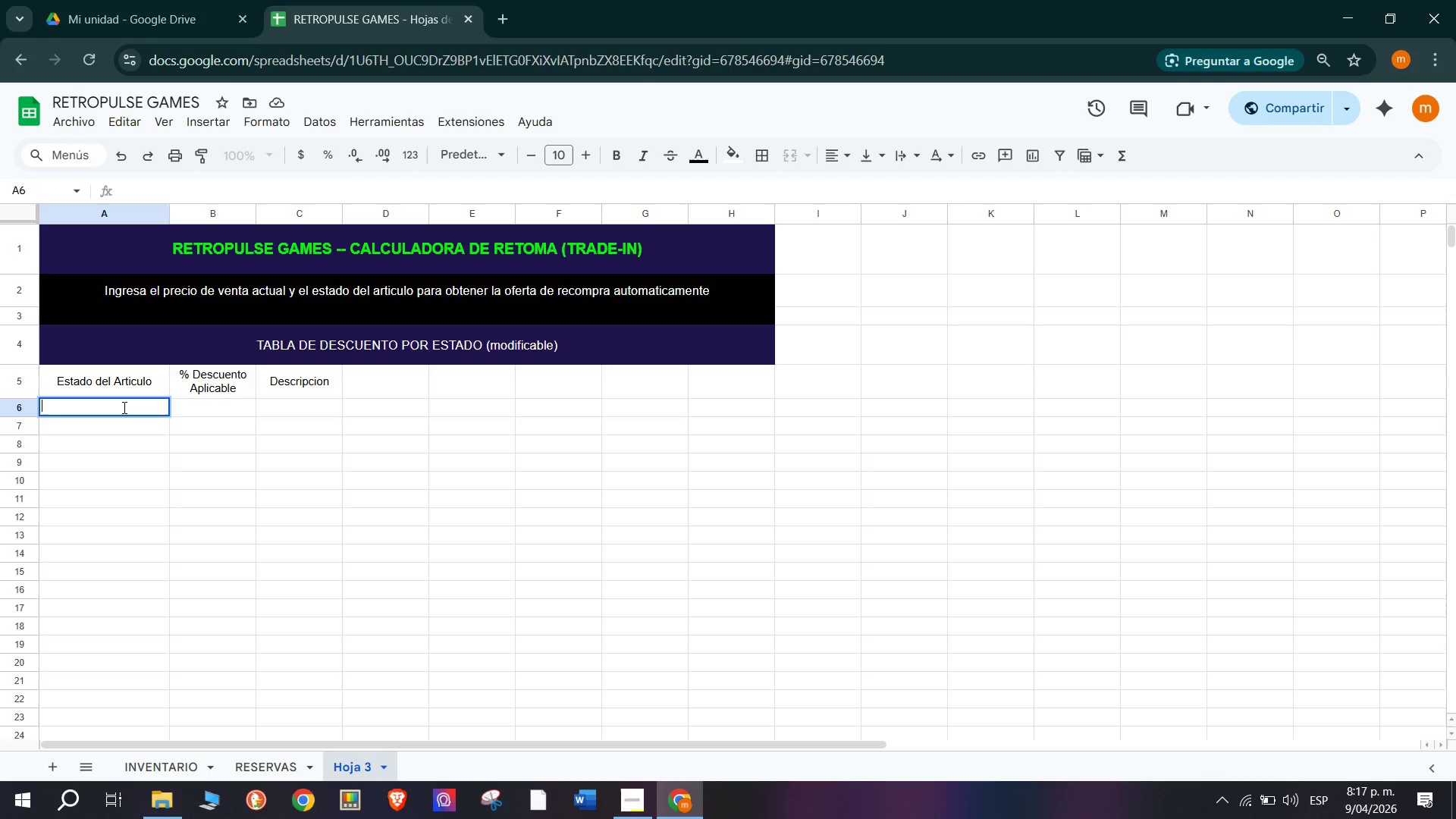 
wait(13.69)
 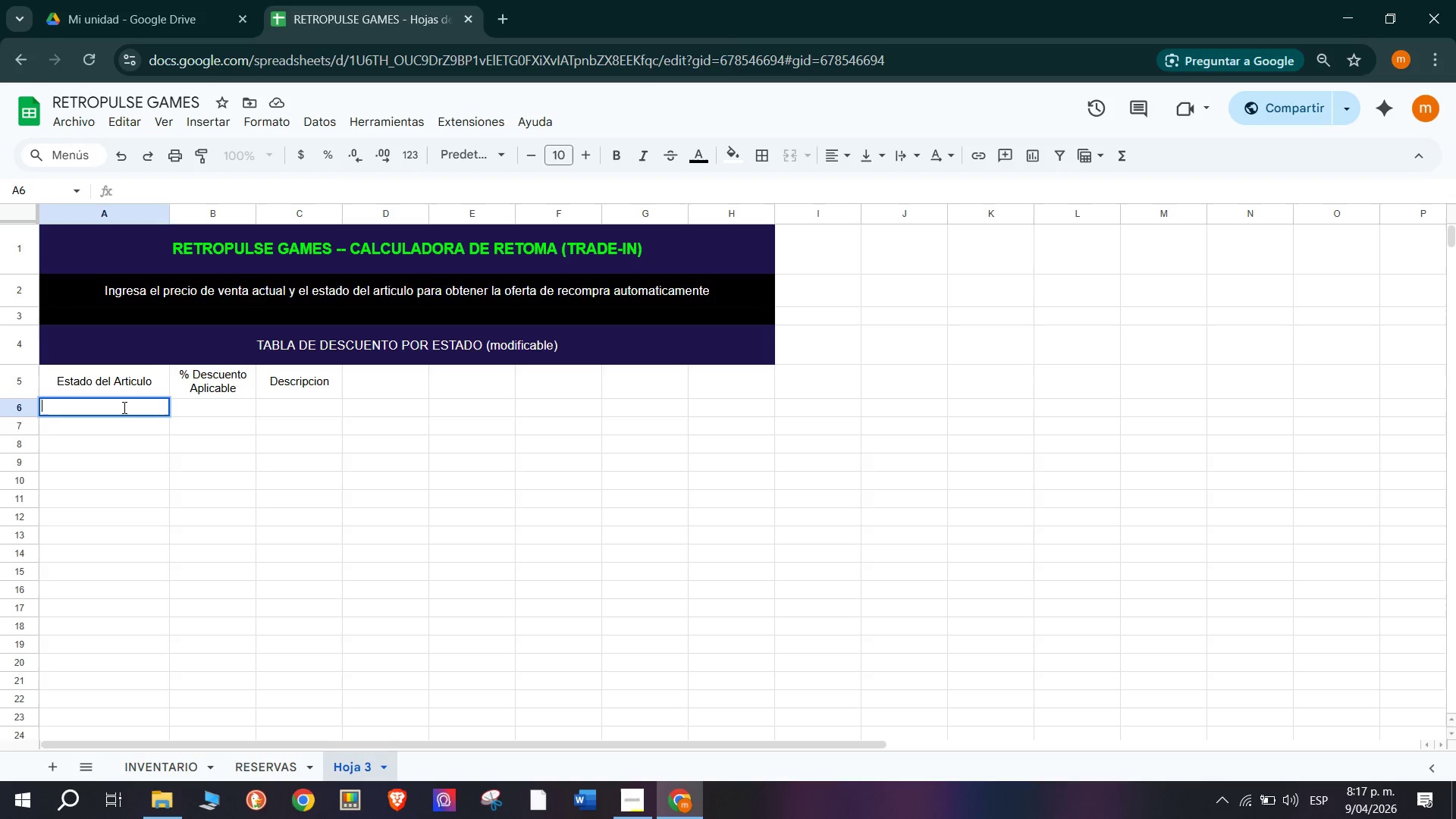 
key(CapsLock)
 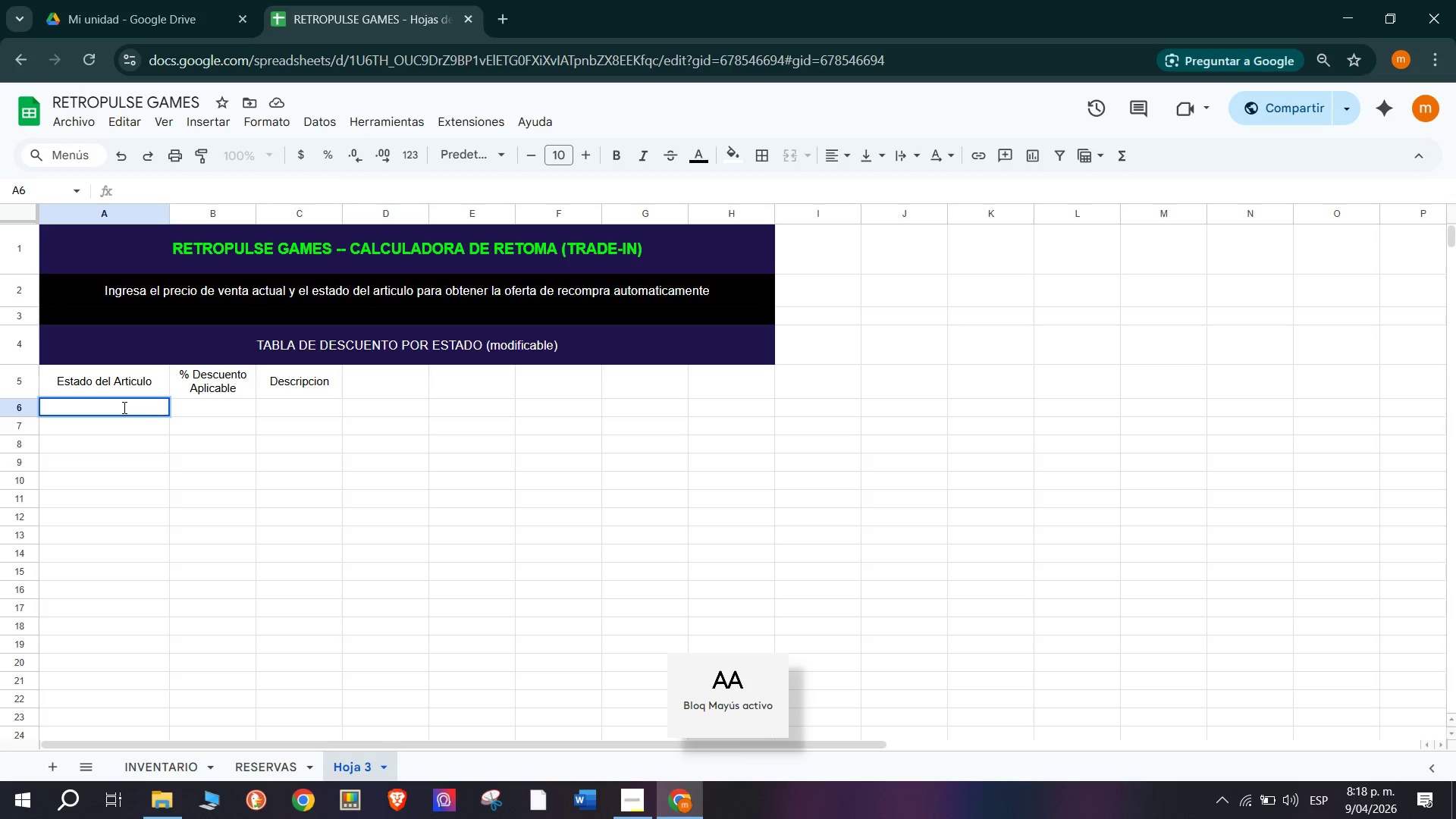 
key(CapsLock)
 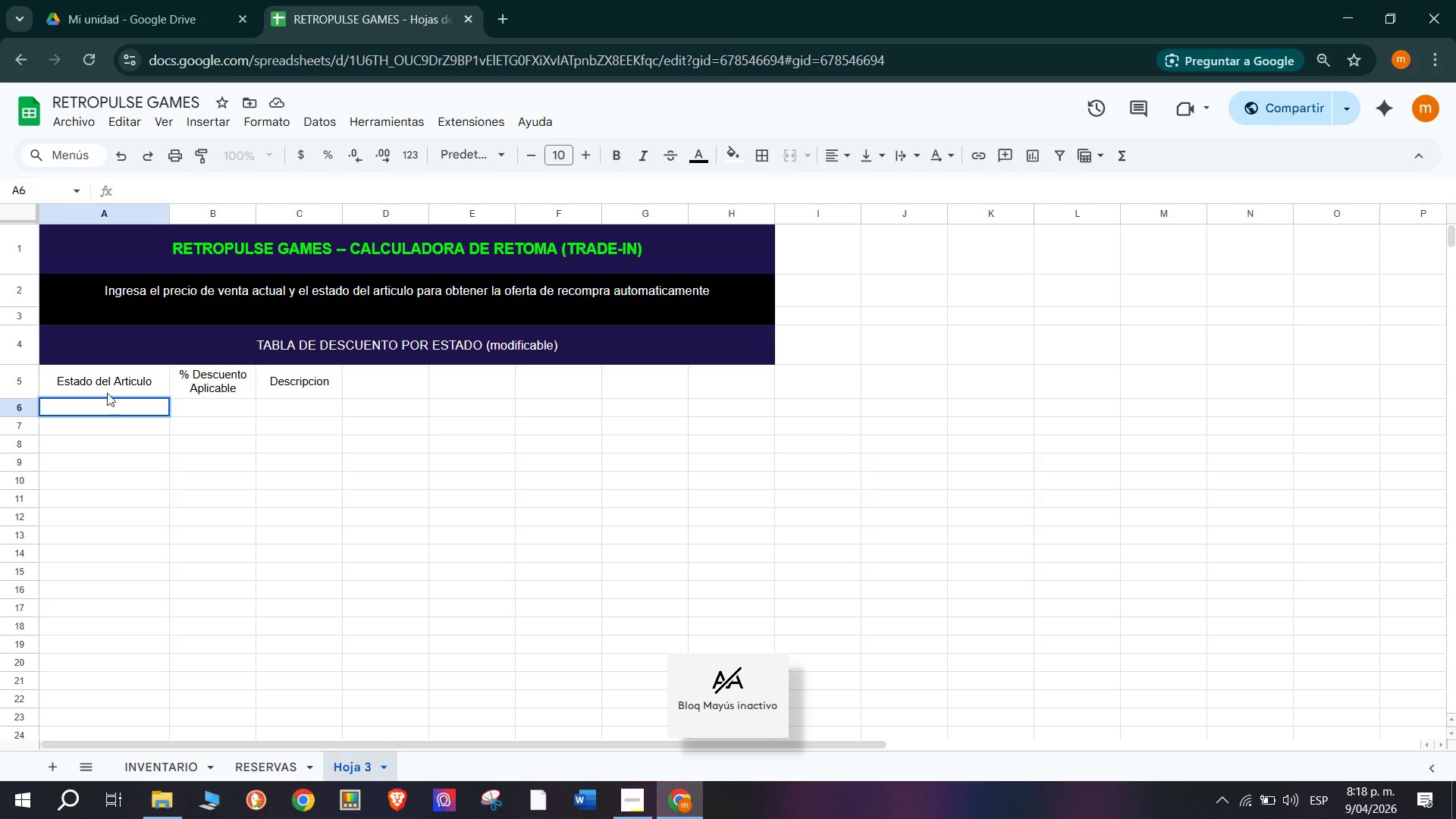 
right_click([113, 400])
 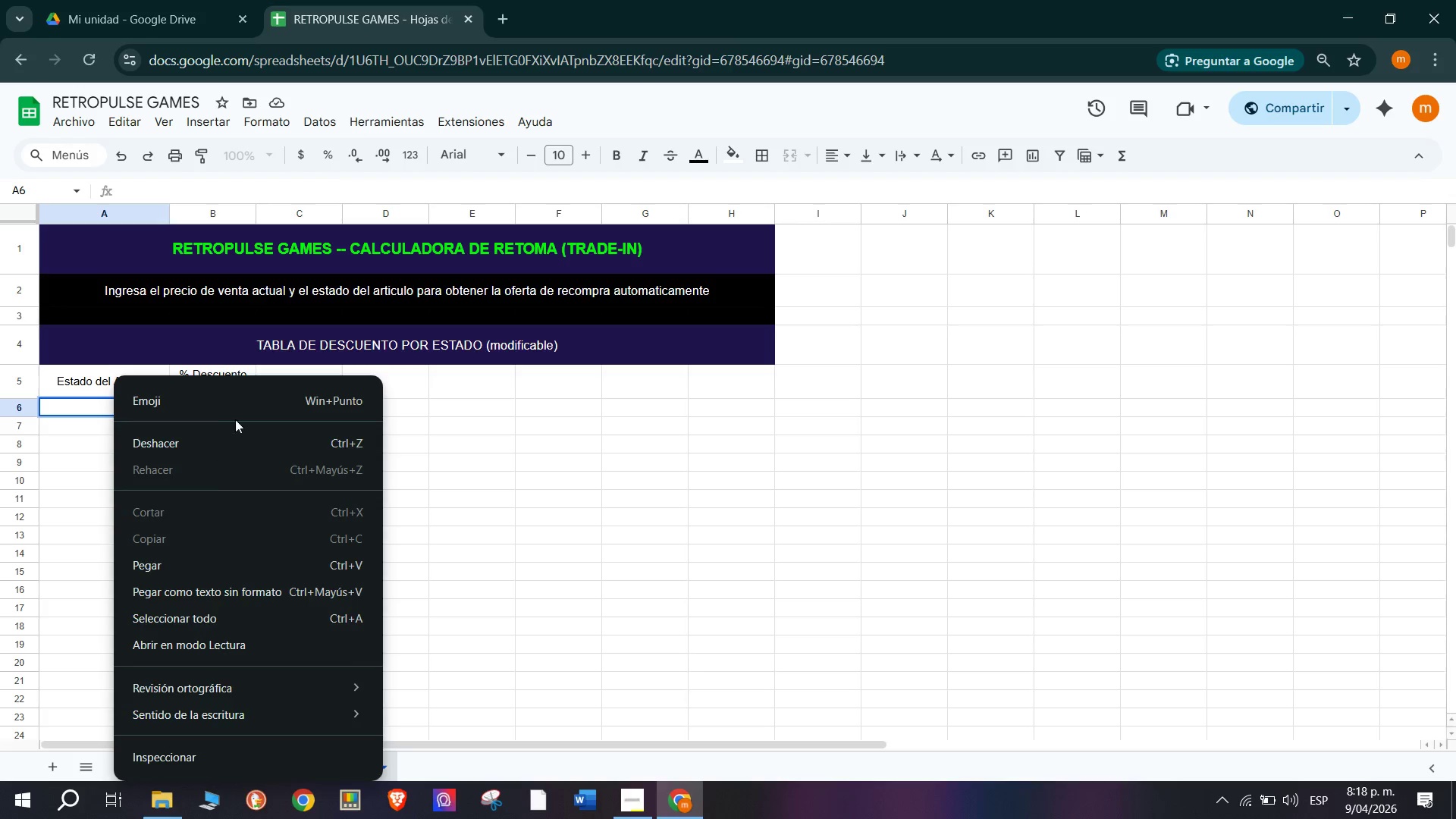 
left_click([249, 391])
 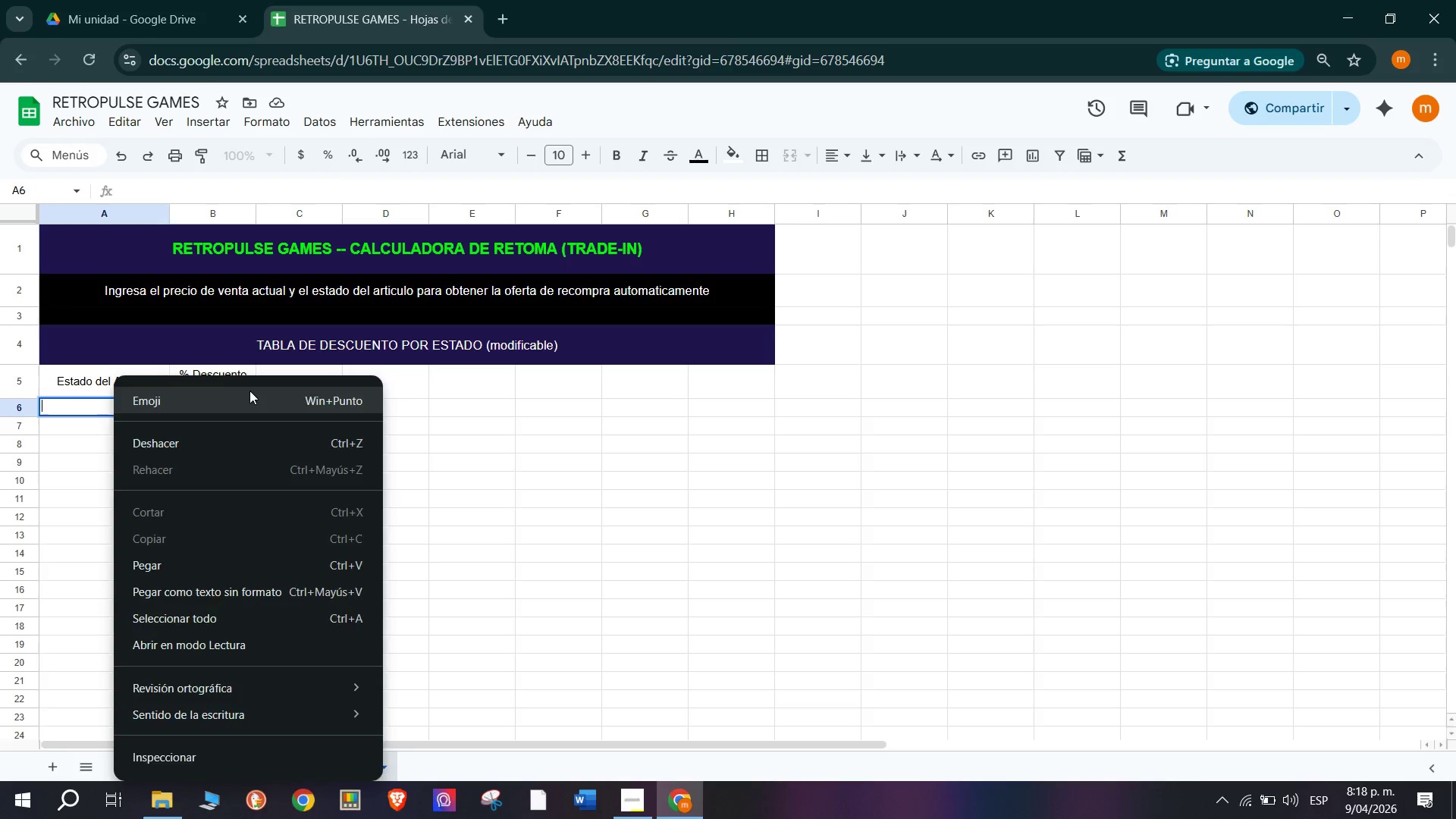 
key(Meta+Period)
 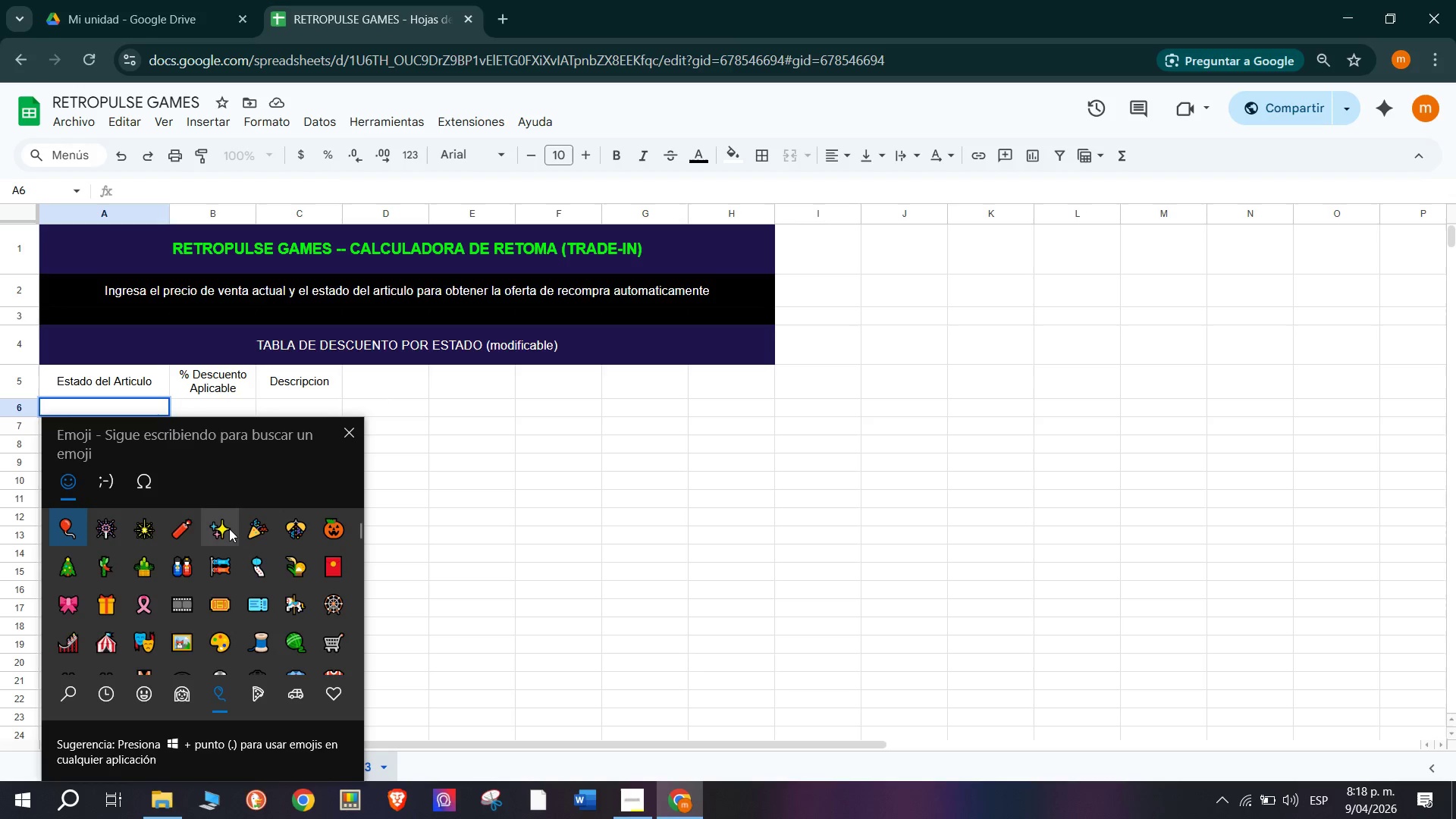 
key(Meta+MetaLeft)
 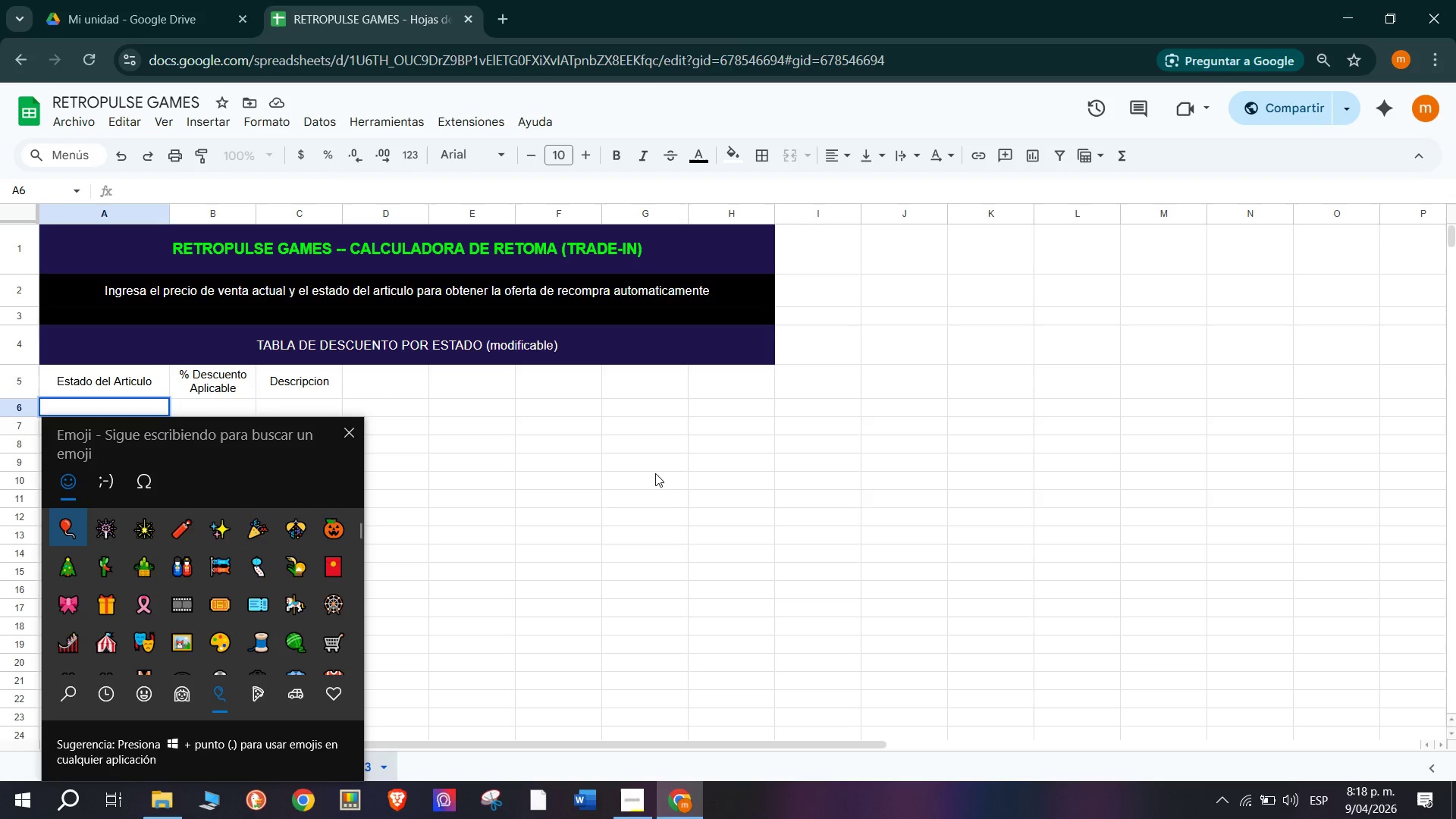 
scroll: coordinate [196, 632], scroll_direction: down, amount: 8.0
 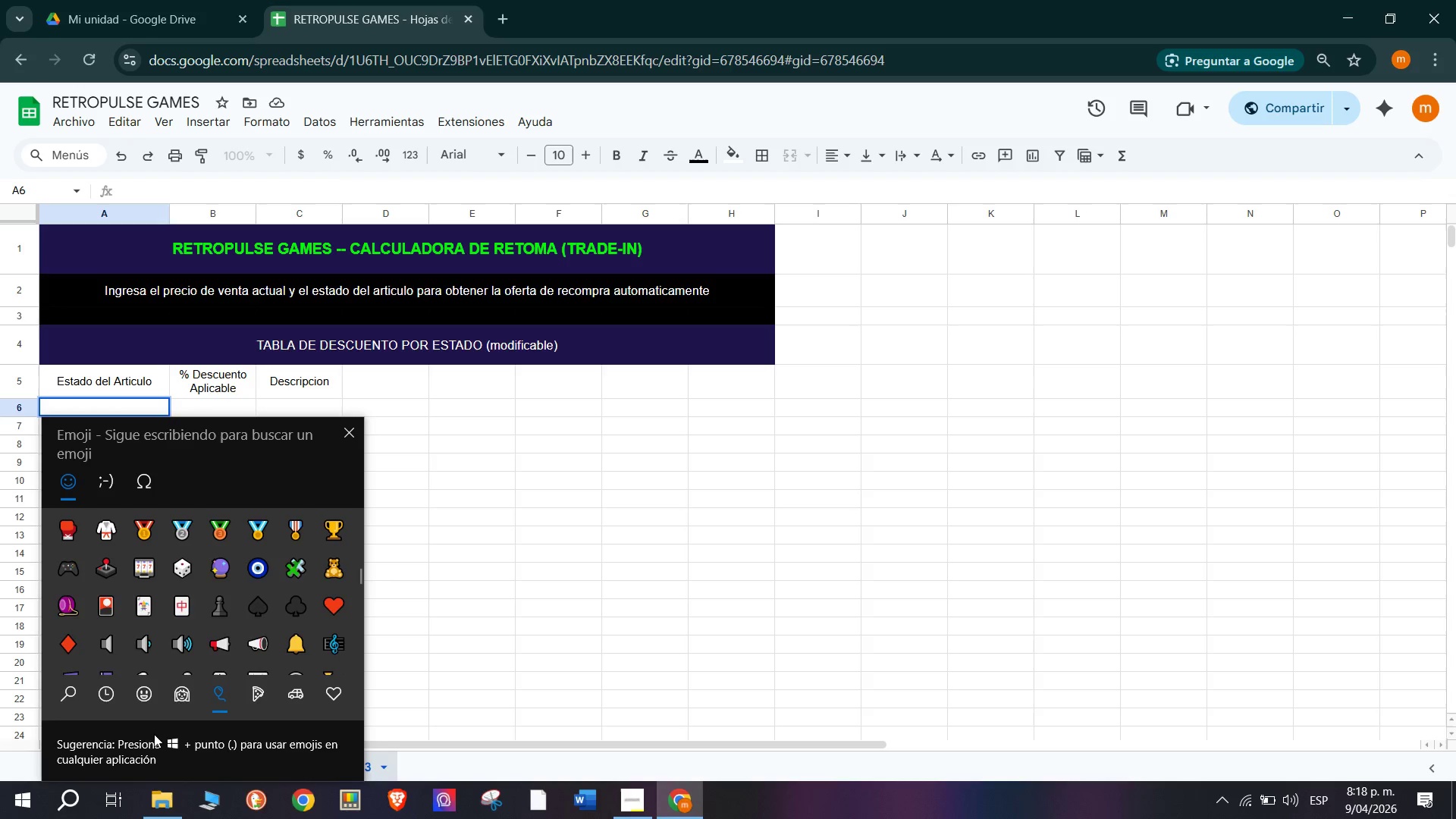 
left_click([180, 687])
 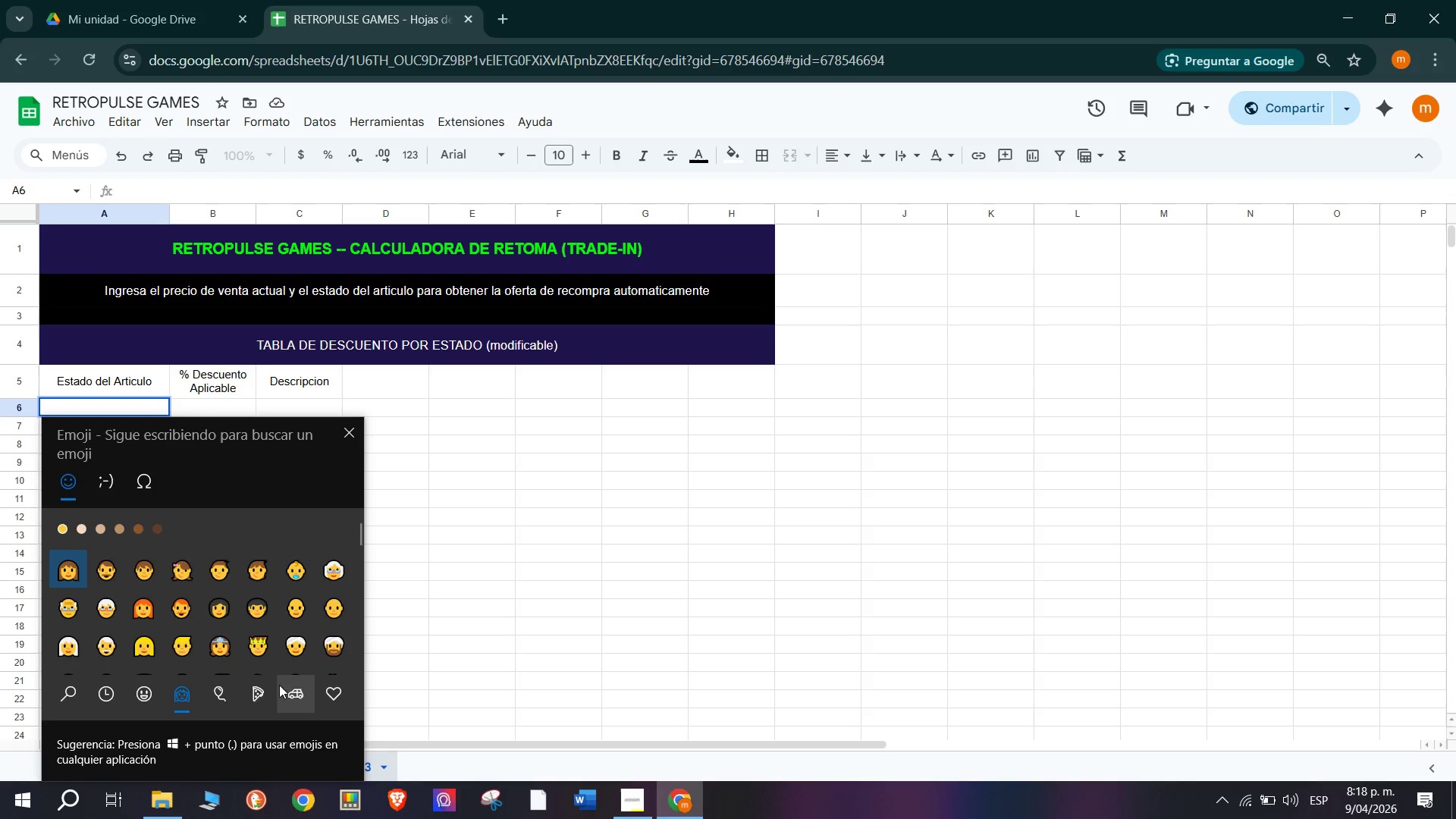 
left_click([257, 692])
 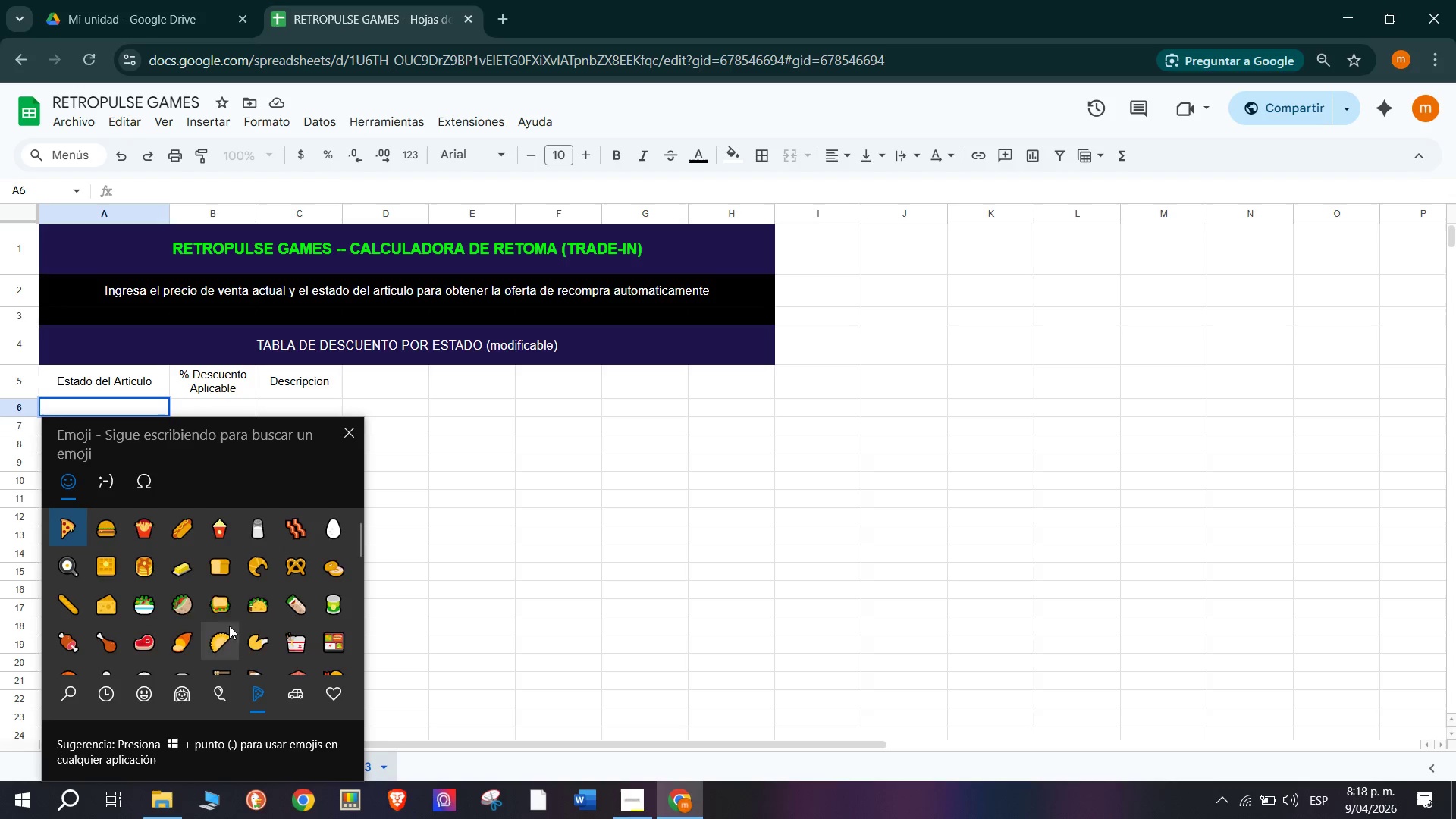 
scroll: coordinate [225, 600], scroll_direction: down, amount: 24.0
 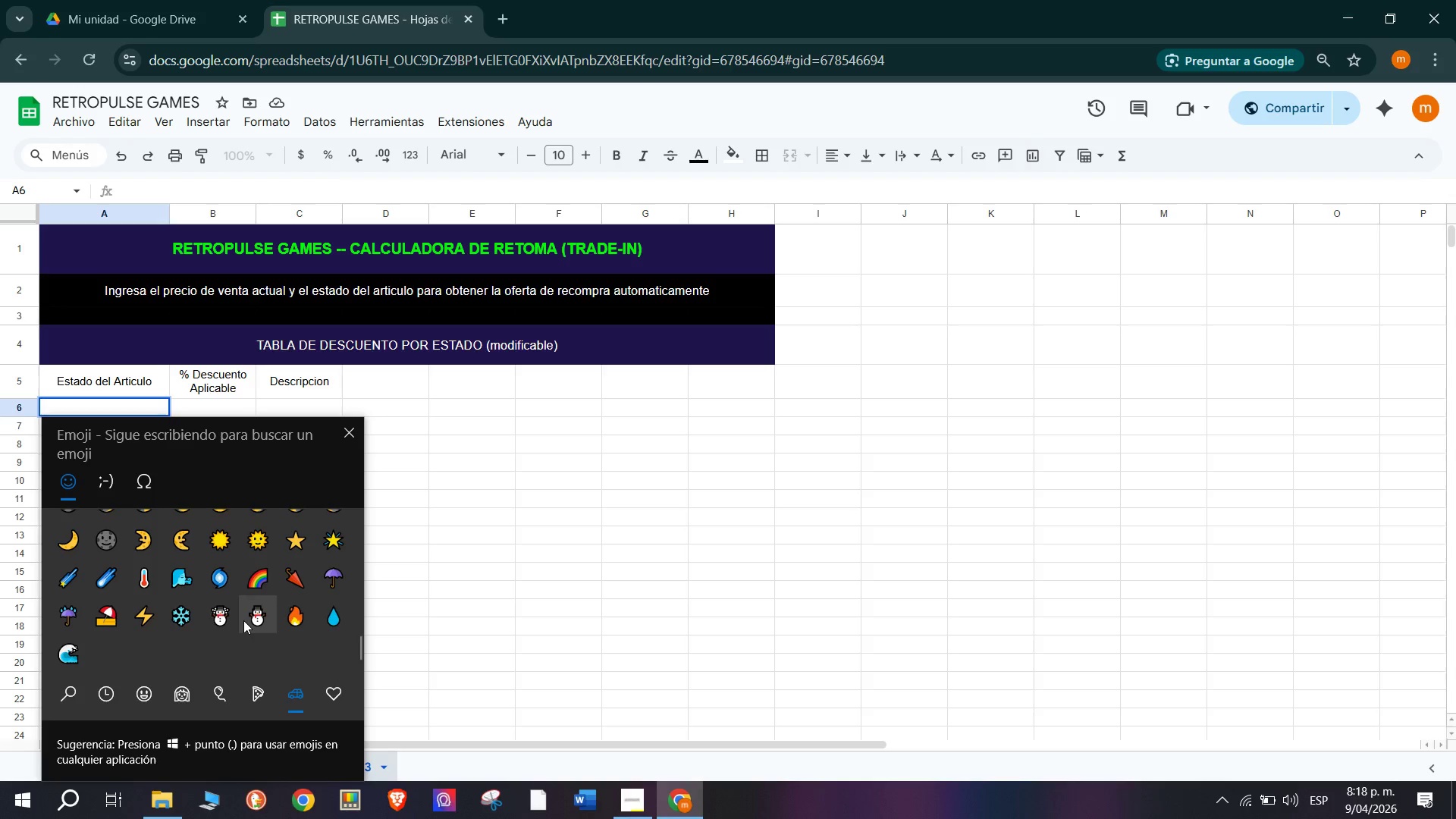 
scroll: coordinate [243, 620], scroll_direction: up, amount: 1.0
 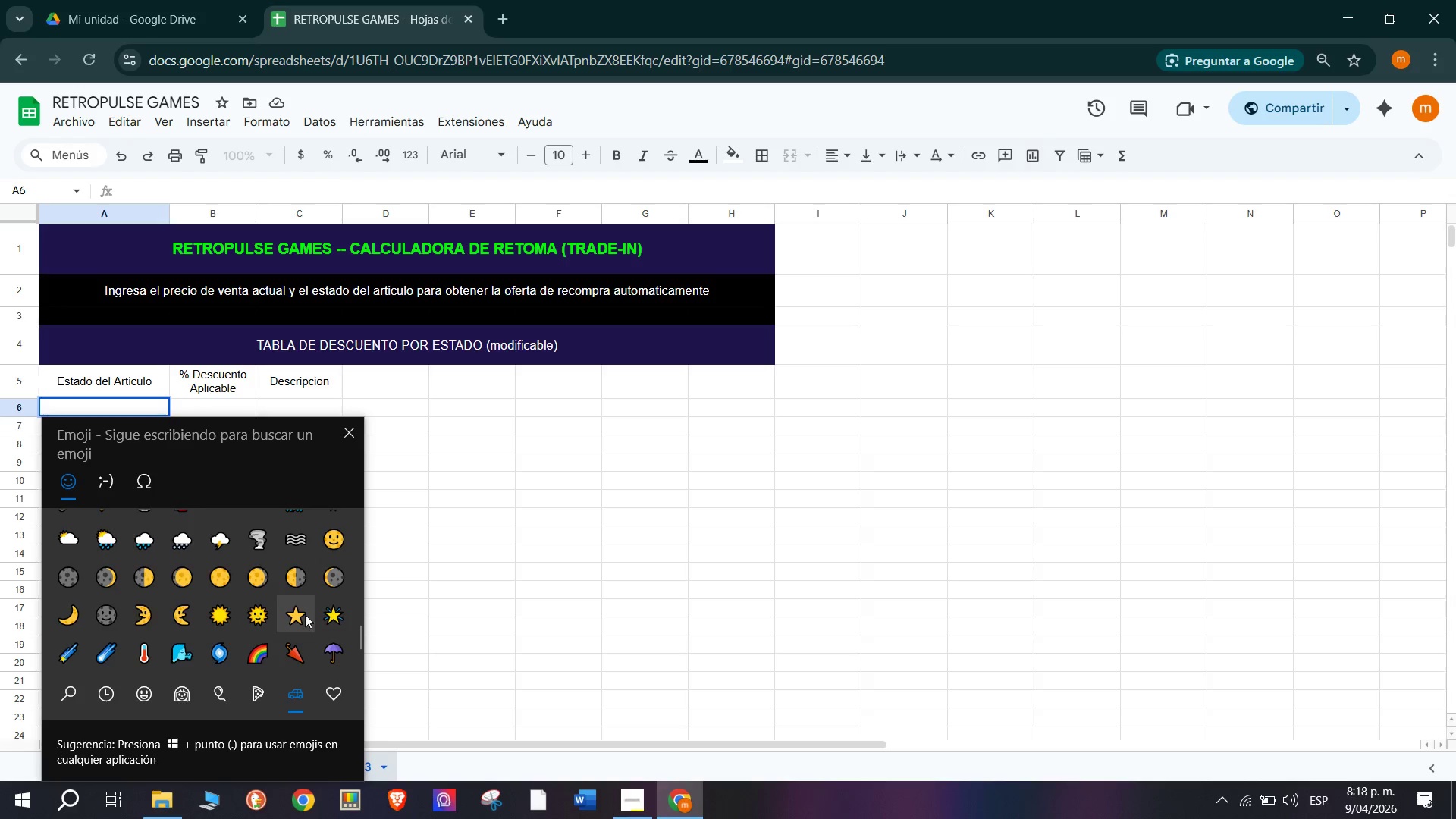 
scroll: coordinate [301, 617], scroll_direction: none, amount: 0.0
 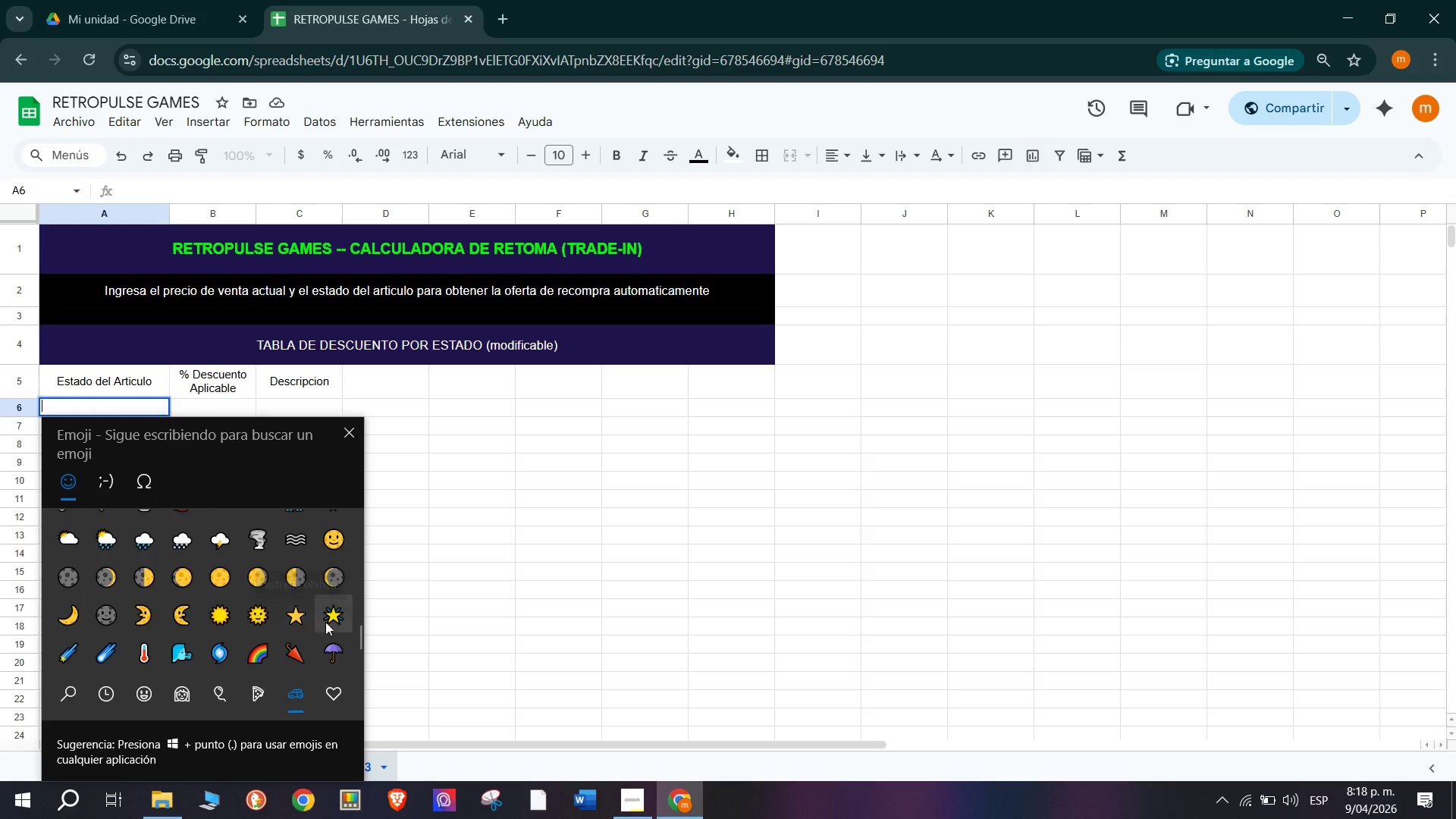 
left_click([325, 620])
 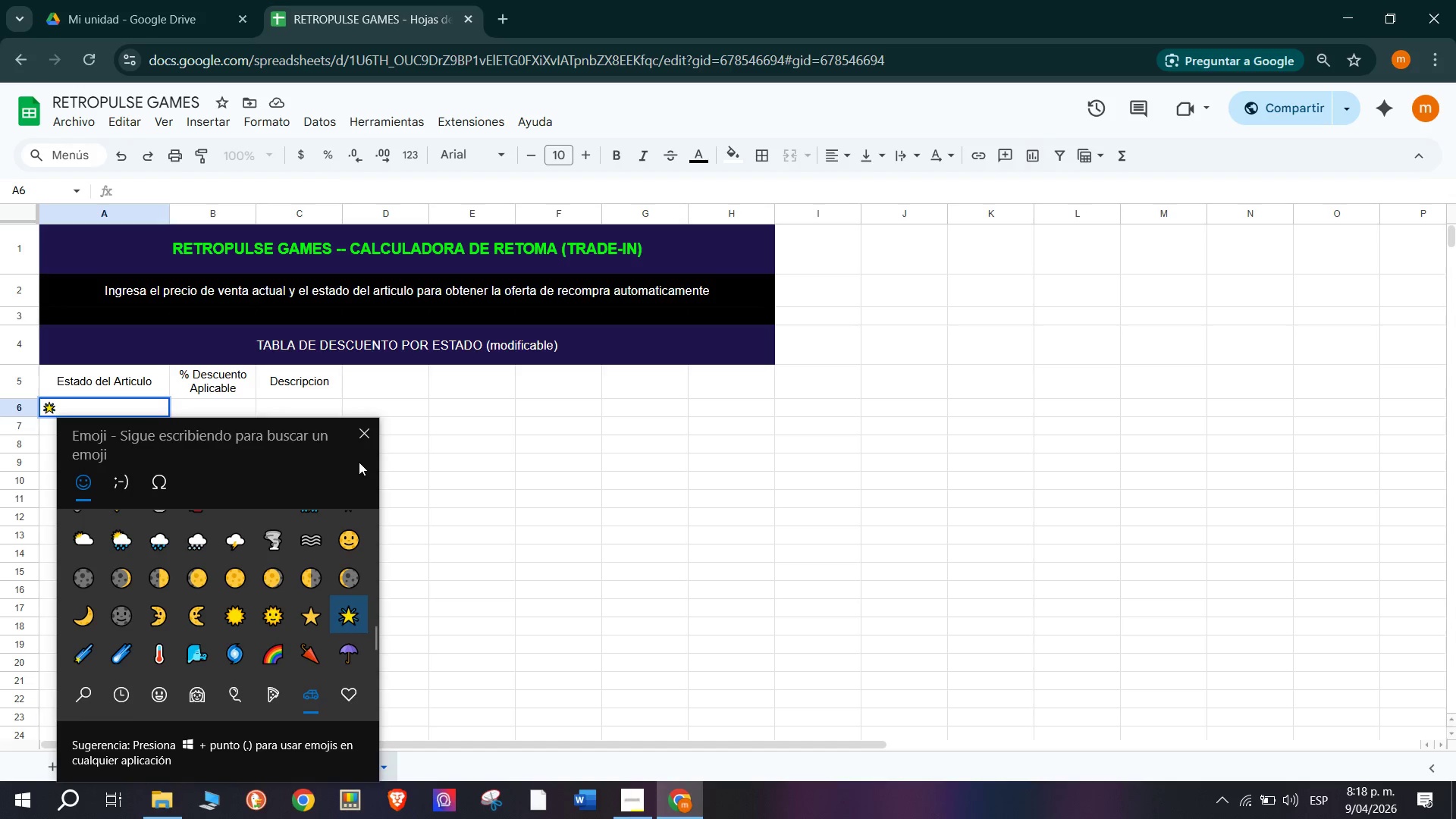 
left_click([372, 430])
 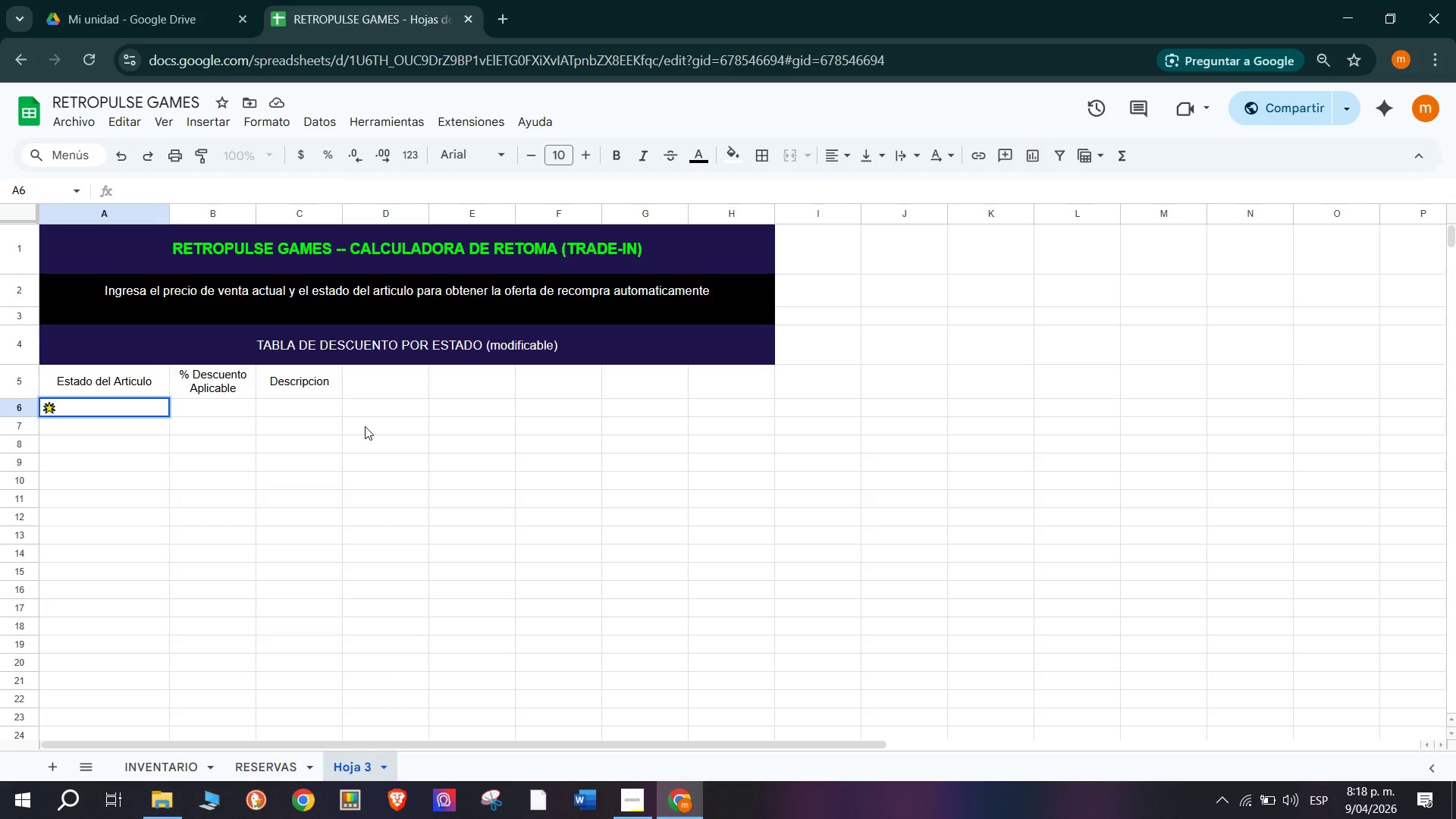 
type(Como nuevo)
 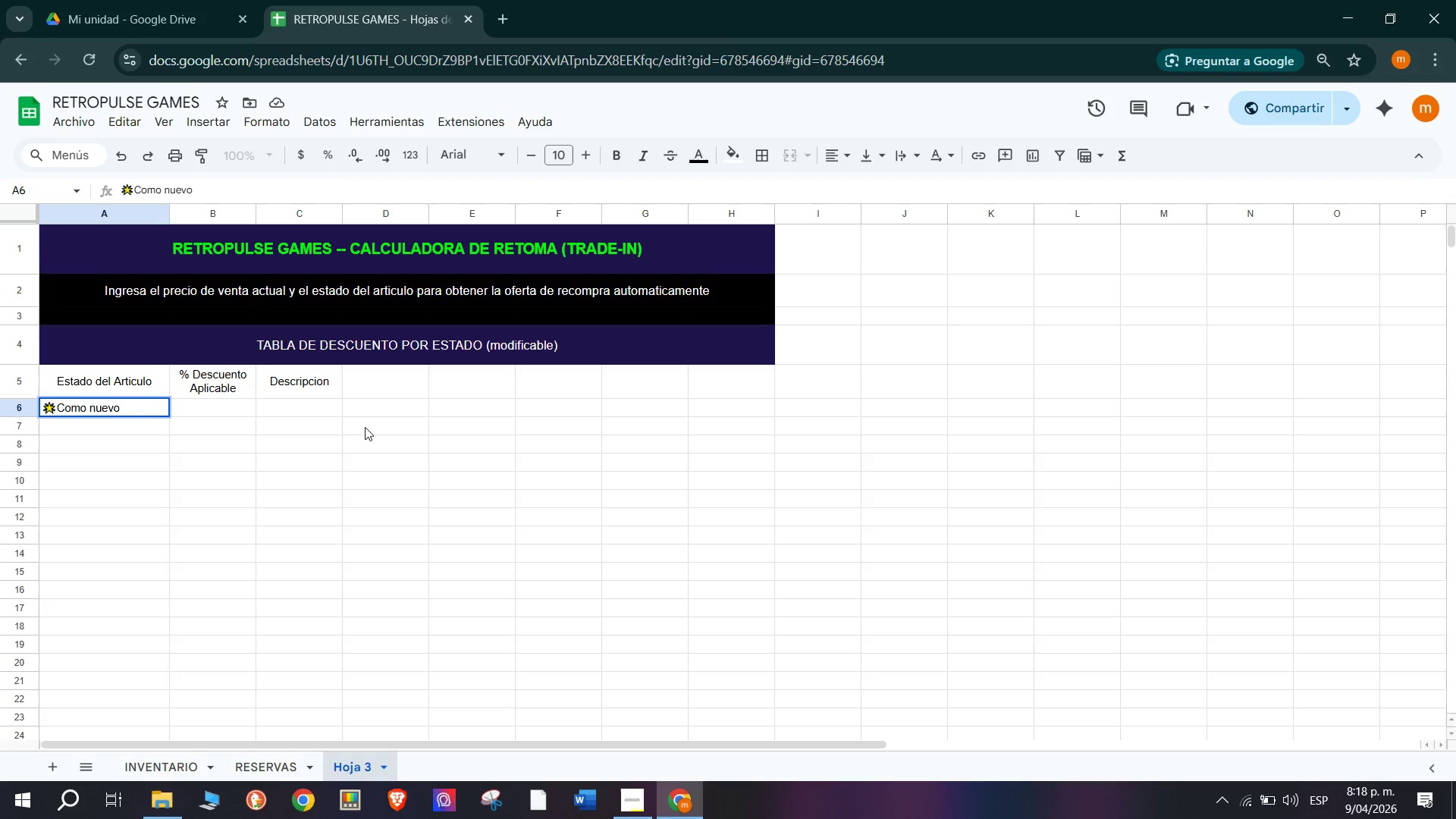 
key(Enter)
 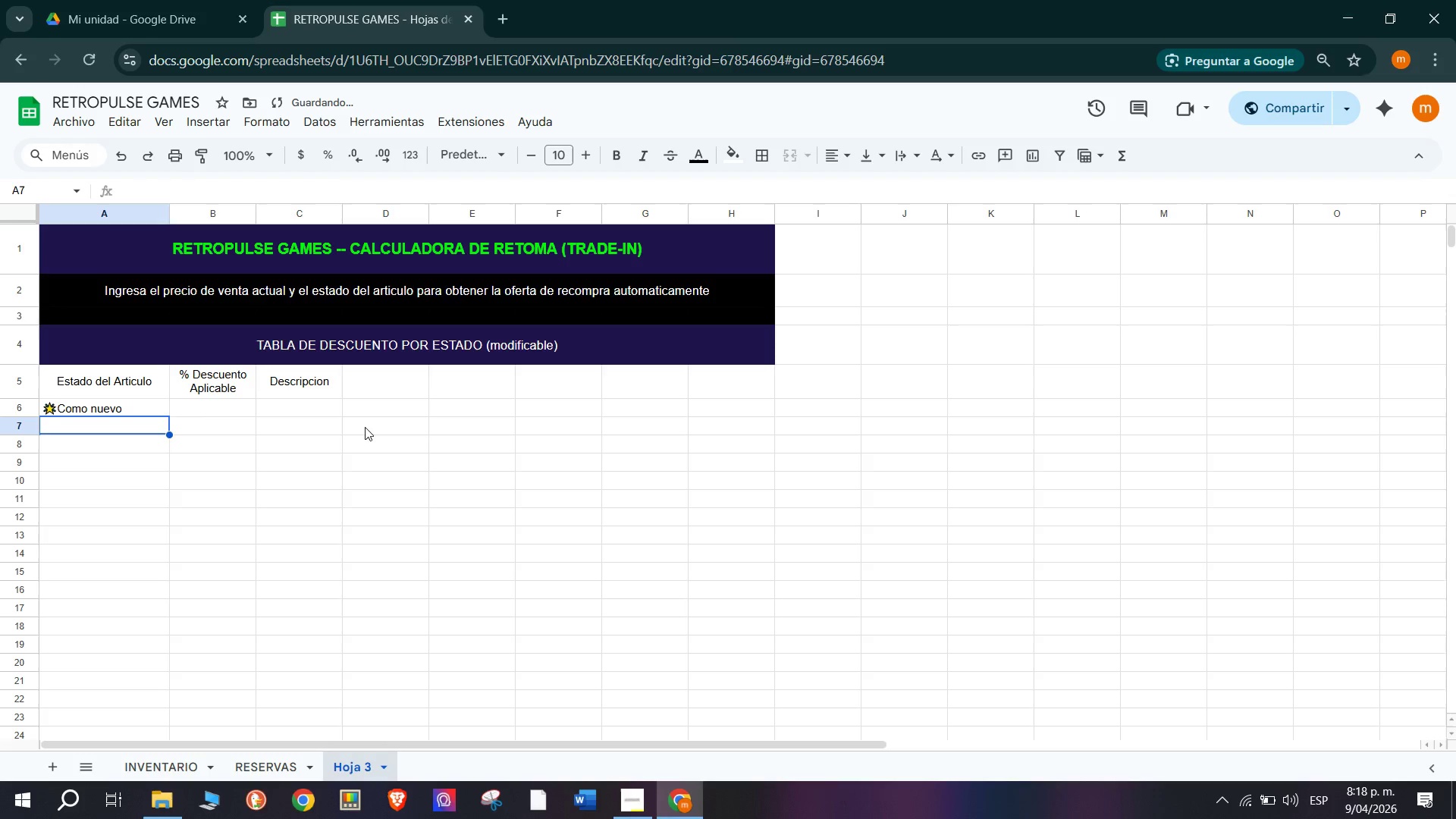 
key(CapsLock)
 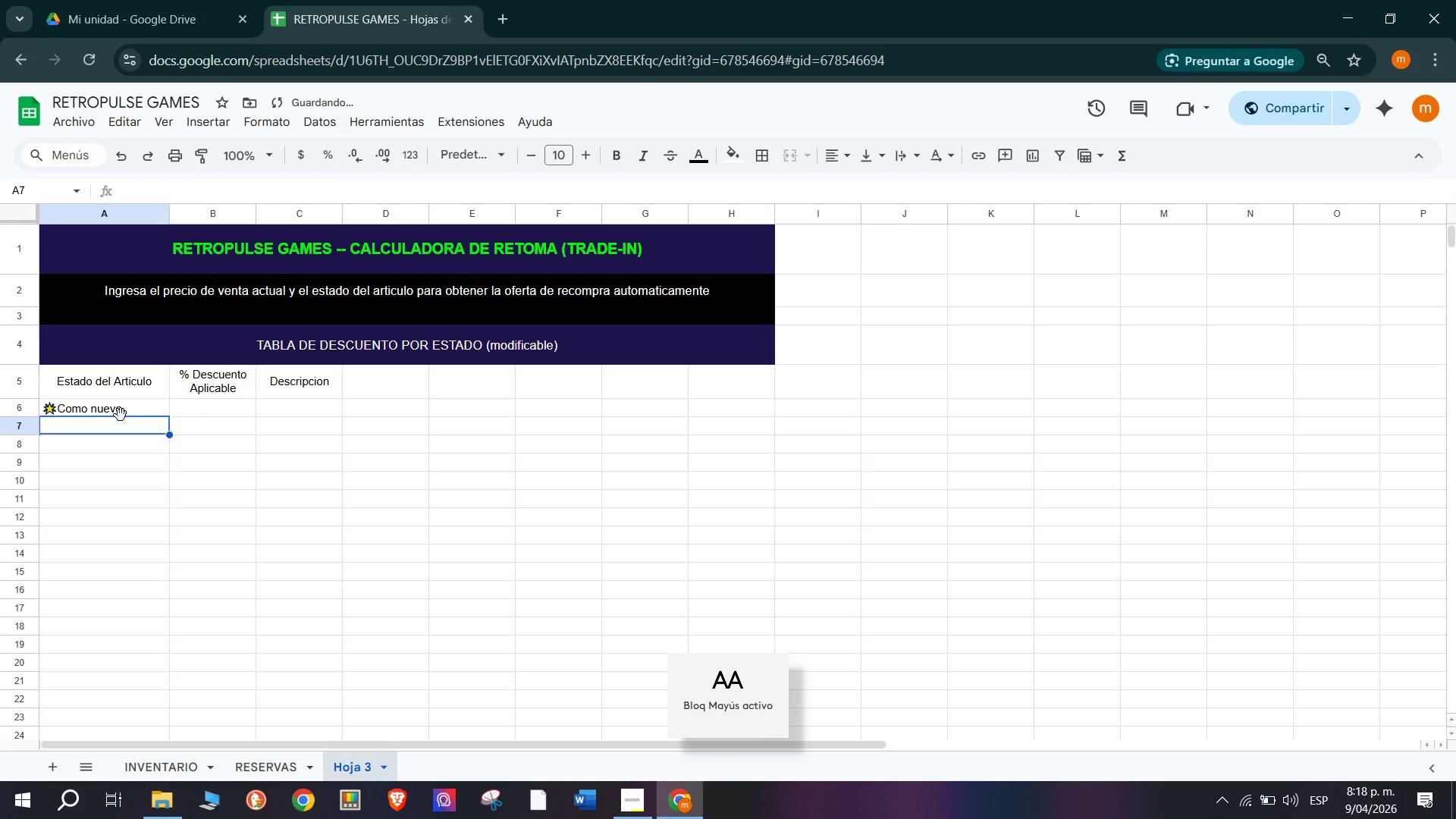 
double_click([121, 423])
 